 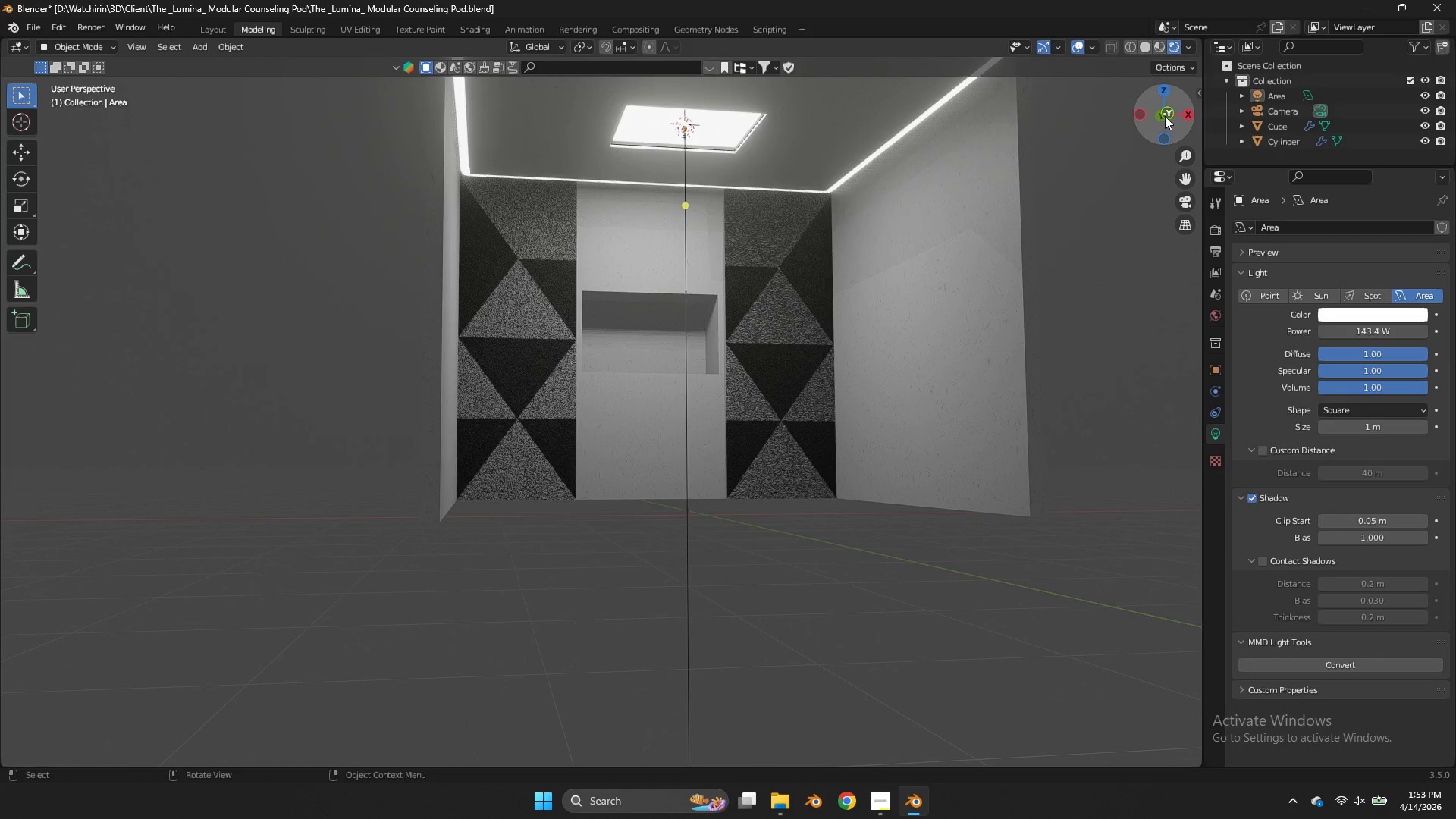 
left_click_drag(start_coordinate=[1163, 115], to_coordinate=[1155, 132])
 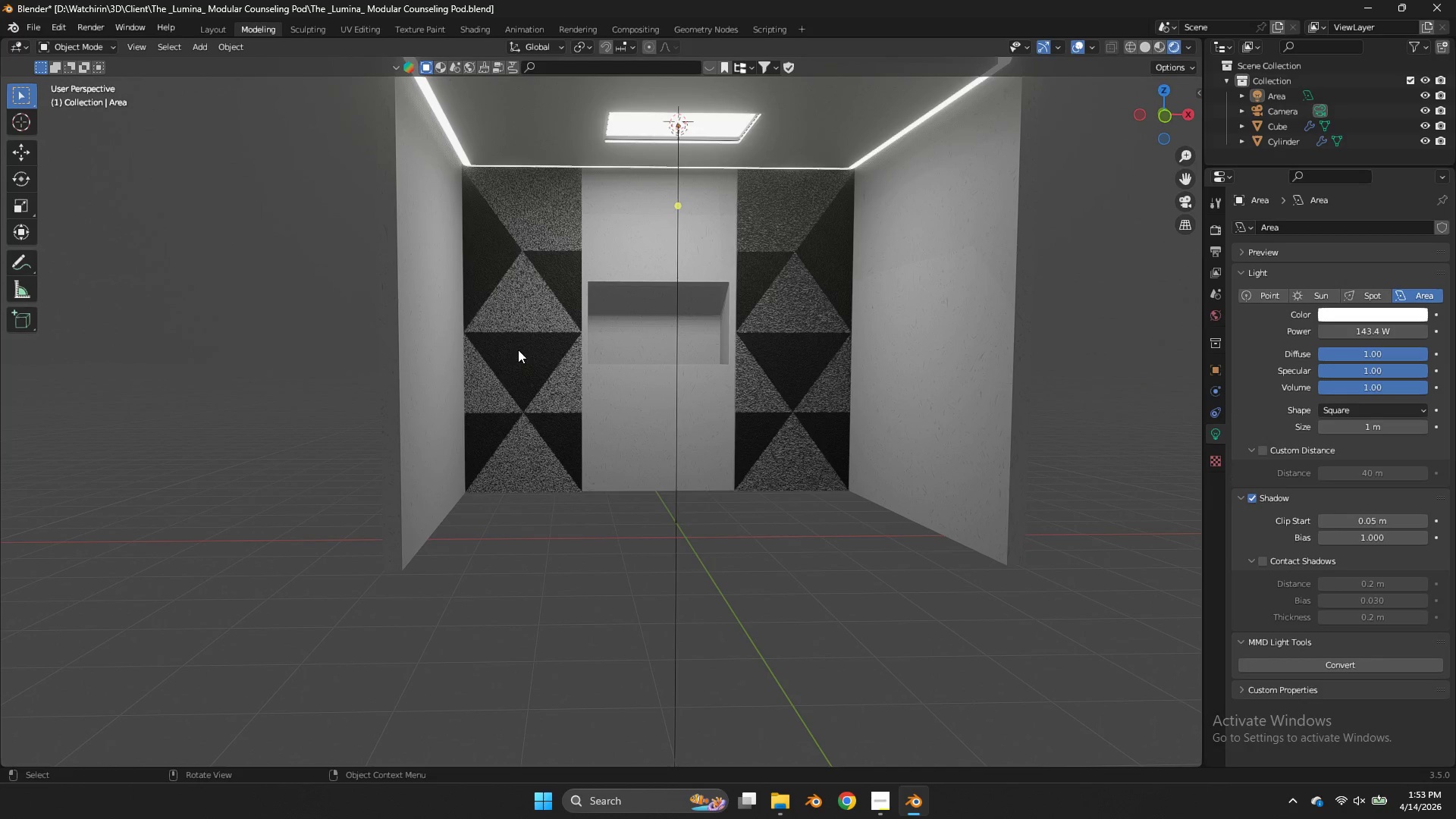 
key(Shift+ShiftLeft)
 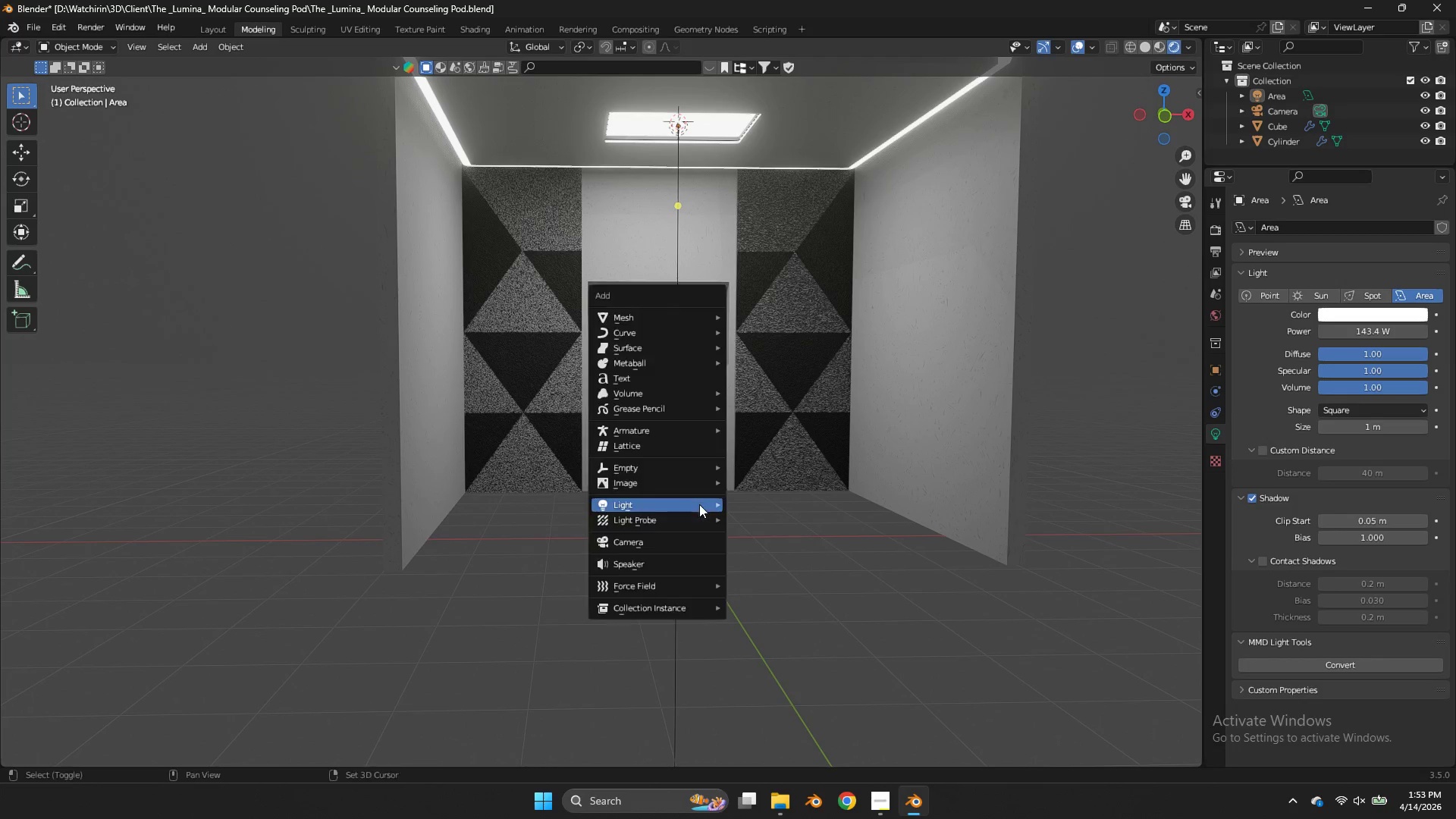 
key(Shift+A)
 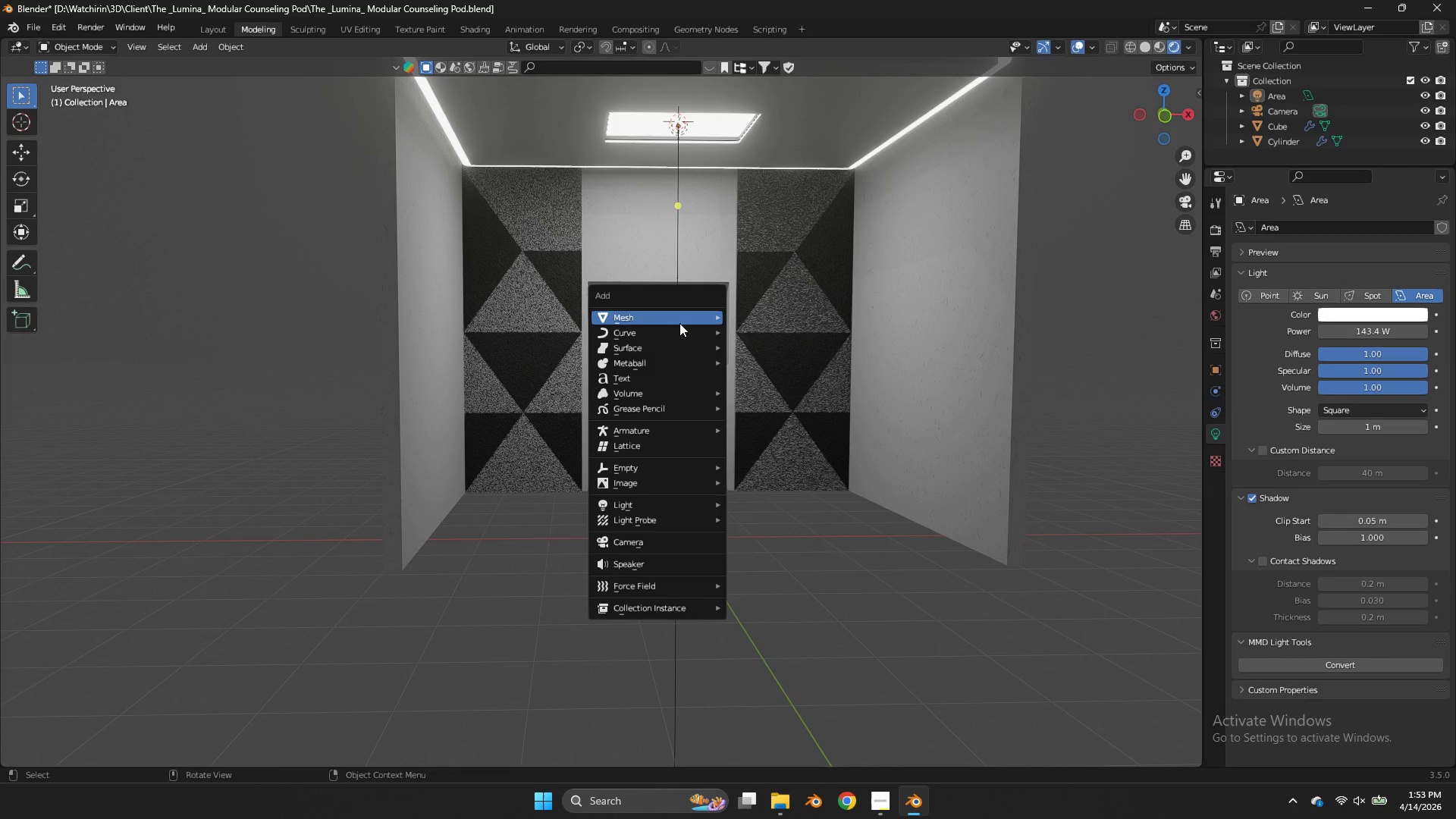 
left_click_drag(start_coordinate=[679, 323], to_coordinate=[329, 626])
 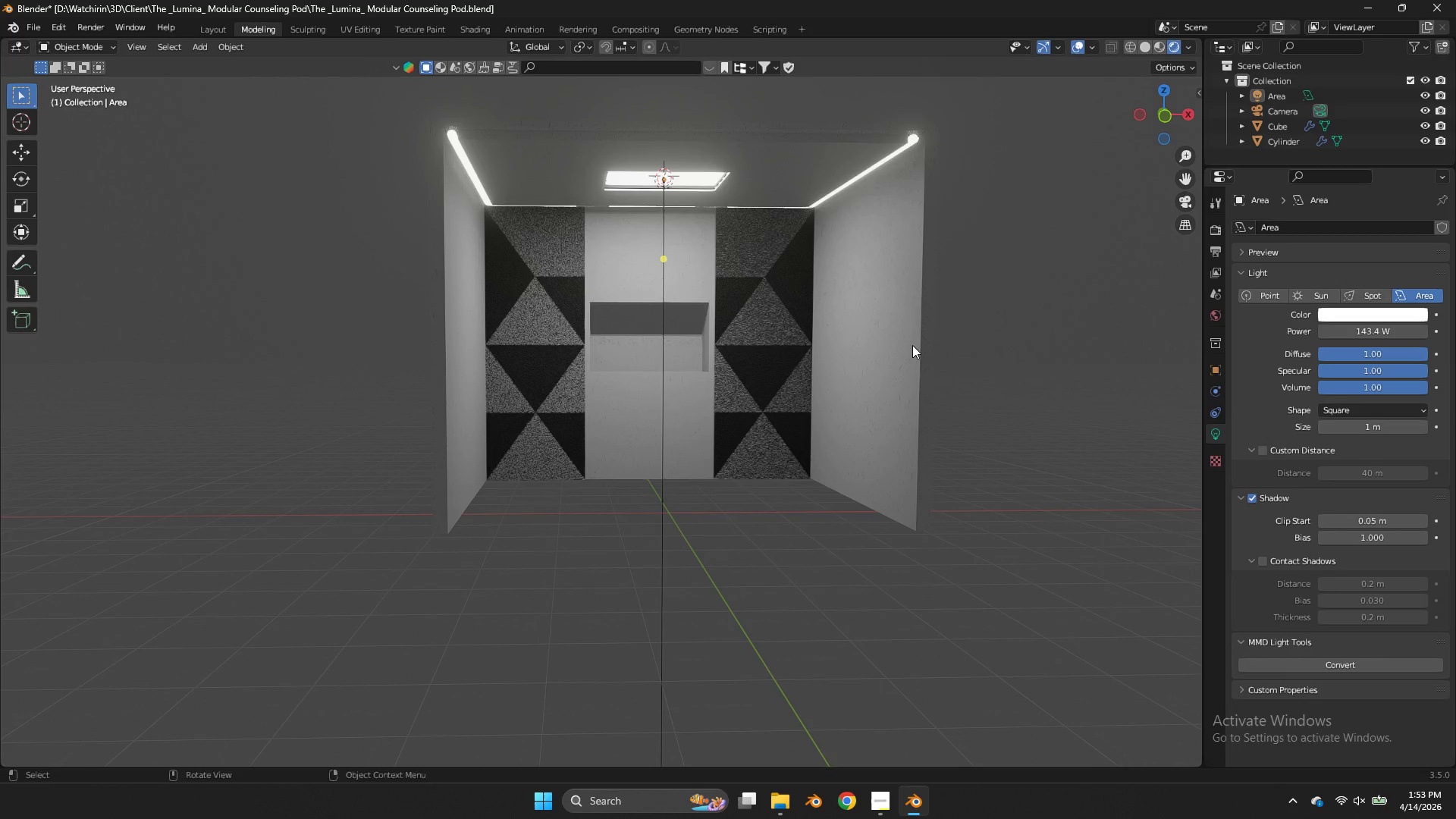 
scroll: coordinate [912, 345], scroll_direction: down, amount: 1.0
 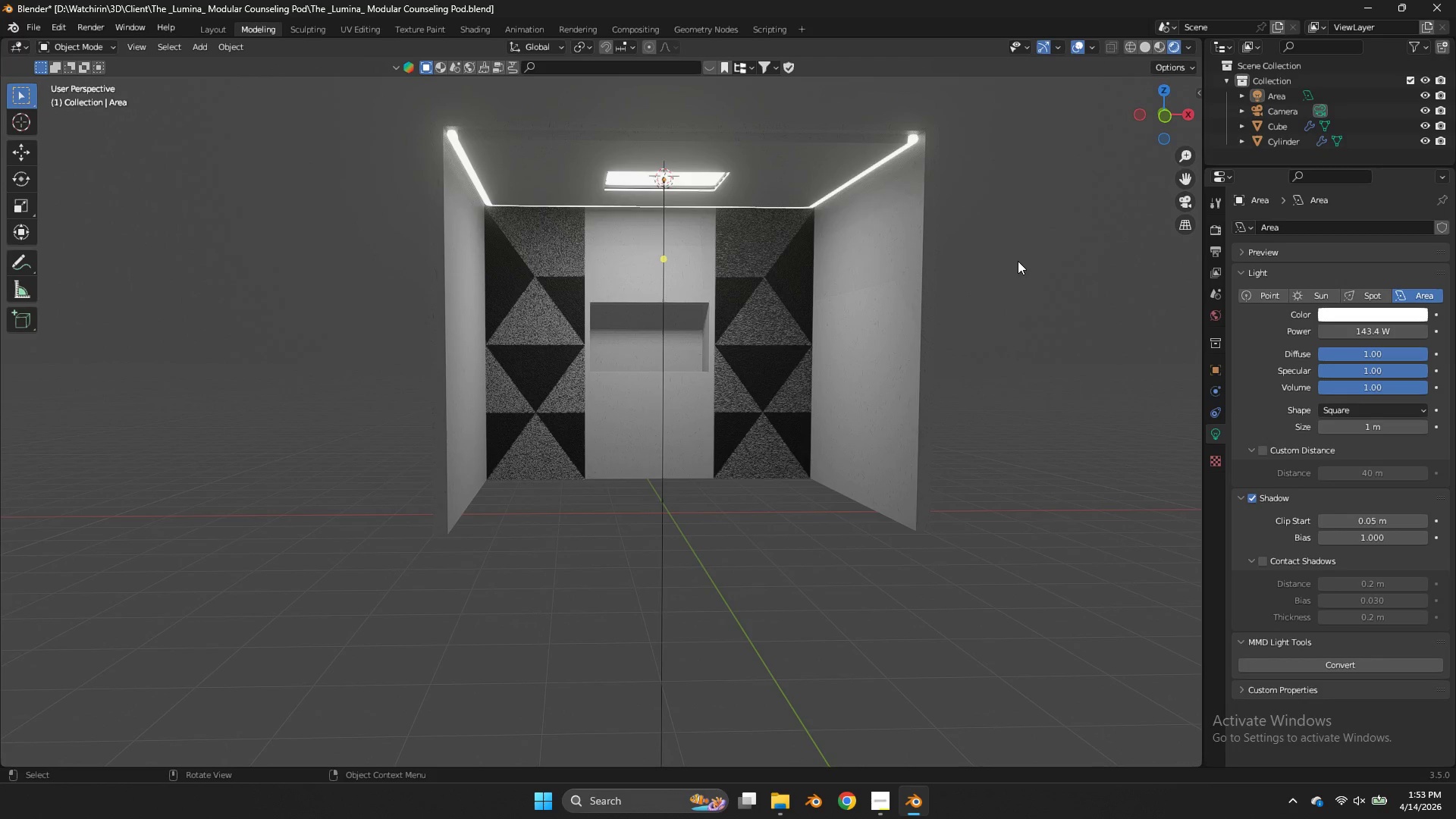 
scroll: coordinate [1018, 261], scroll_direction: up, amount: 1.0
 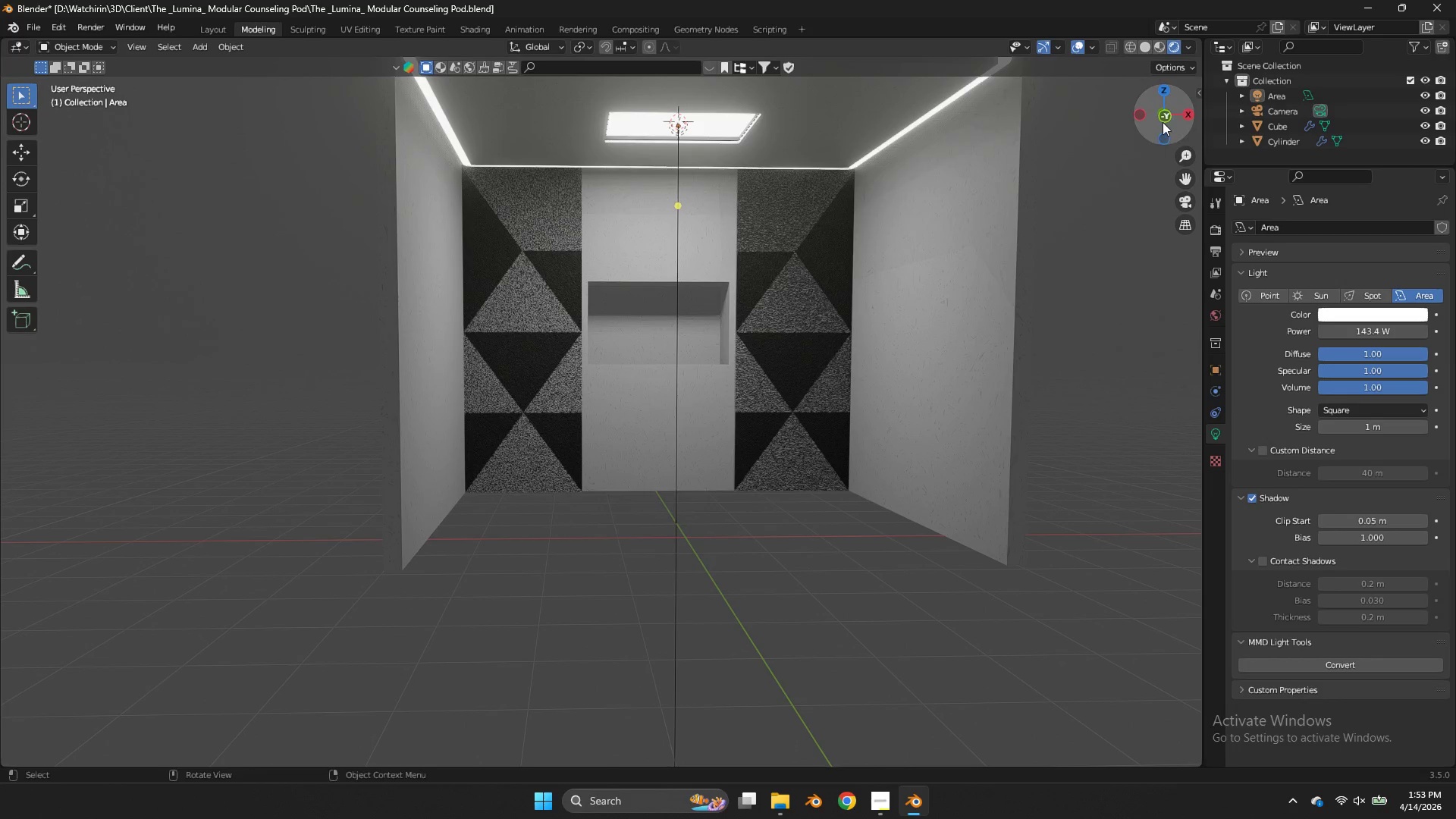 
left_click_drag(start_coordinate=[1163, 122], to_coordinate=[1143, 130])
 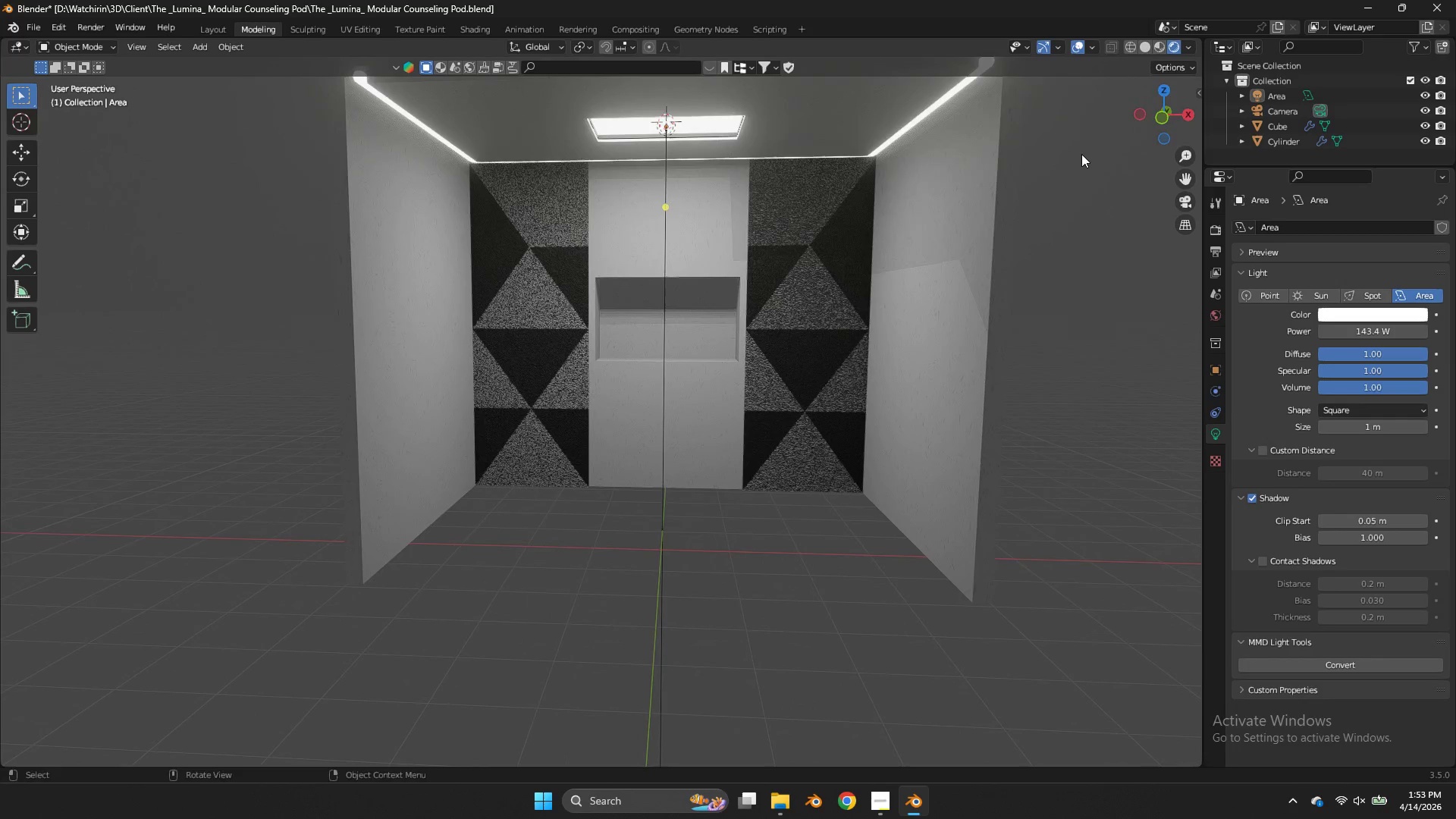 
key(Z)
 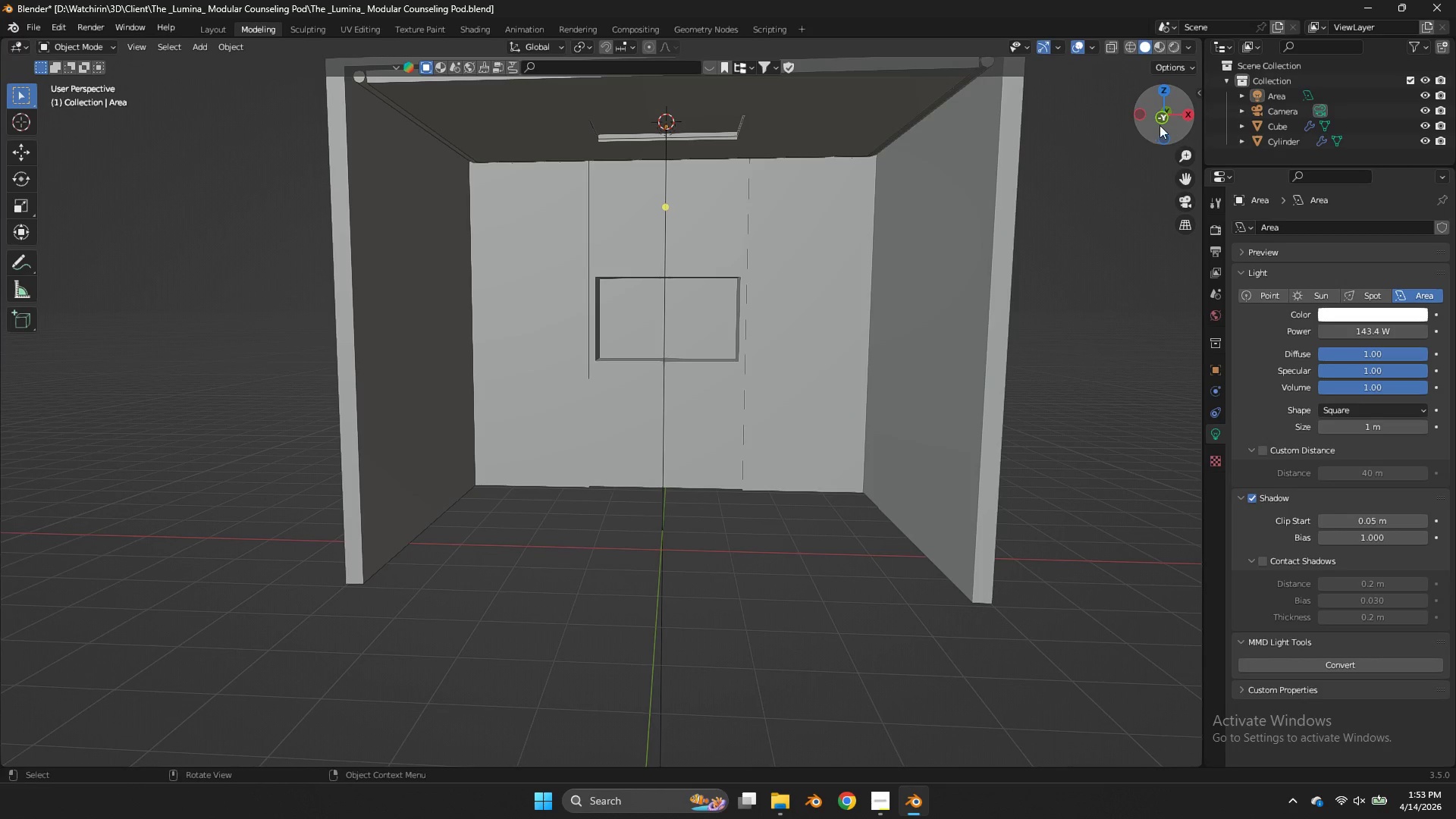 
left_click_drag(start_coordinate=[1160, 124], to_coordinate=[1167, 148])
 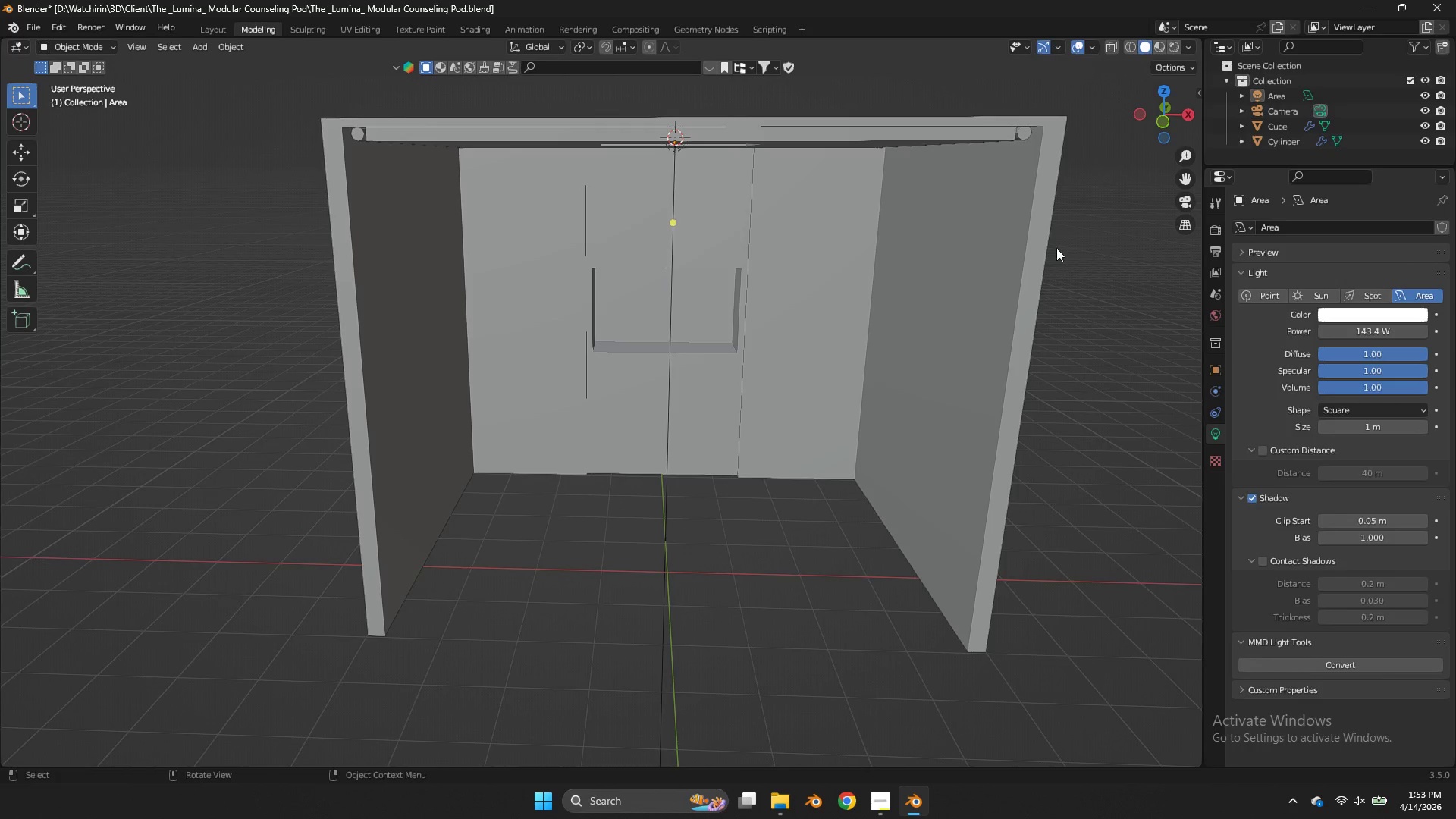 
double_click([1056, 248])
 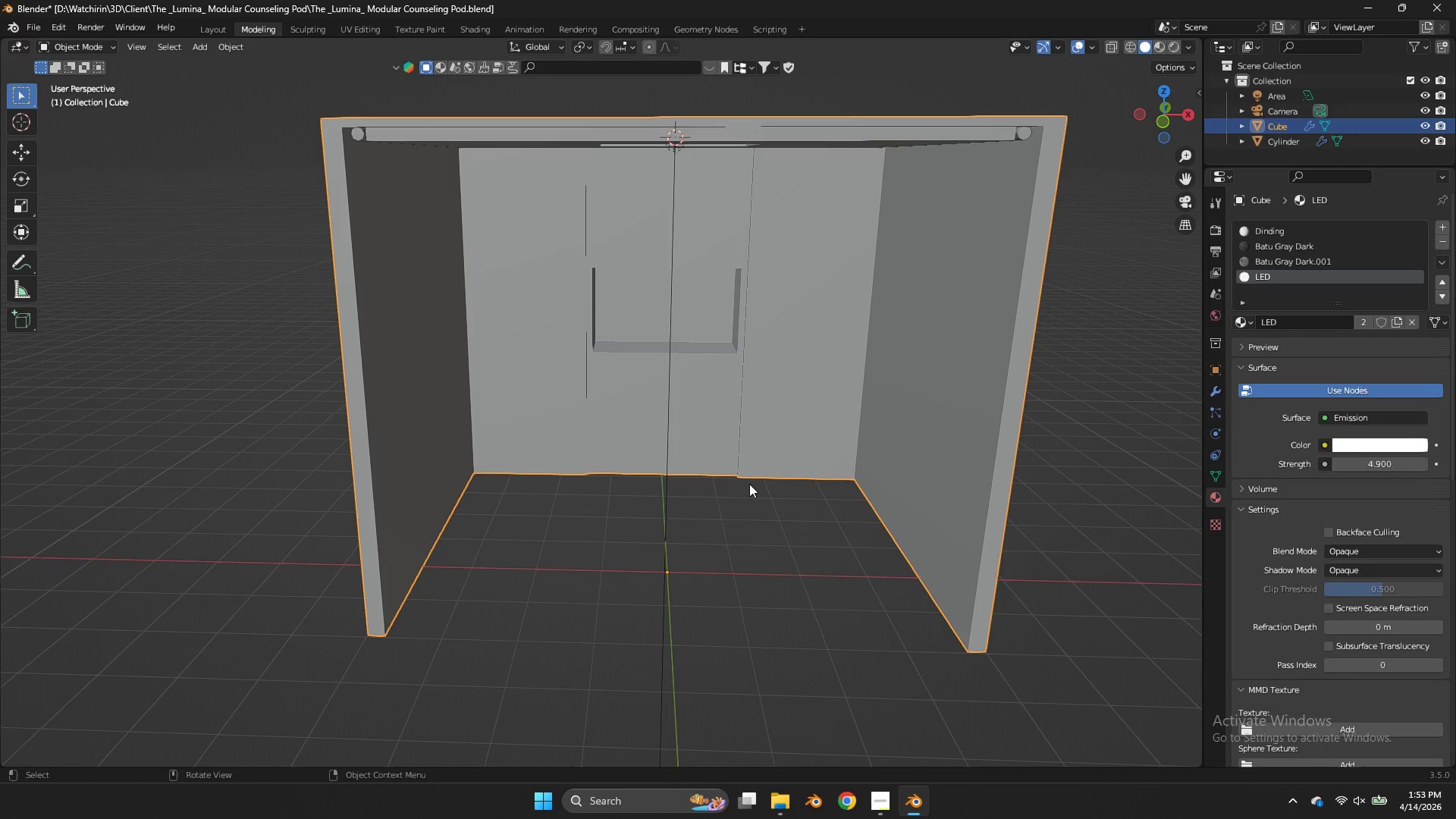 
key(Tab)
 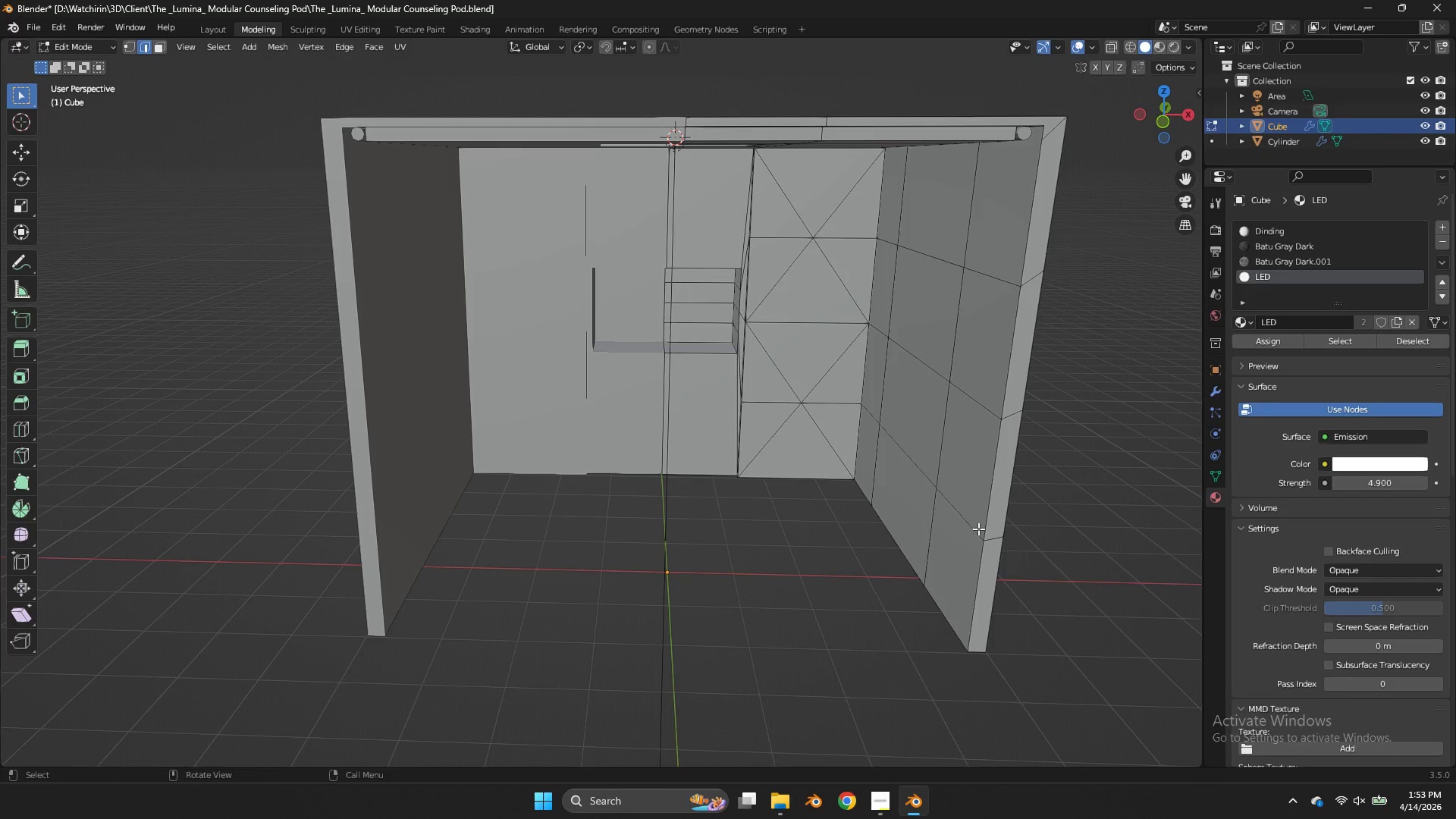 
hold_key(key=AltLeft, duration=0.69)
 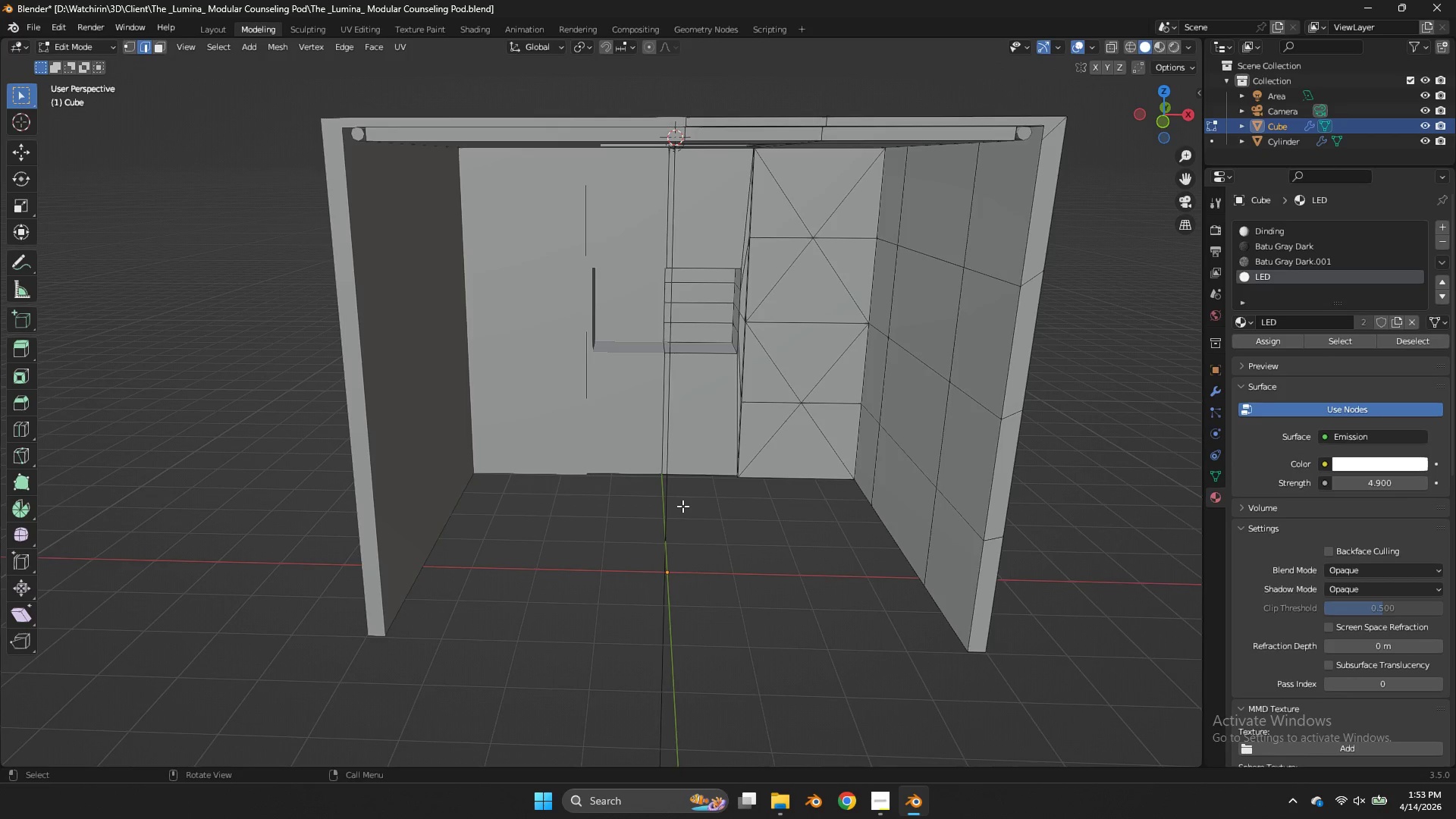 
key(Tab)
 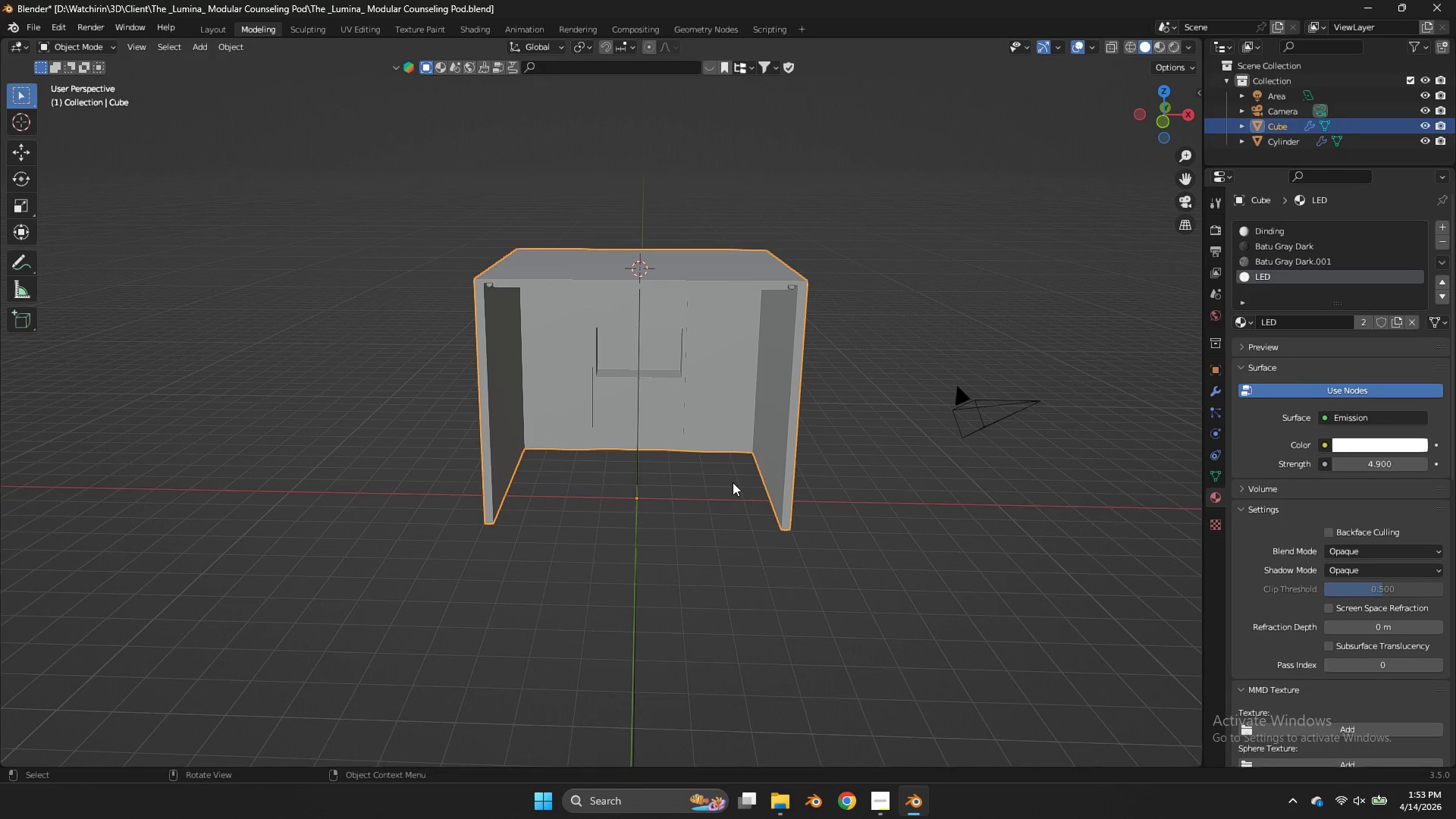 
scroll: coordinate [682, 506], scroll_direction: down, amount: 3.0
 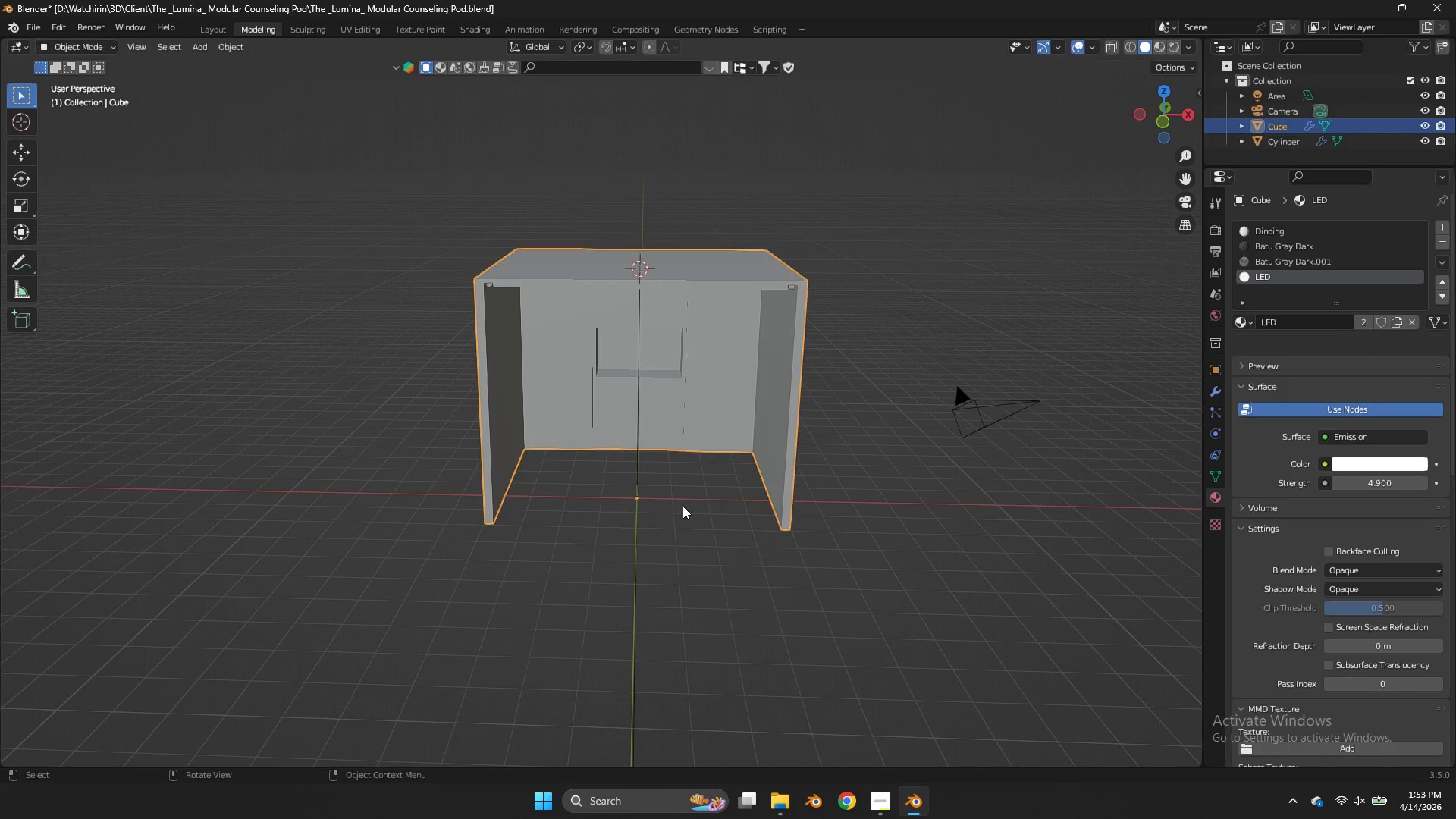 
hold_key(key=ShiftLeft, duration=0.77)
 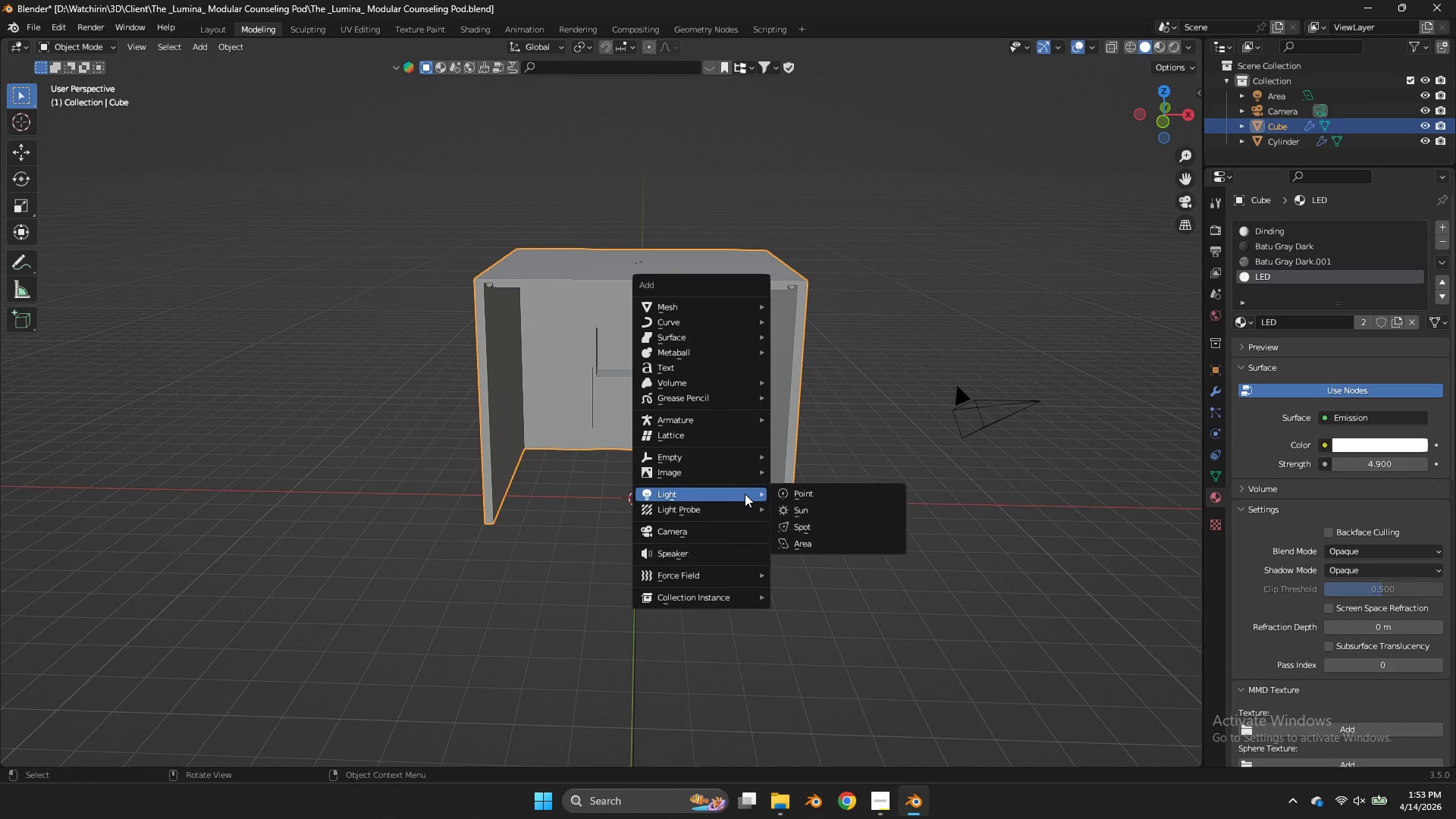 
hold_key(key=S, duration=0.5)
 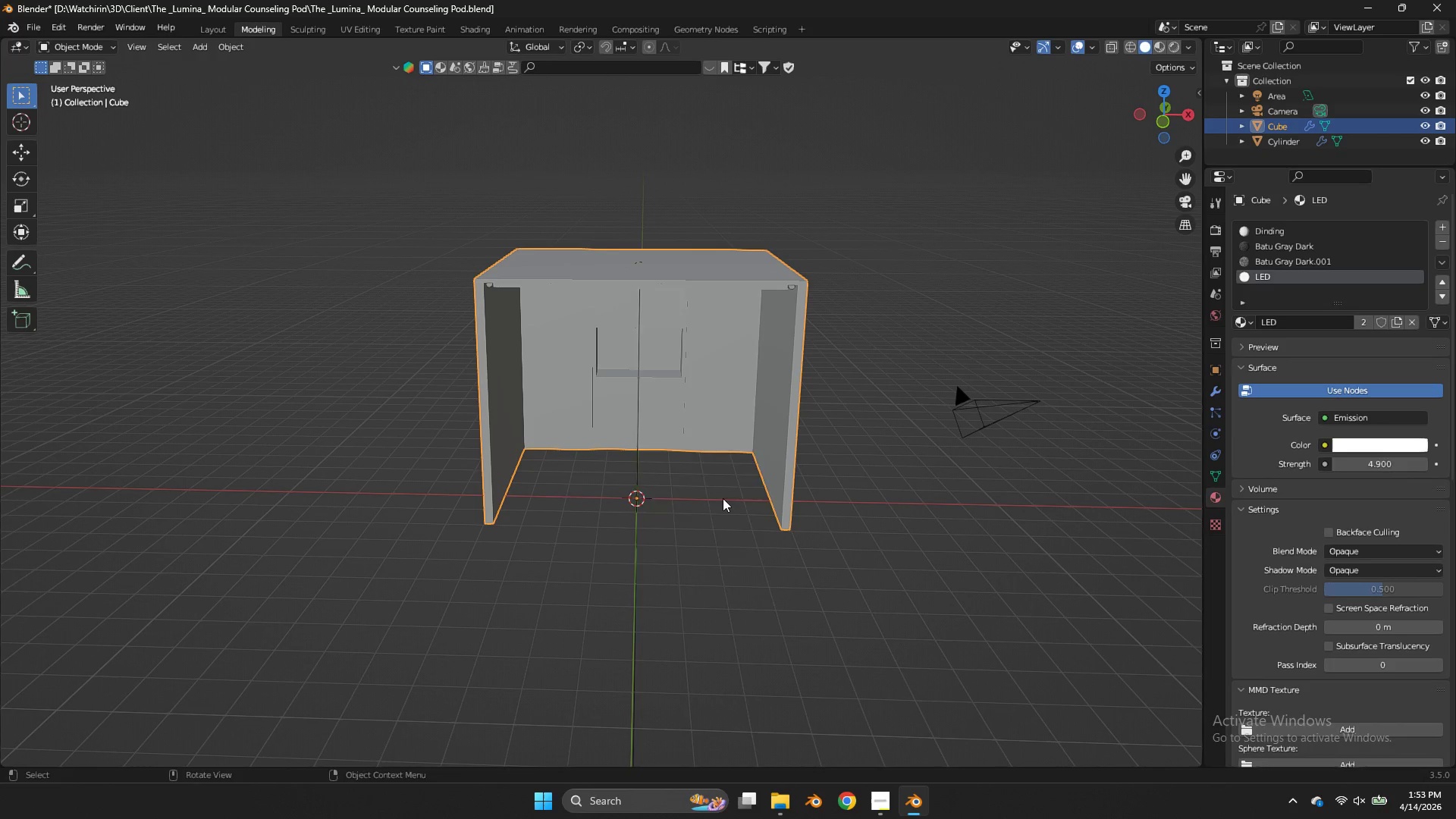 
key(Shift+ShiftLeft)
 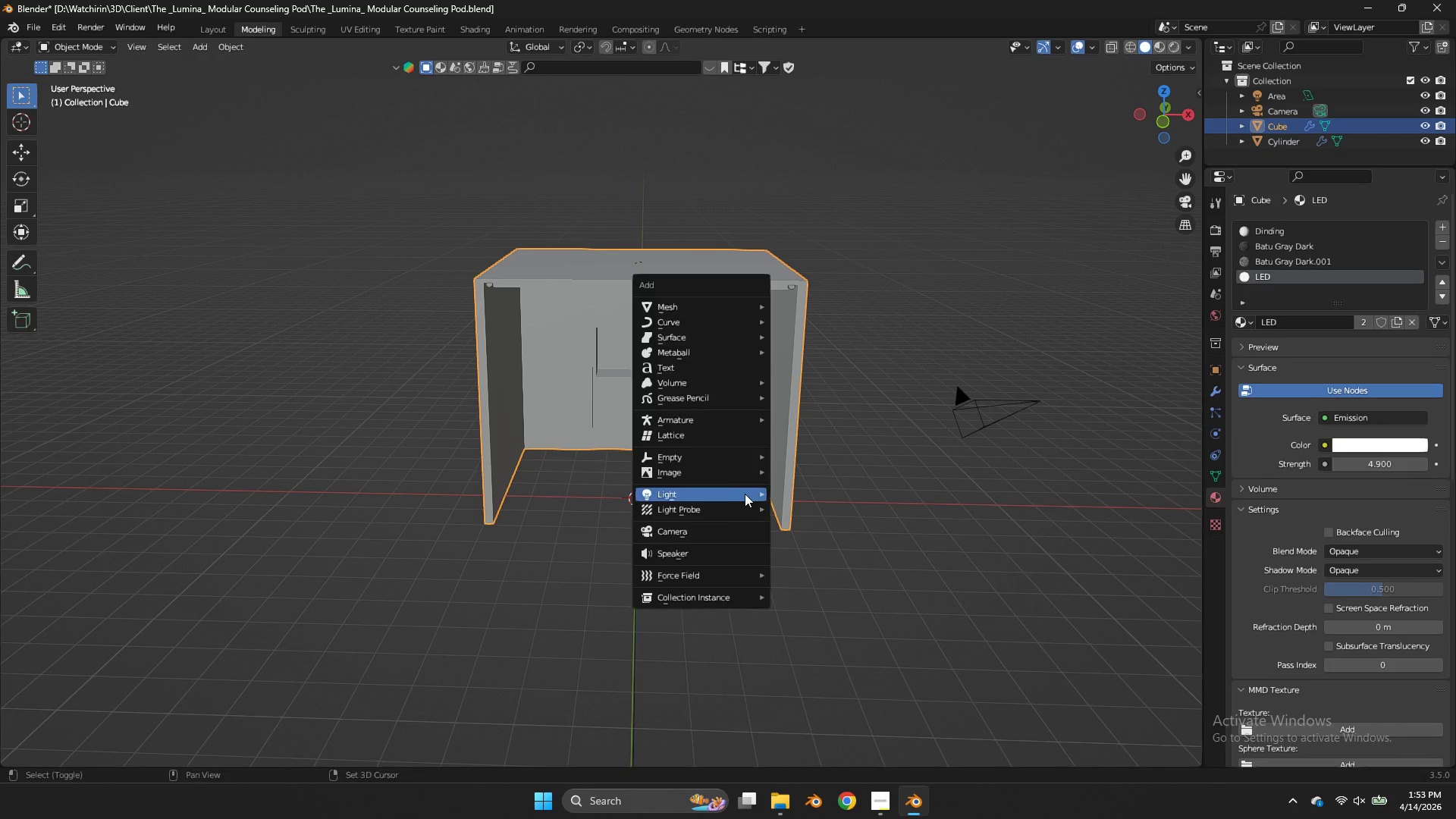 
key(Shift+A)
 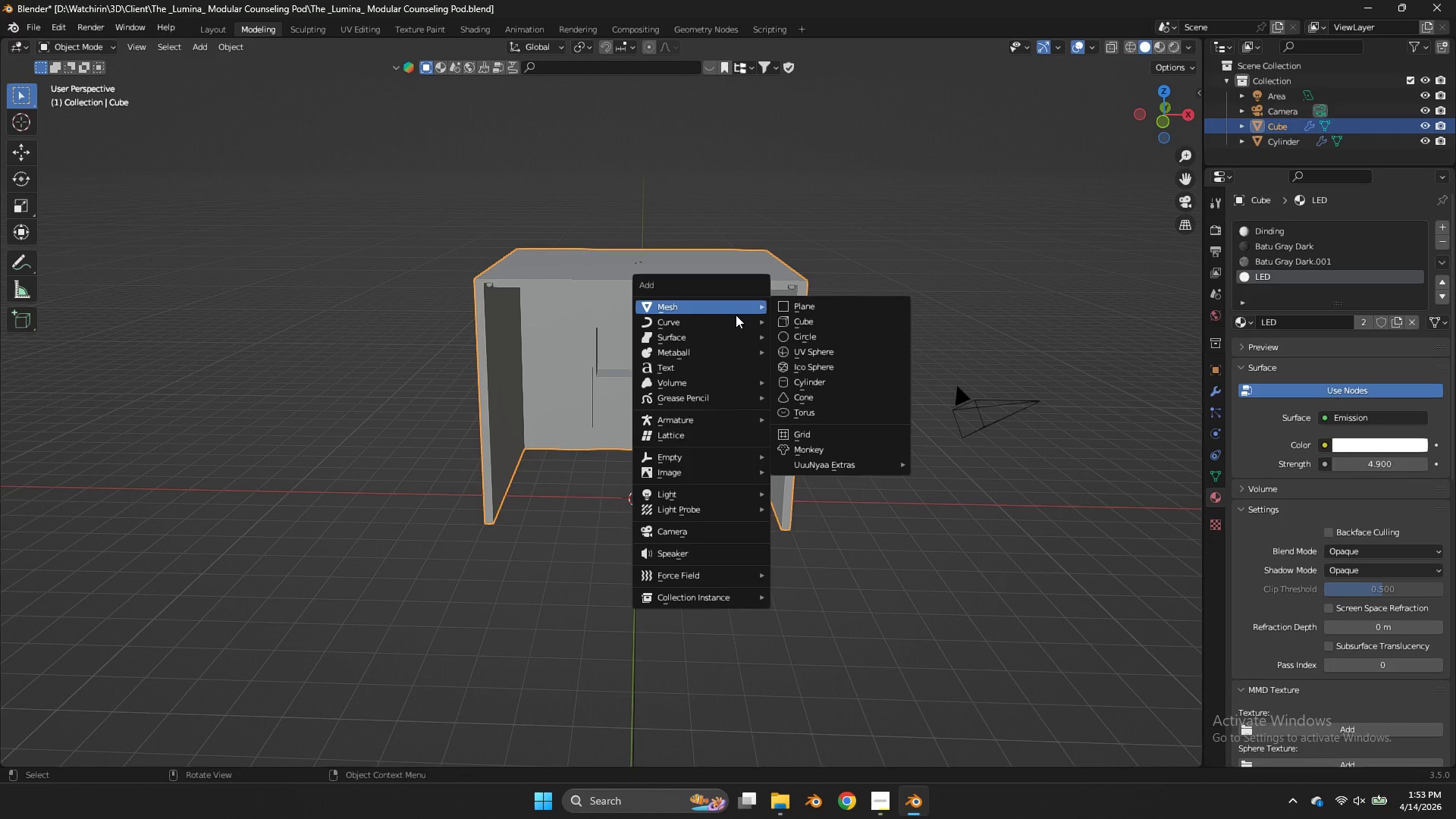 
left_click([779, 318])
 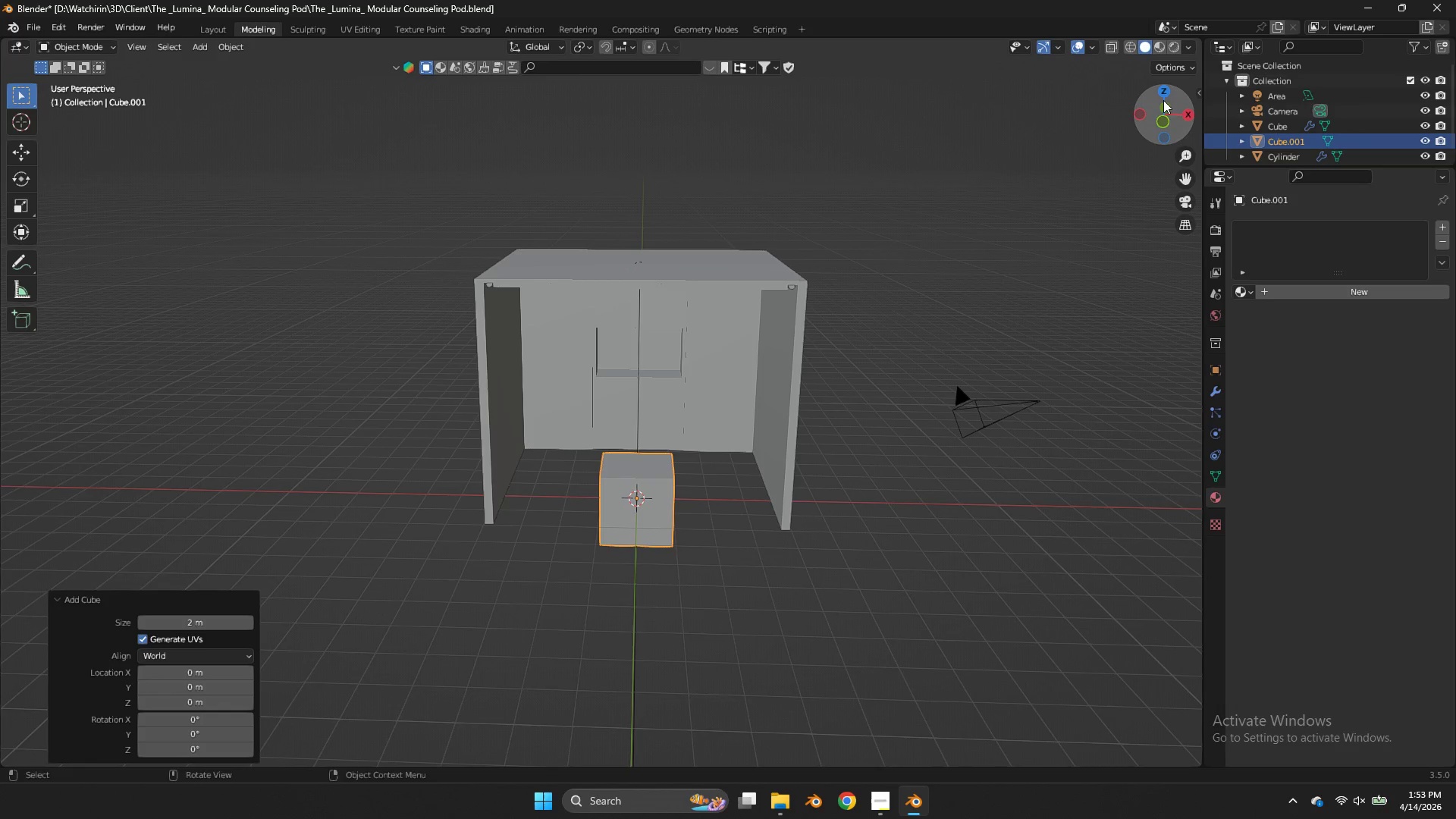 
left_click([1169, 102])
 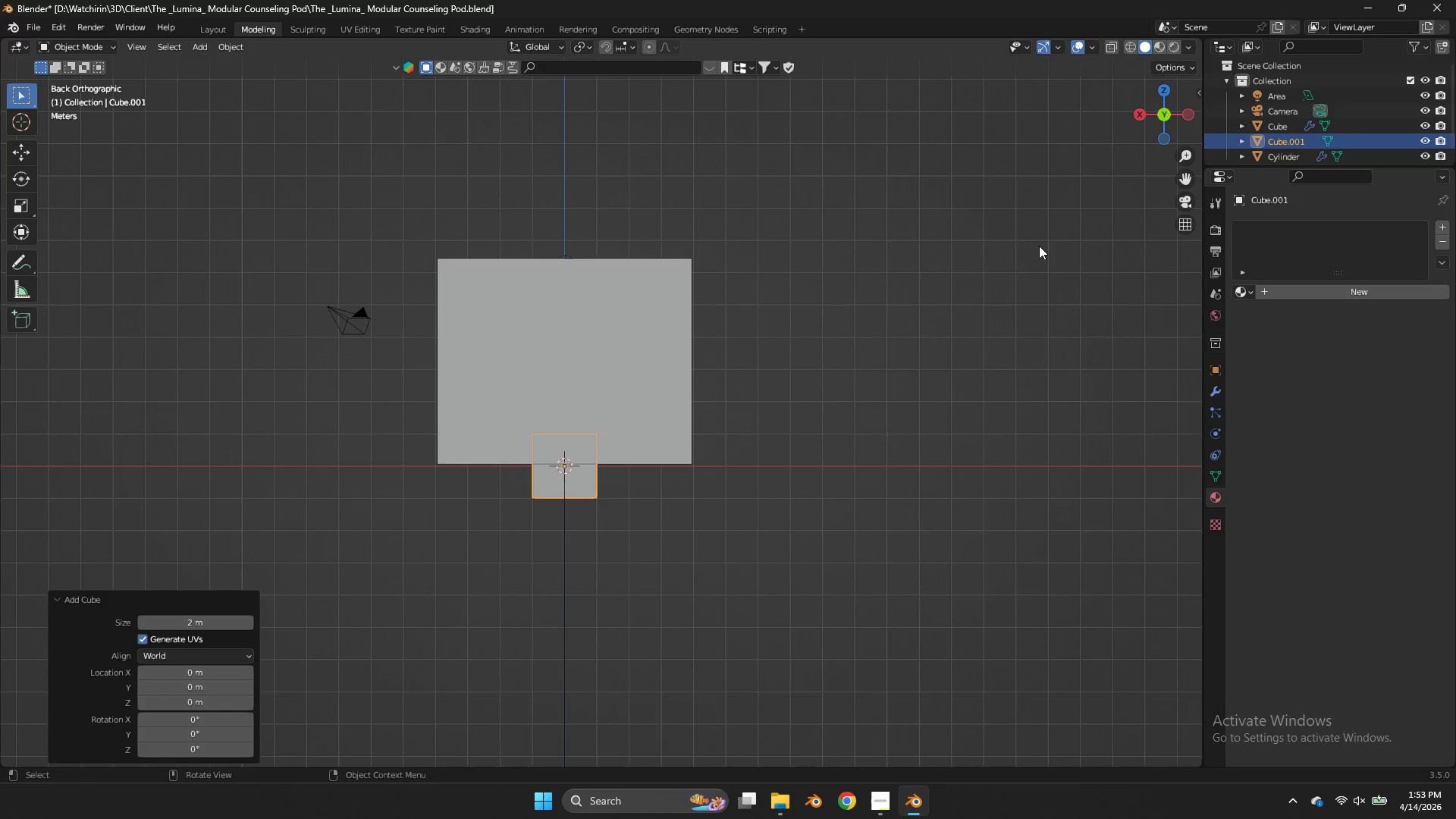 
key(Z)
 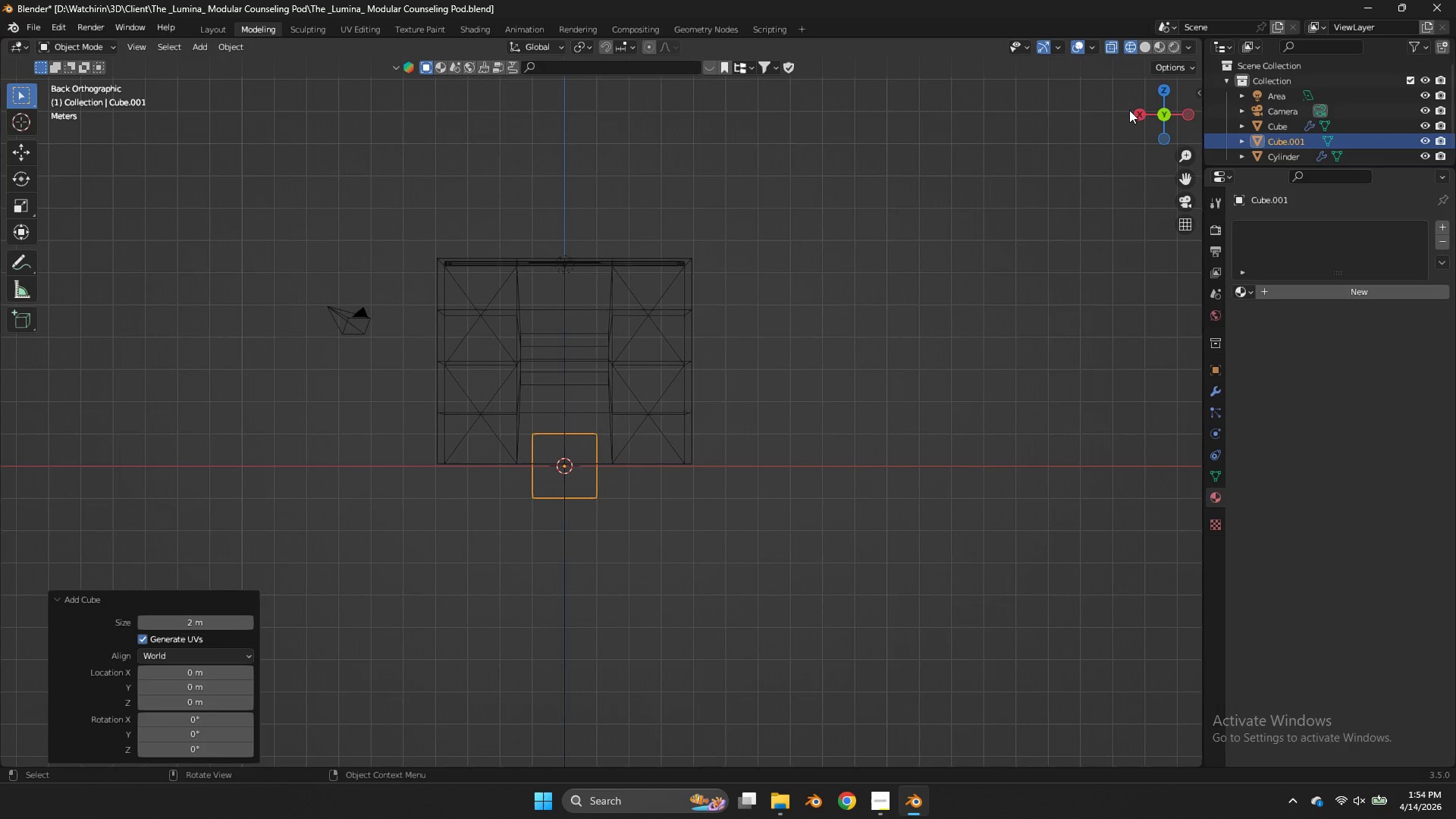 
left_click([1131, 112])
 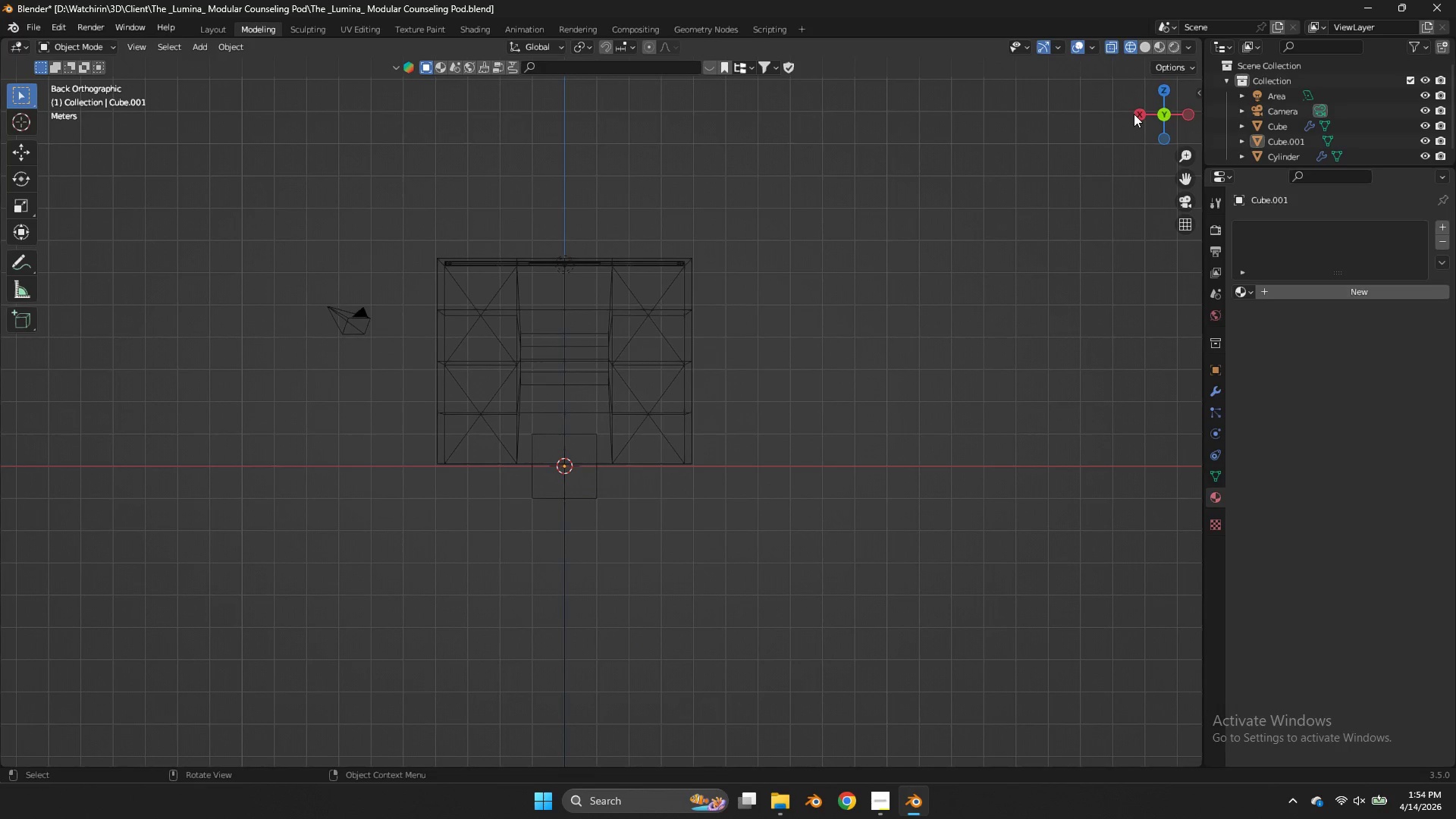 
key(Control+ControlLeft)
 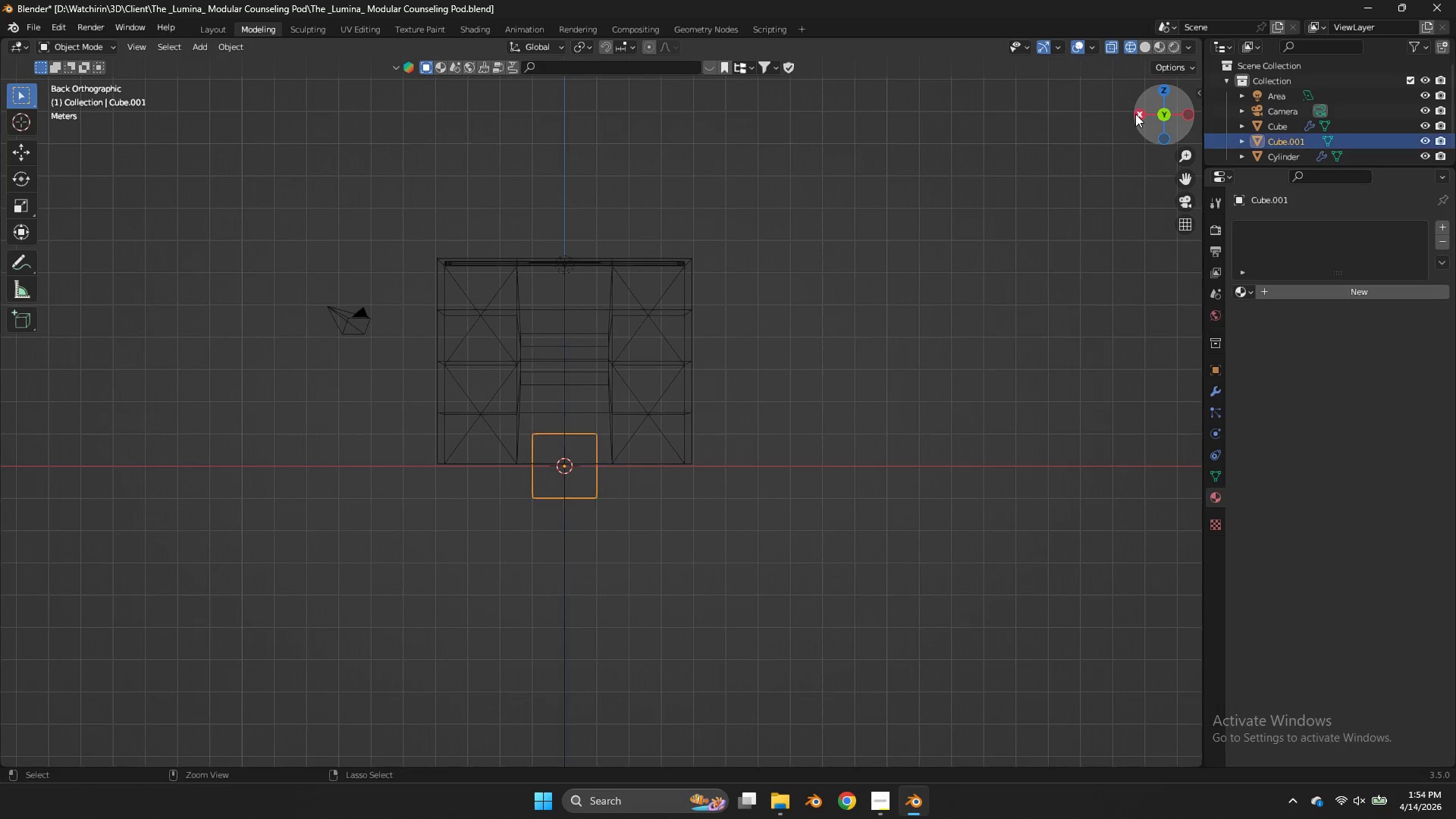 
key(Control+Z)
 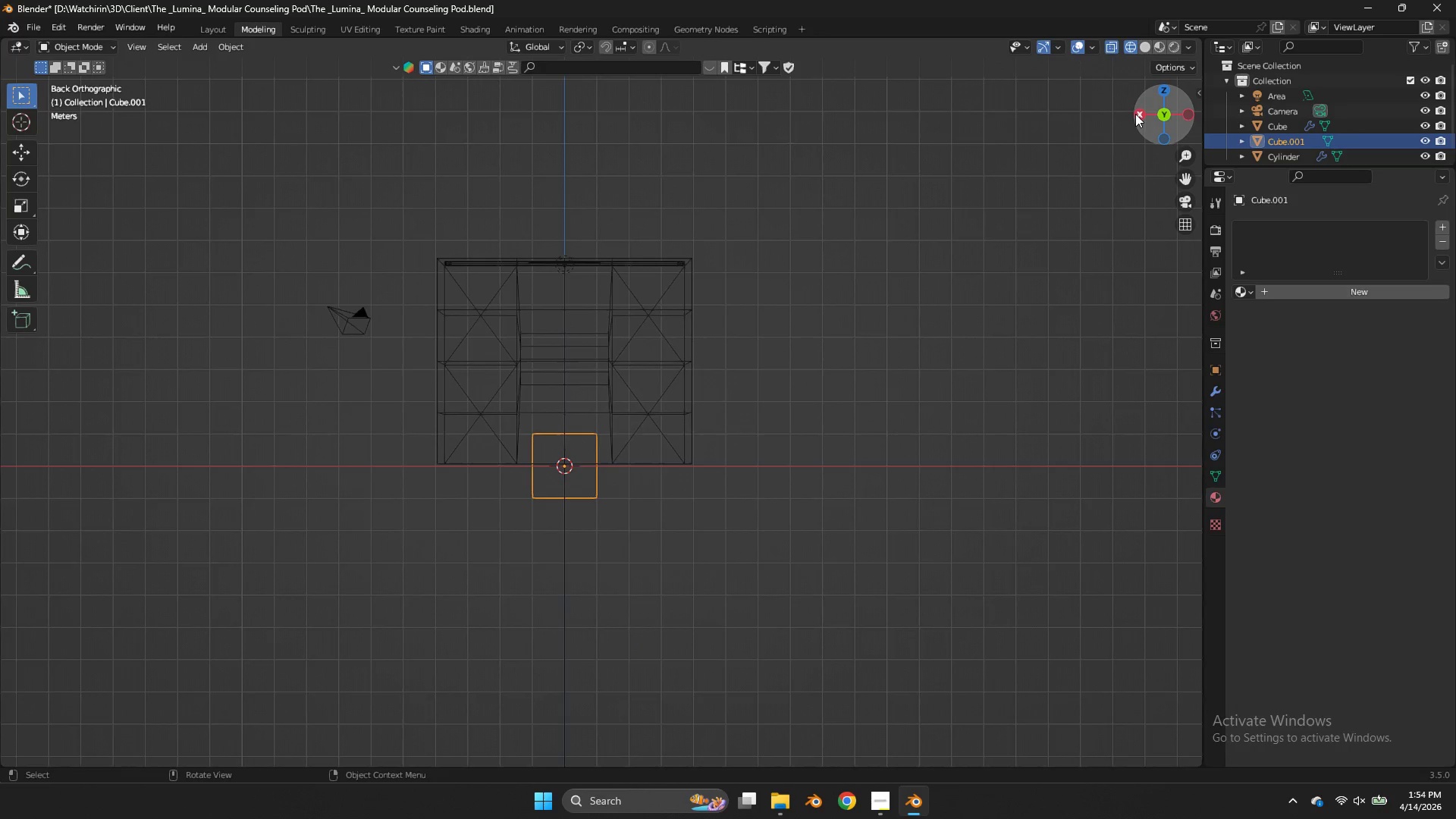 
left_click([1135, 114])
 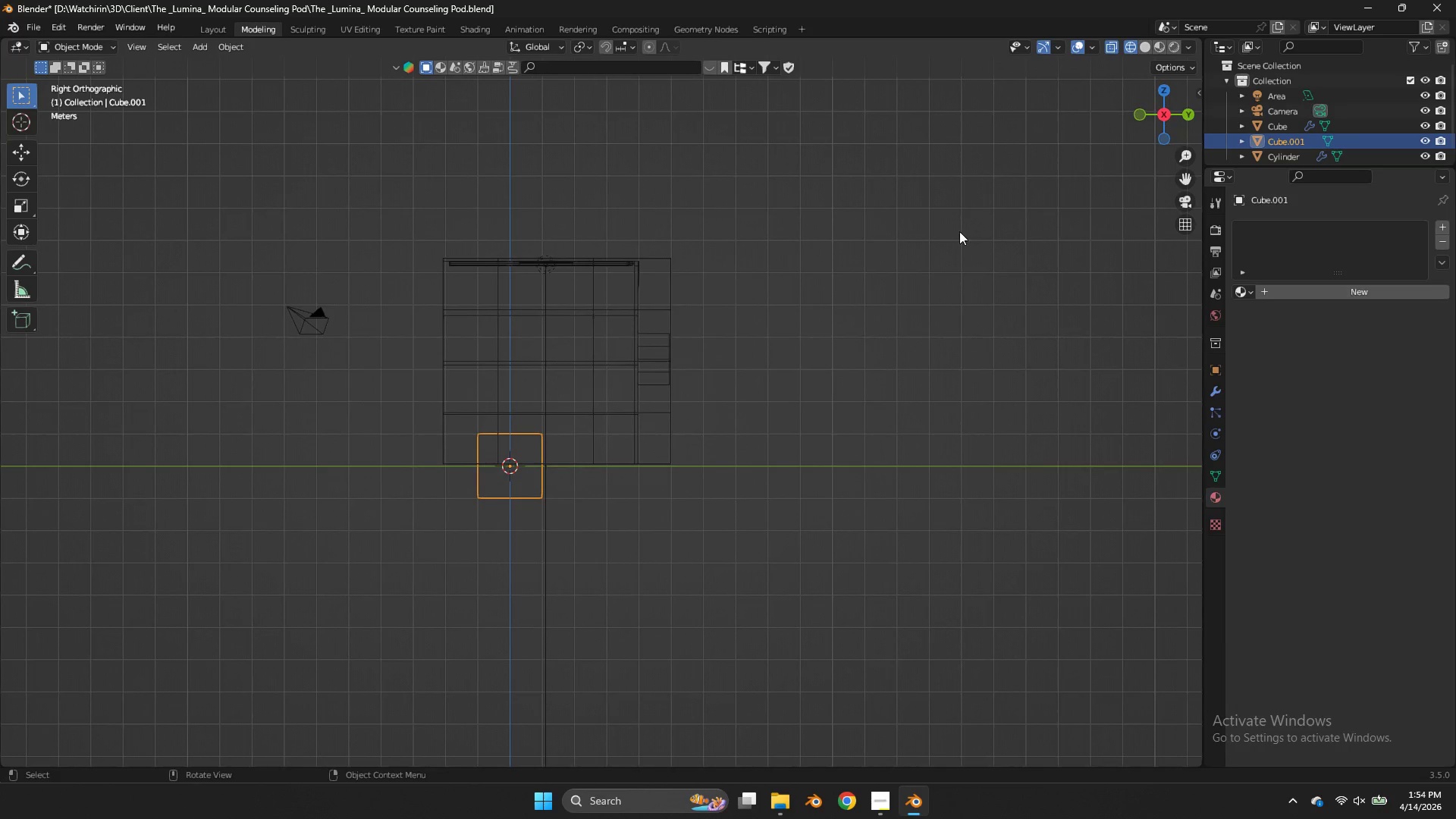 
type(sy)
 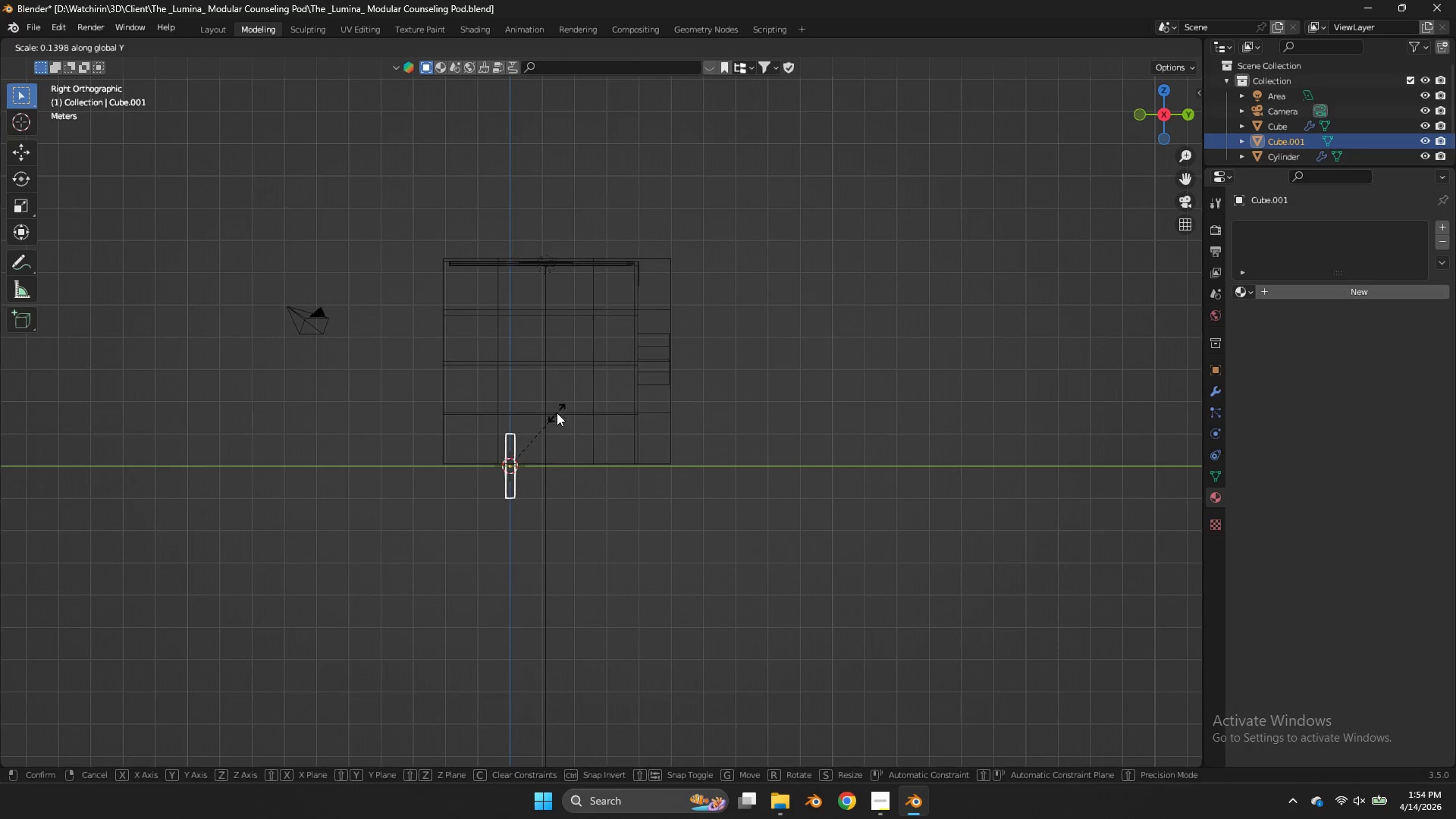 
left_click([553, 414])
 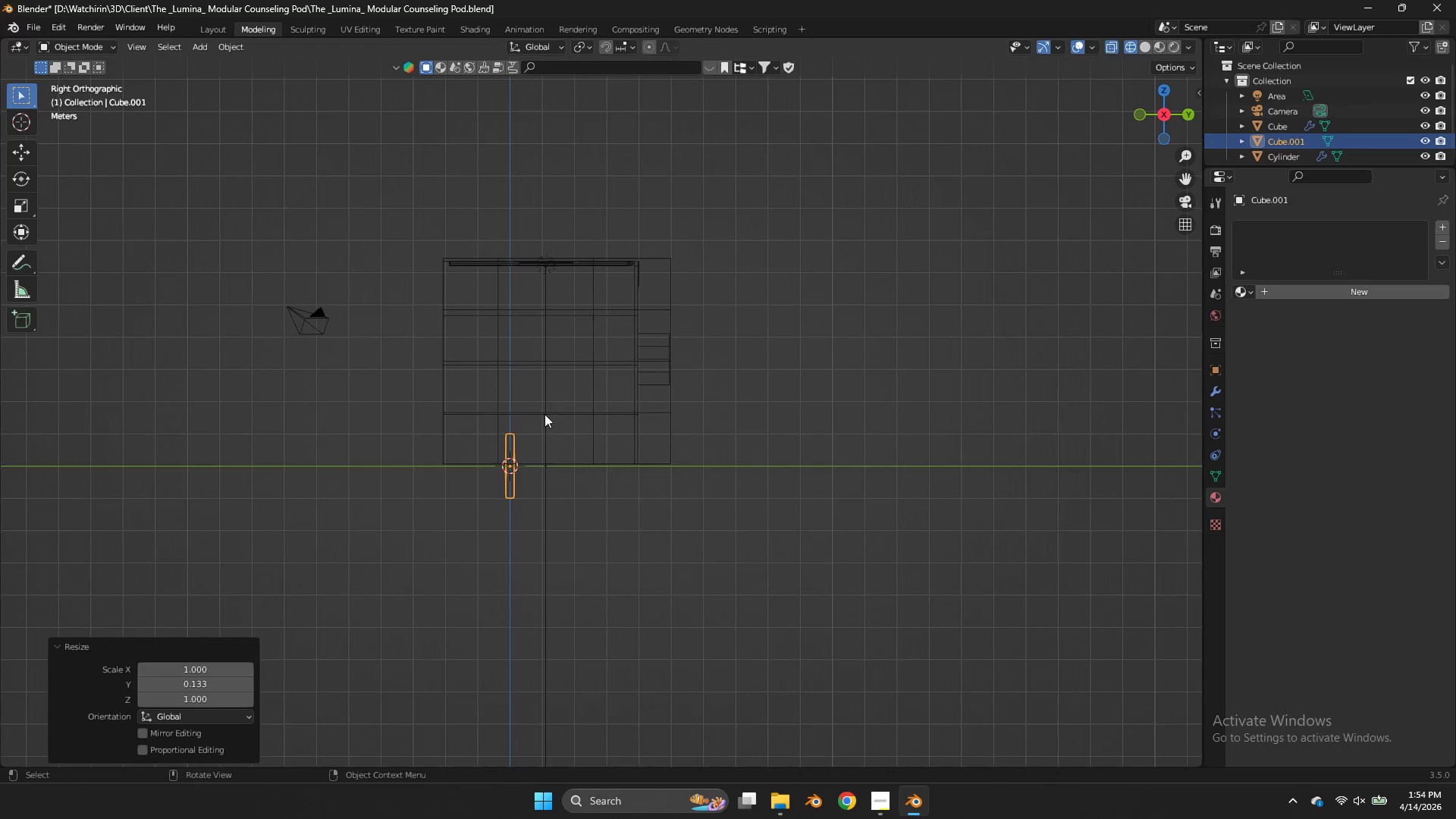 
key(G)
 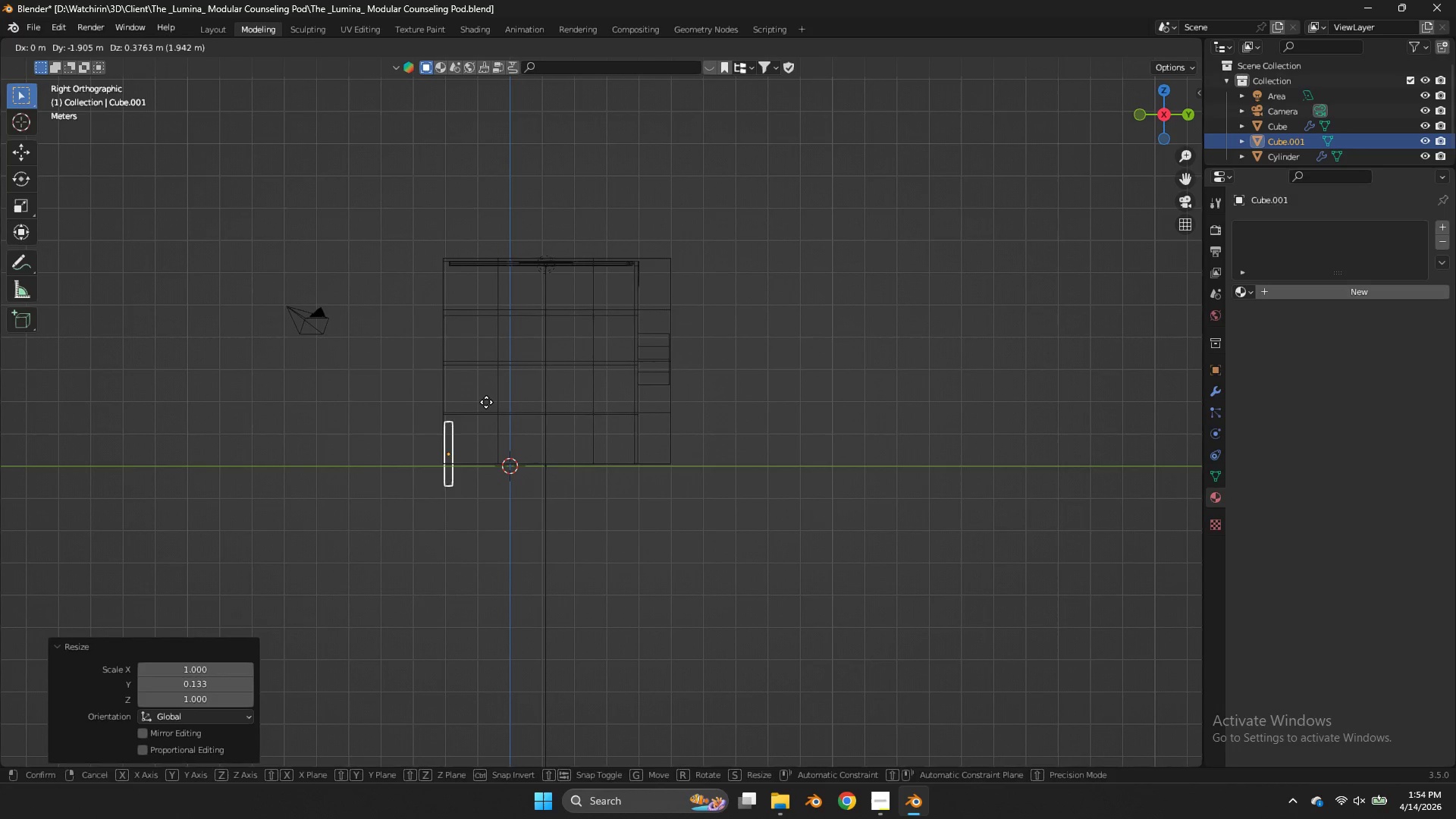 
left_click([486, 402])
 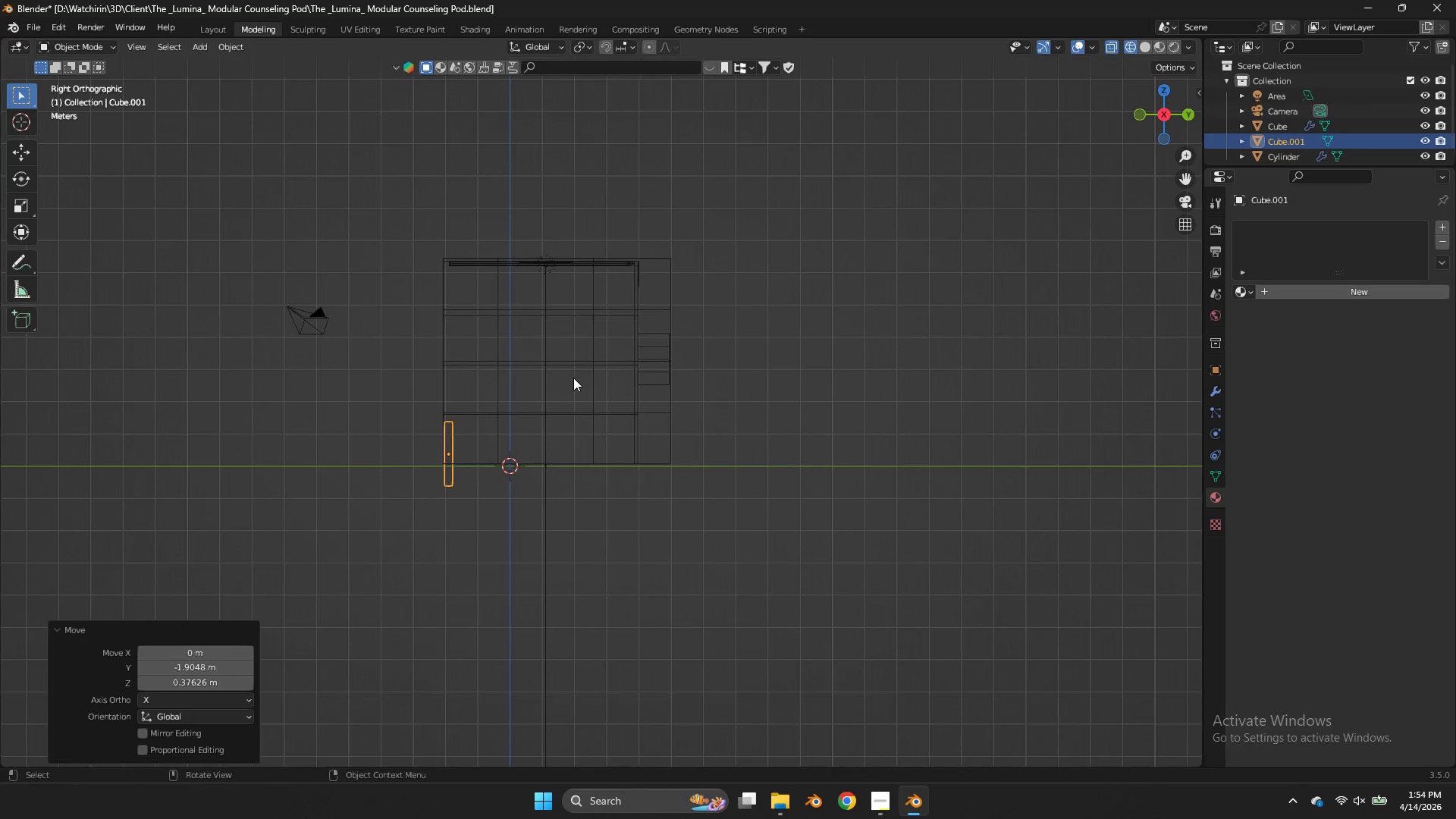 
type(sy)
 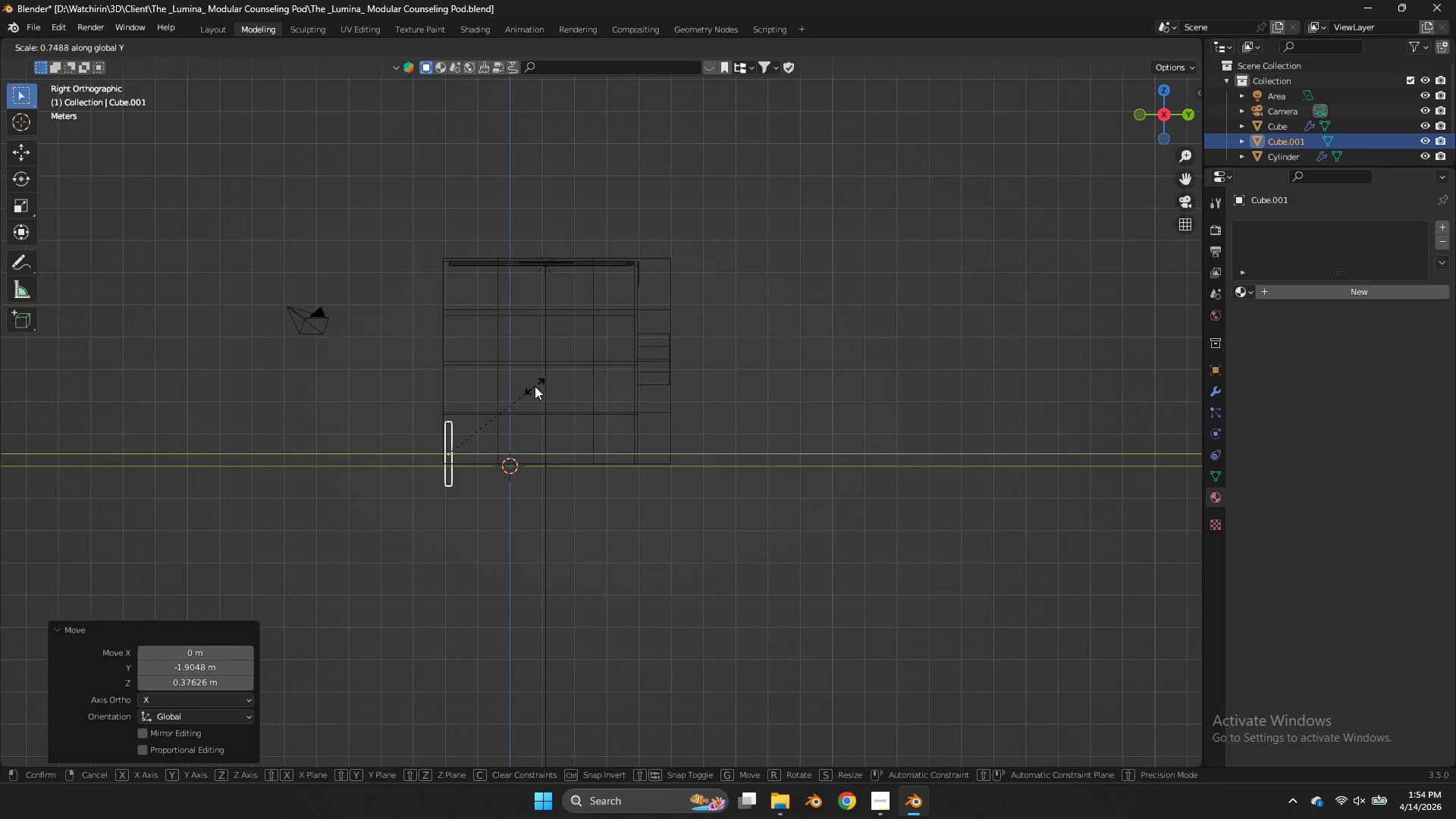 
left_click([535, 386])
 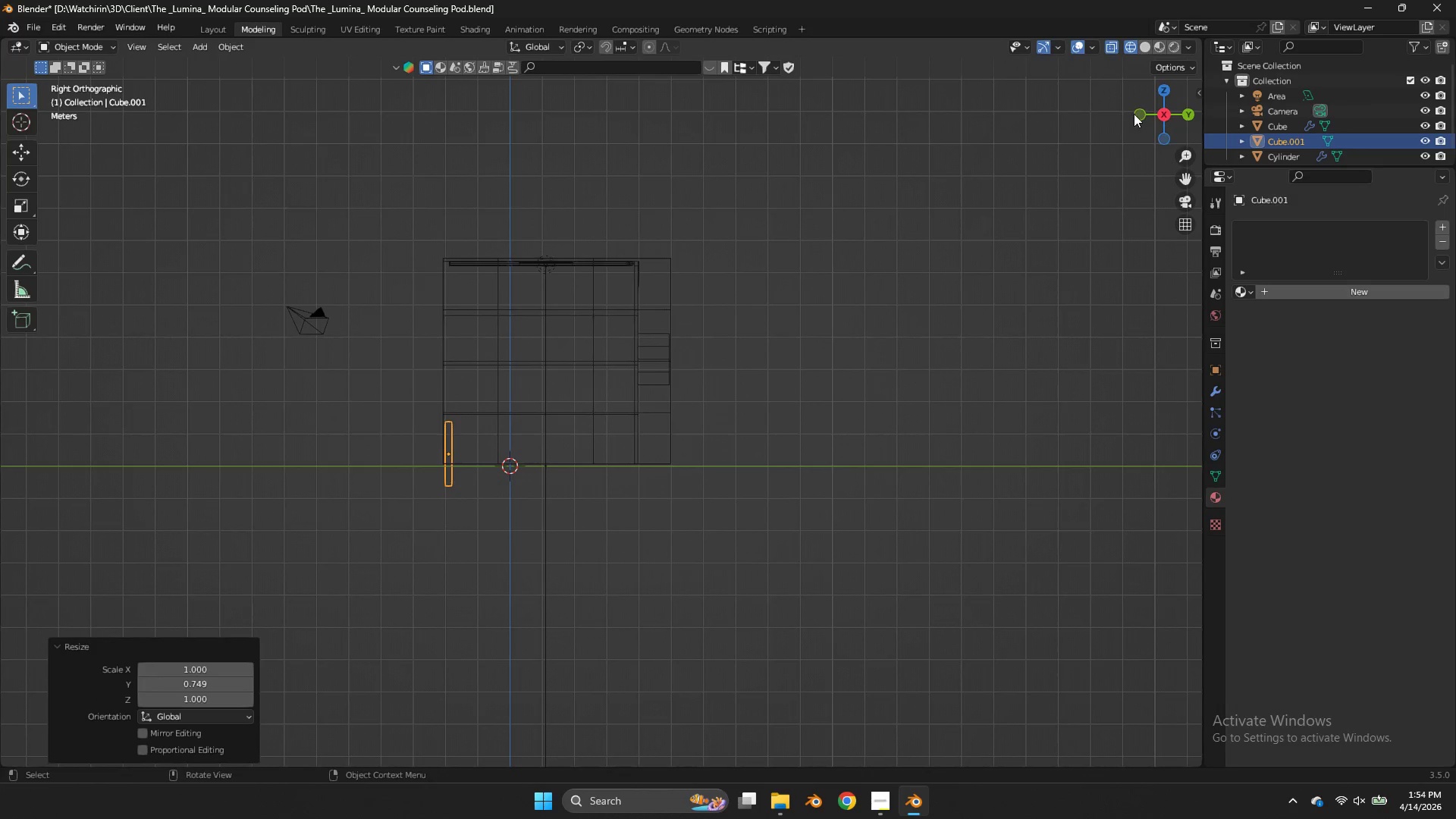 
left_click([1139, 114])
 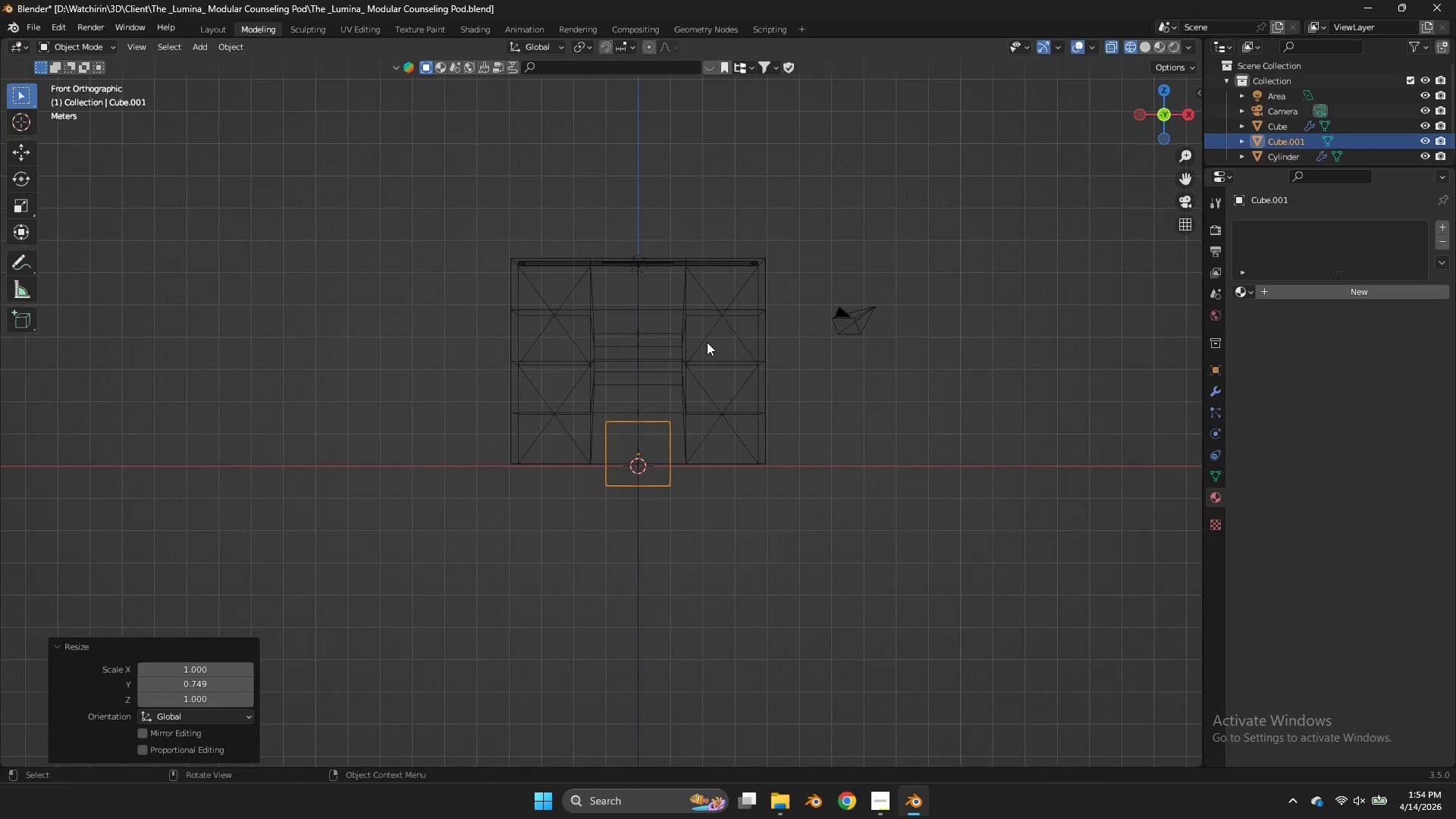 
key(S)
 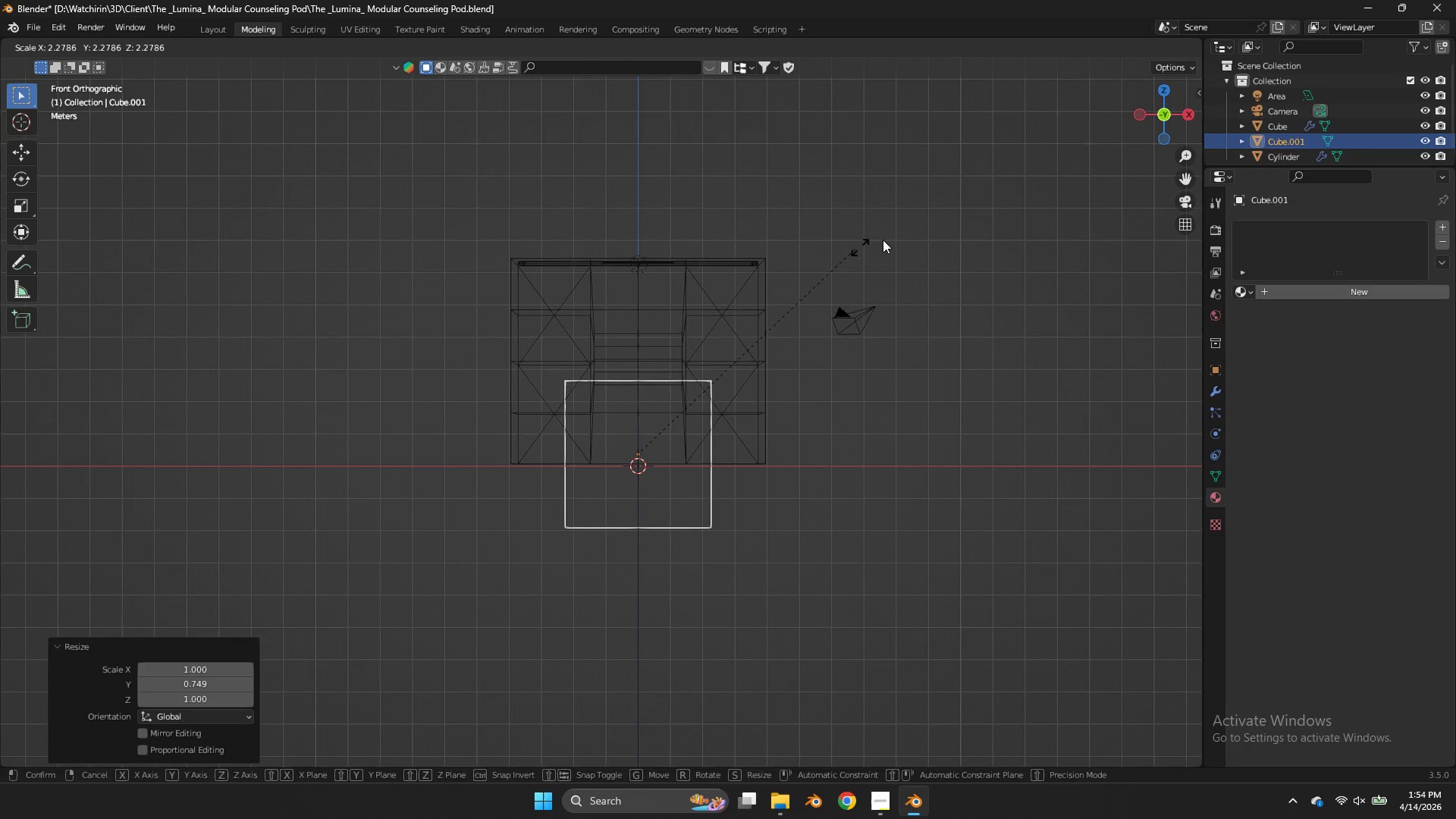 
left_click([883, 240])
 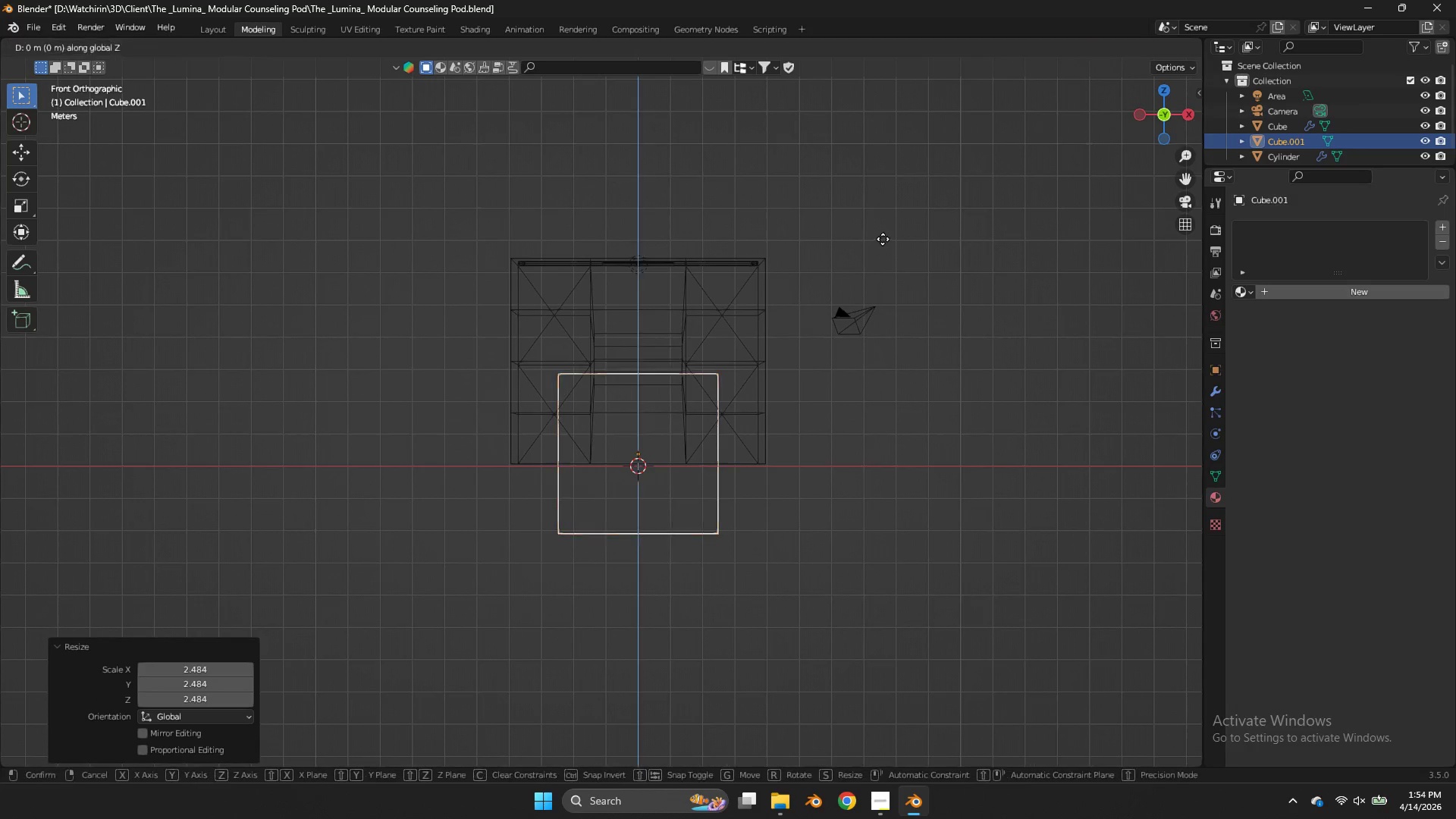 
type(gz)
 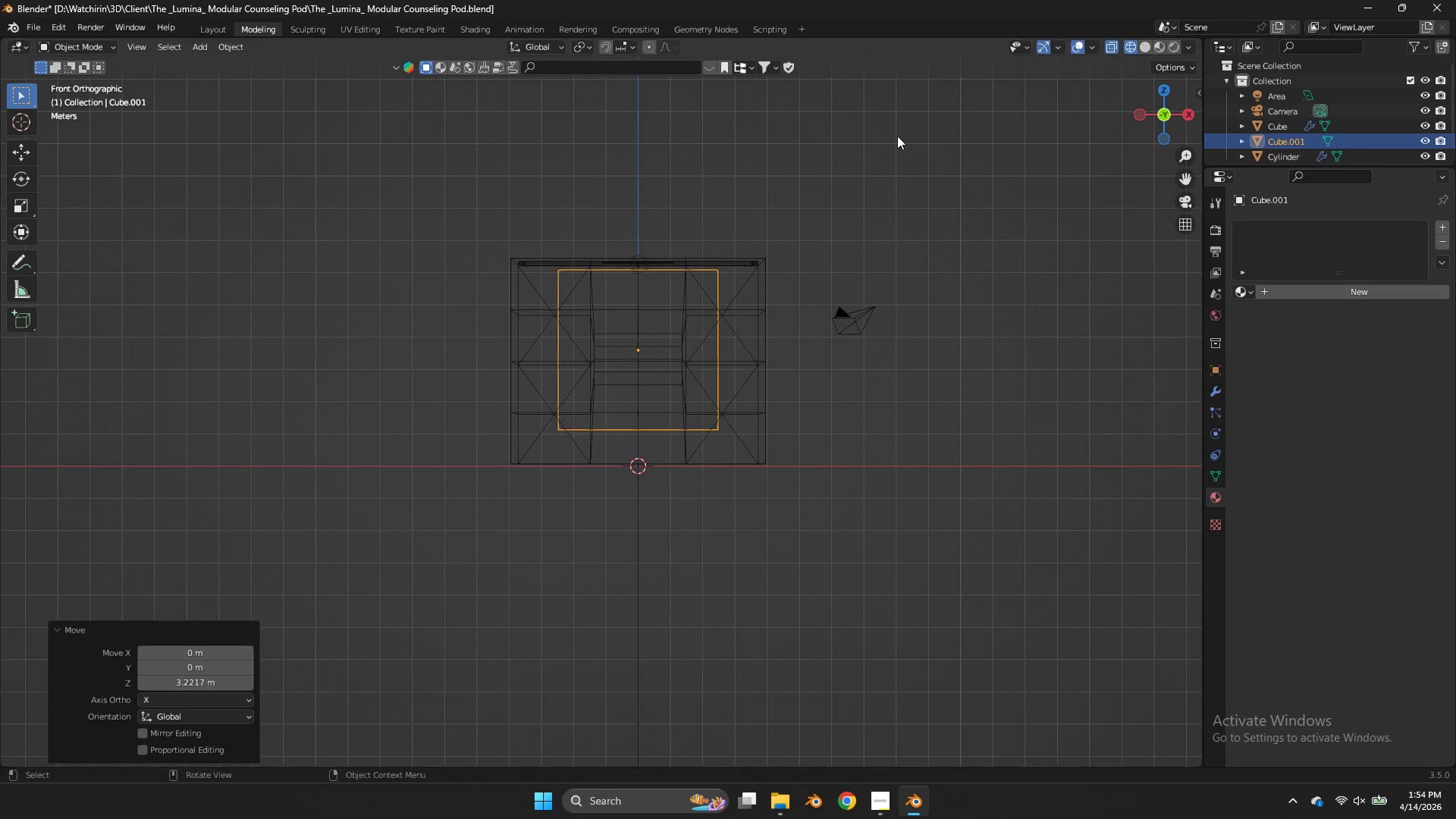 
double_click([897, 136])
 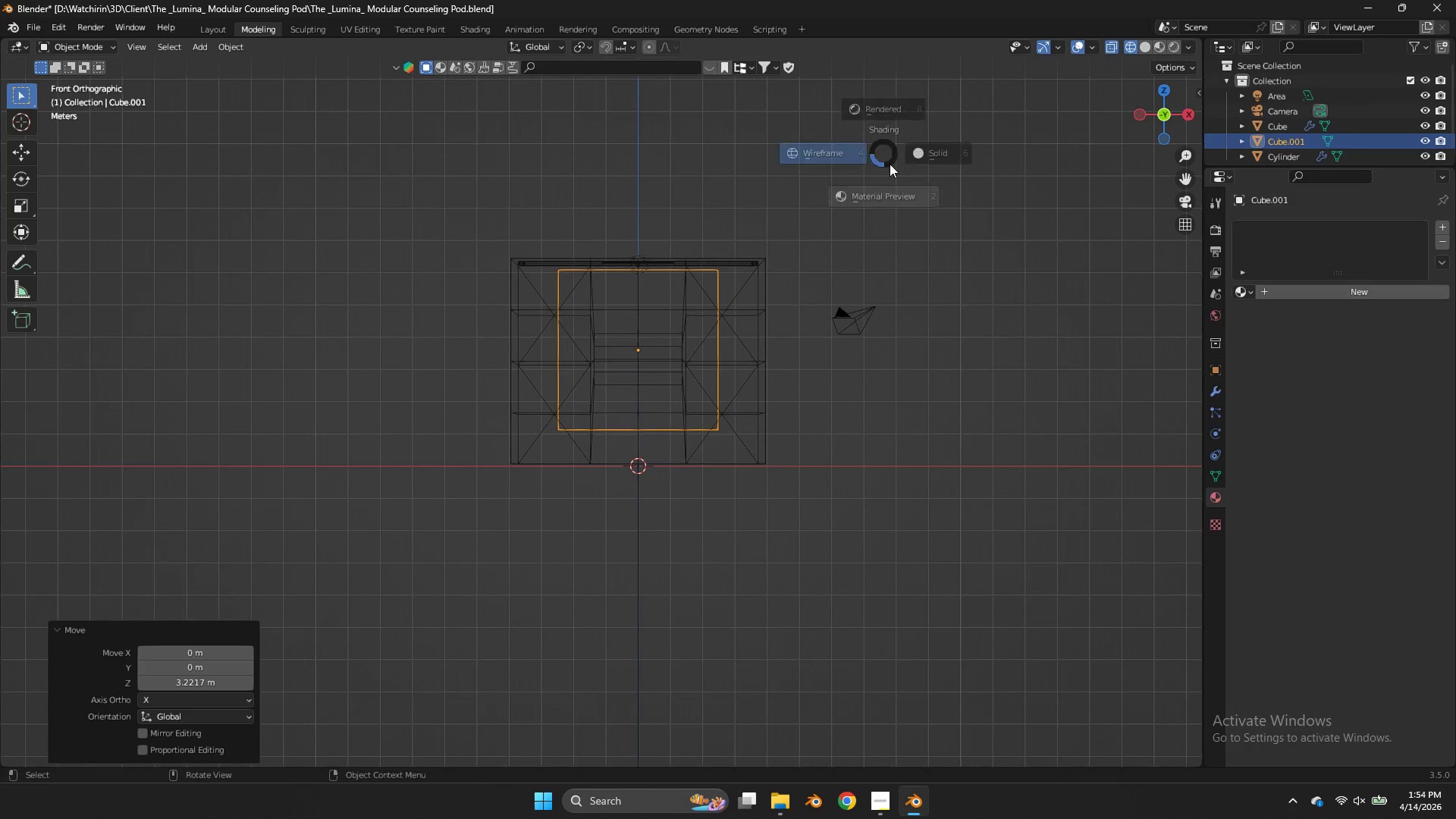 
type(zgz)
 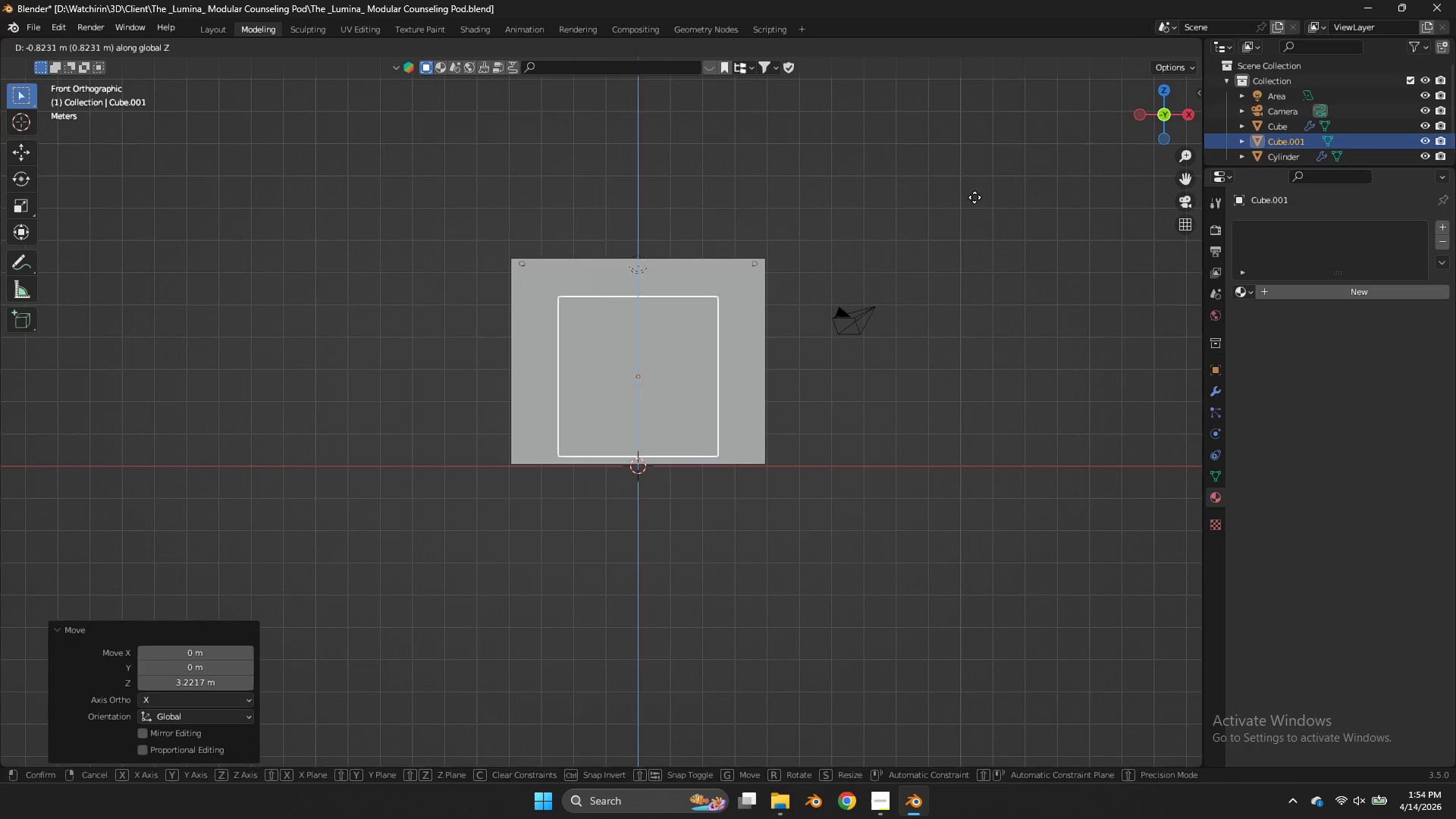 
left_click([974, 199])
 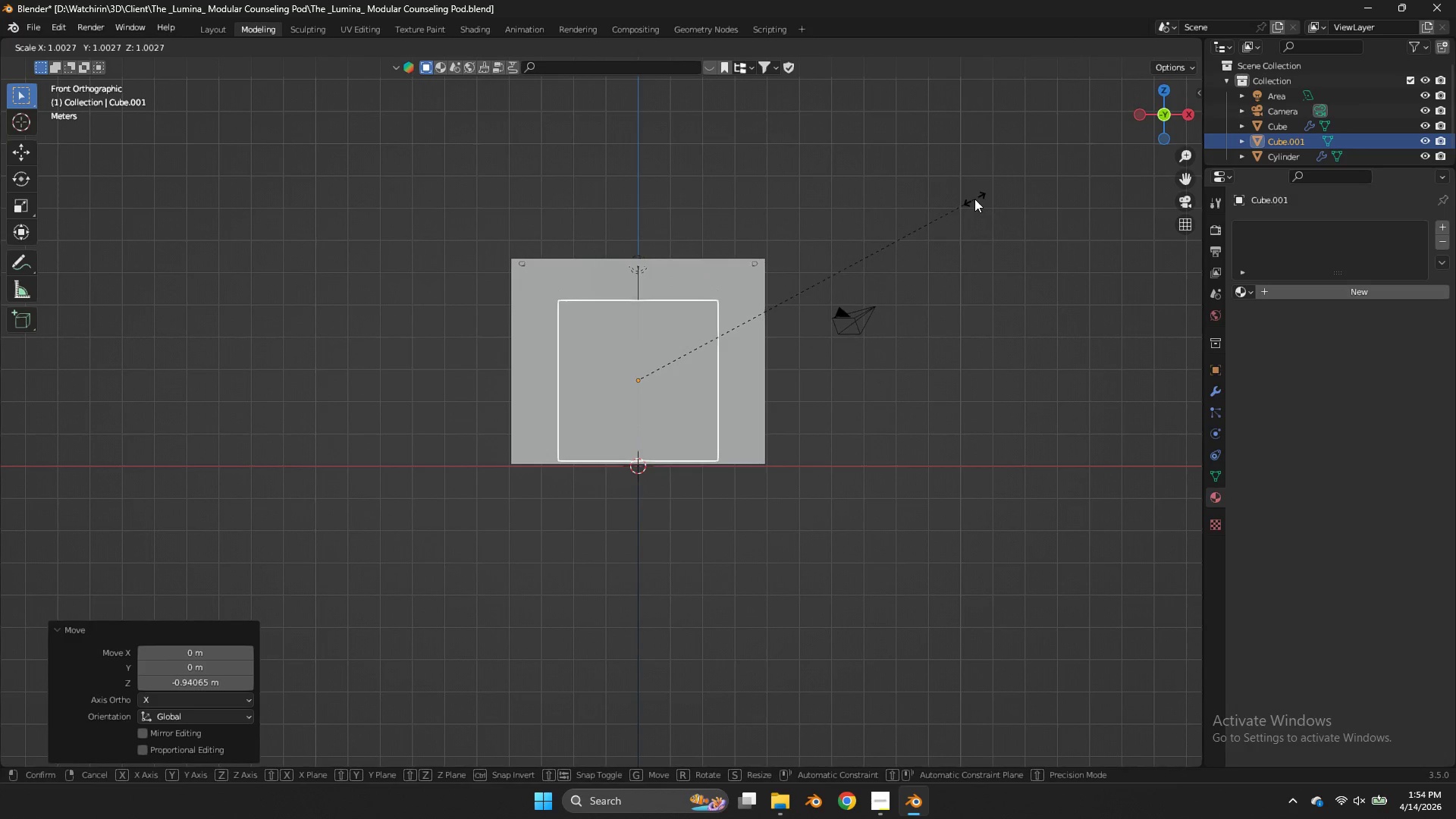 
key(S)
 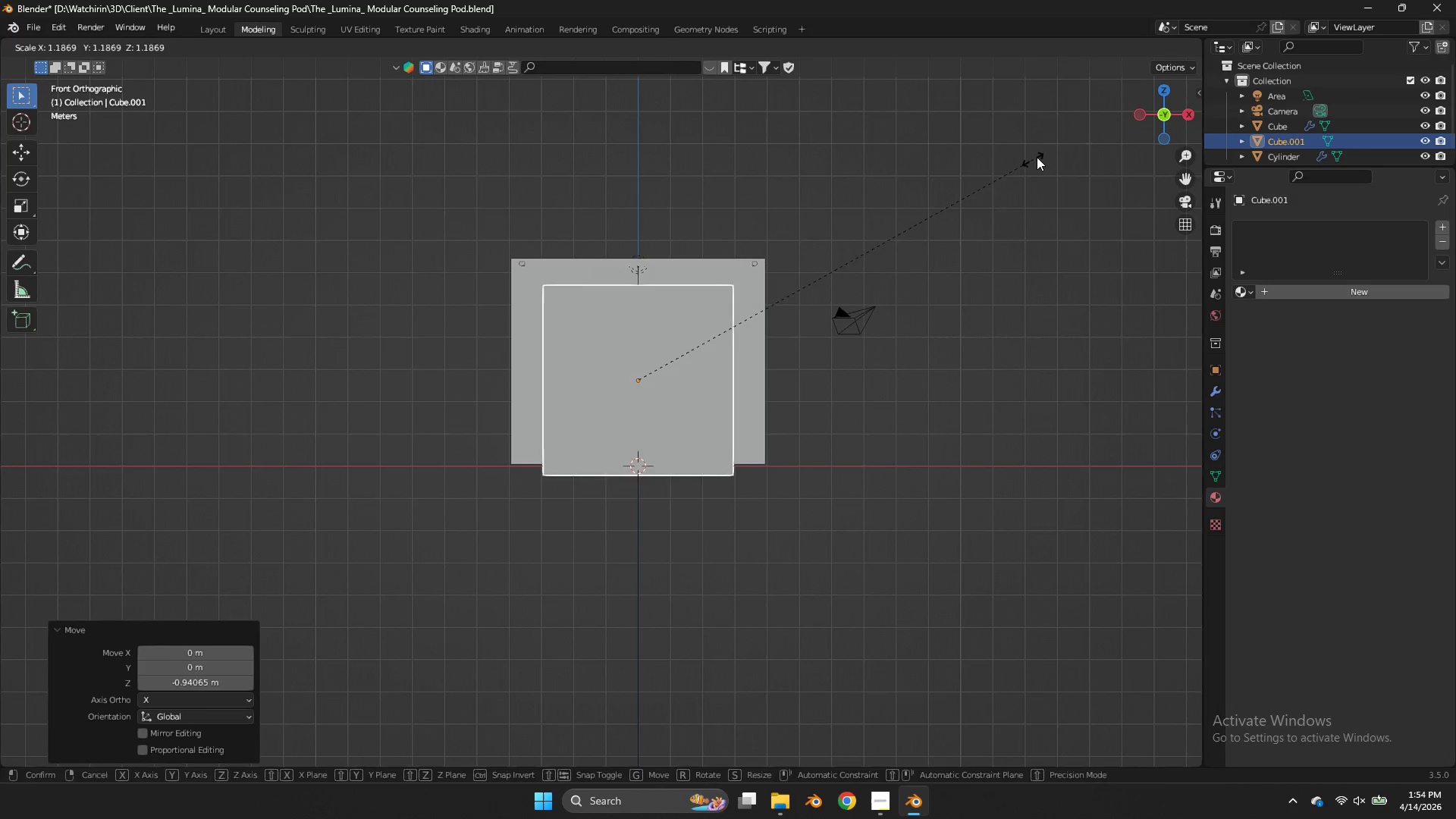 
left_click([1039, 155])
 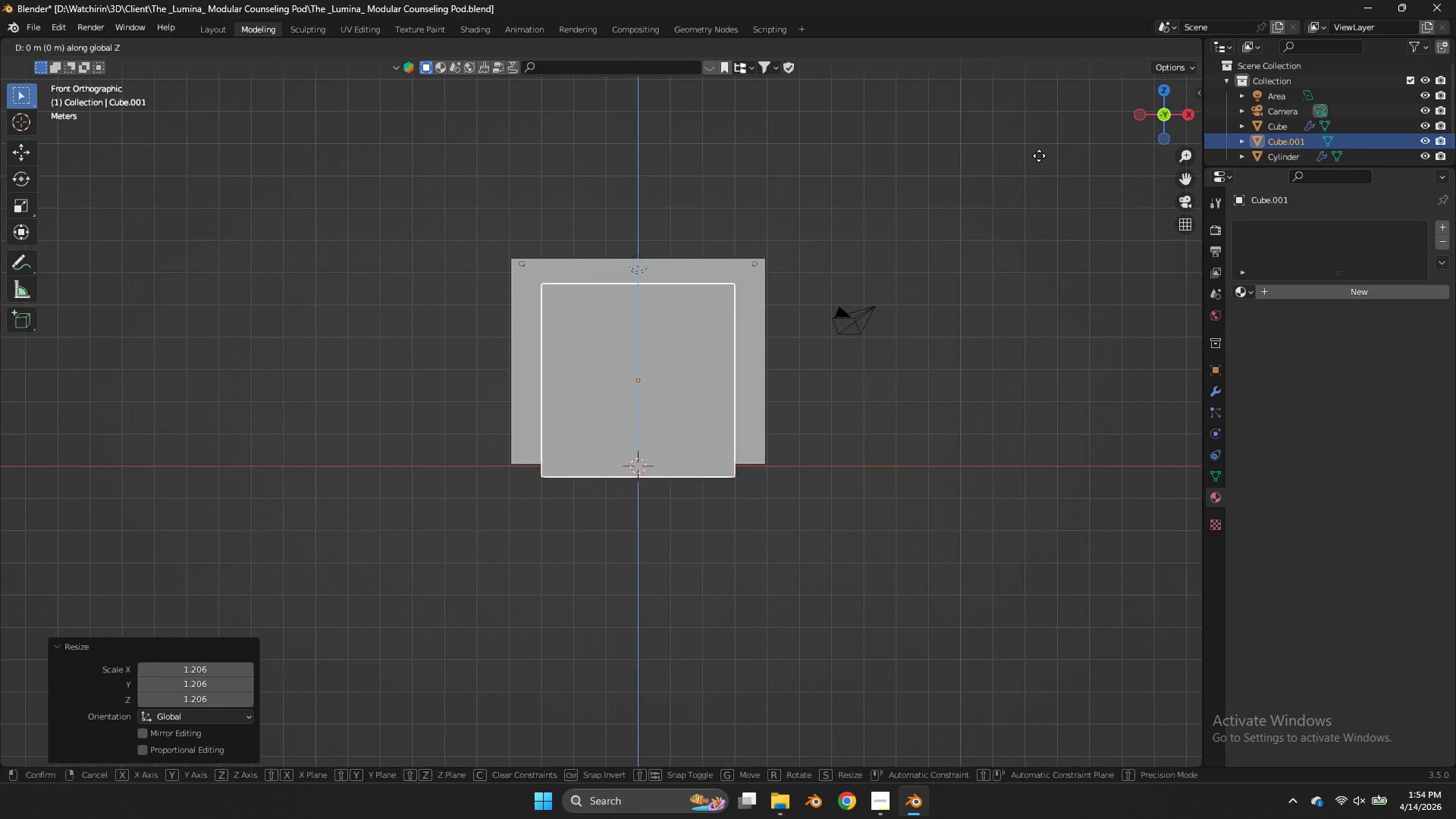 
type(gz)
 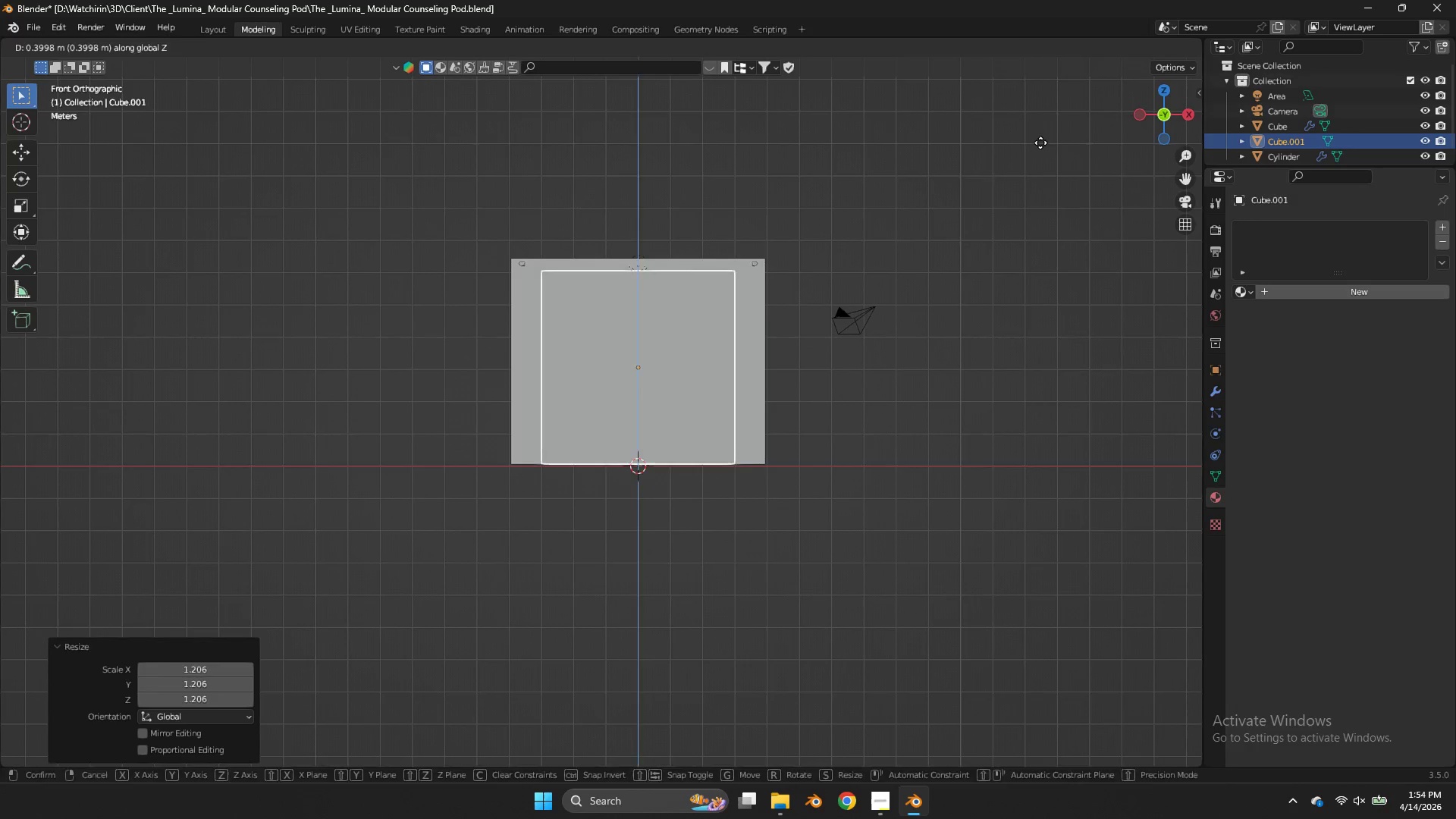 
left_click([1040, 143])
 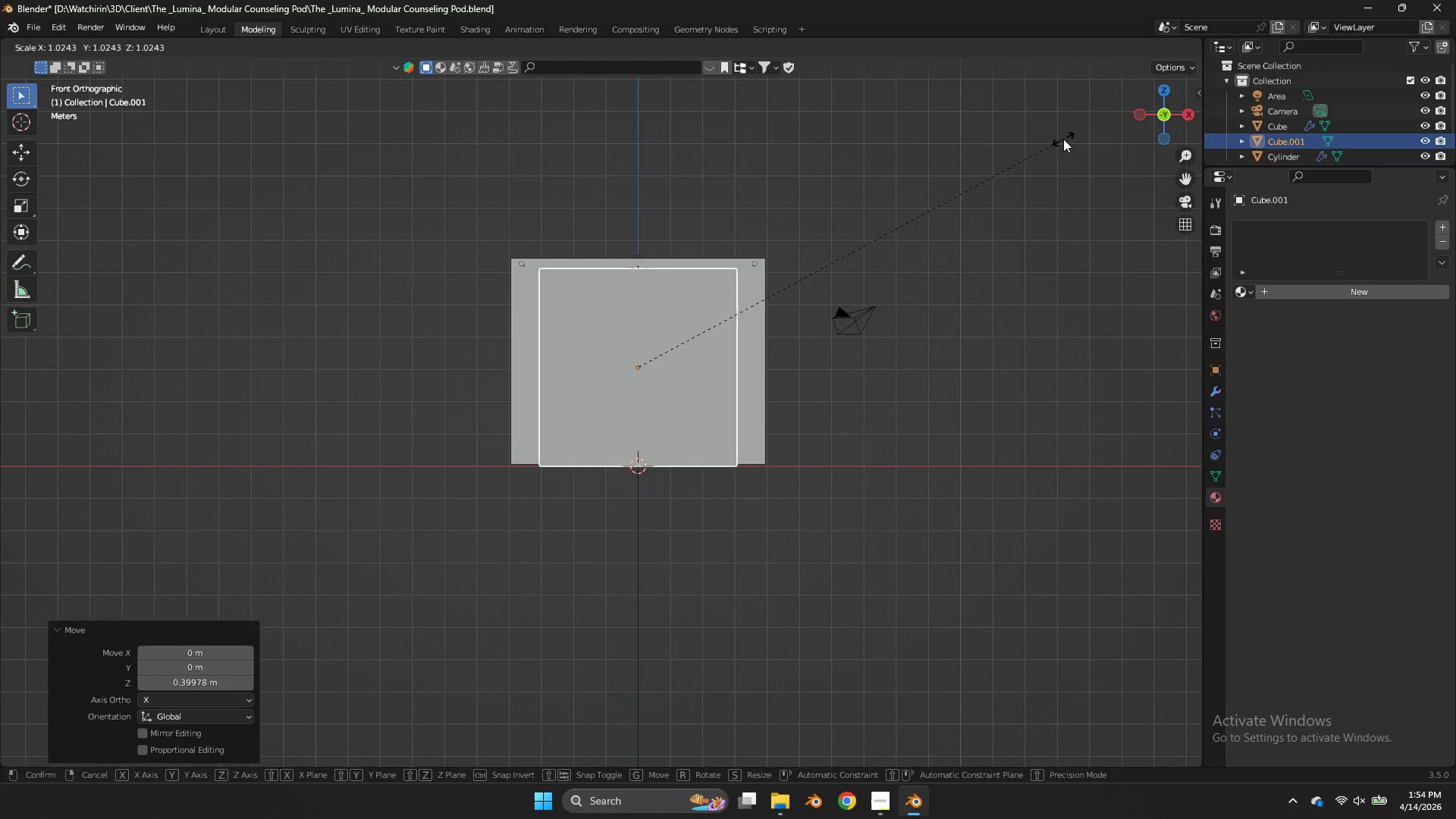 
key(S)
 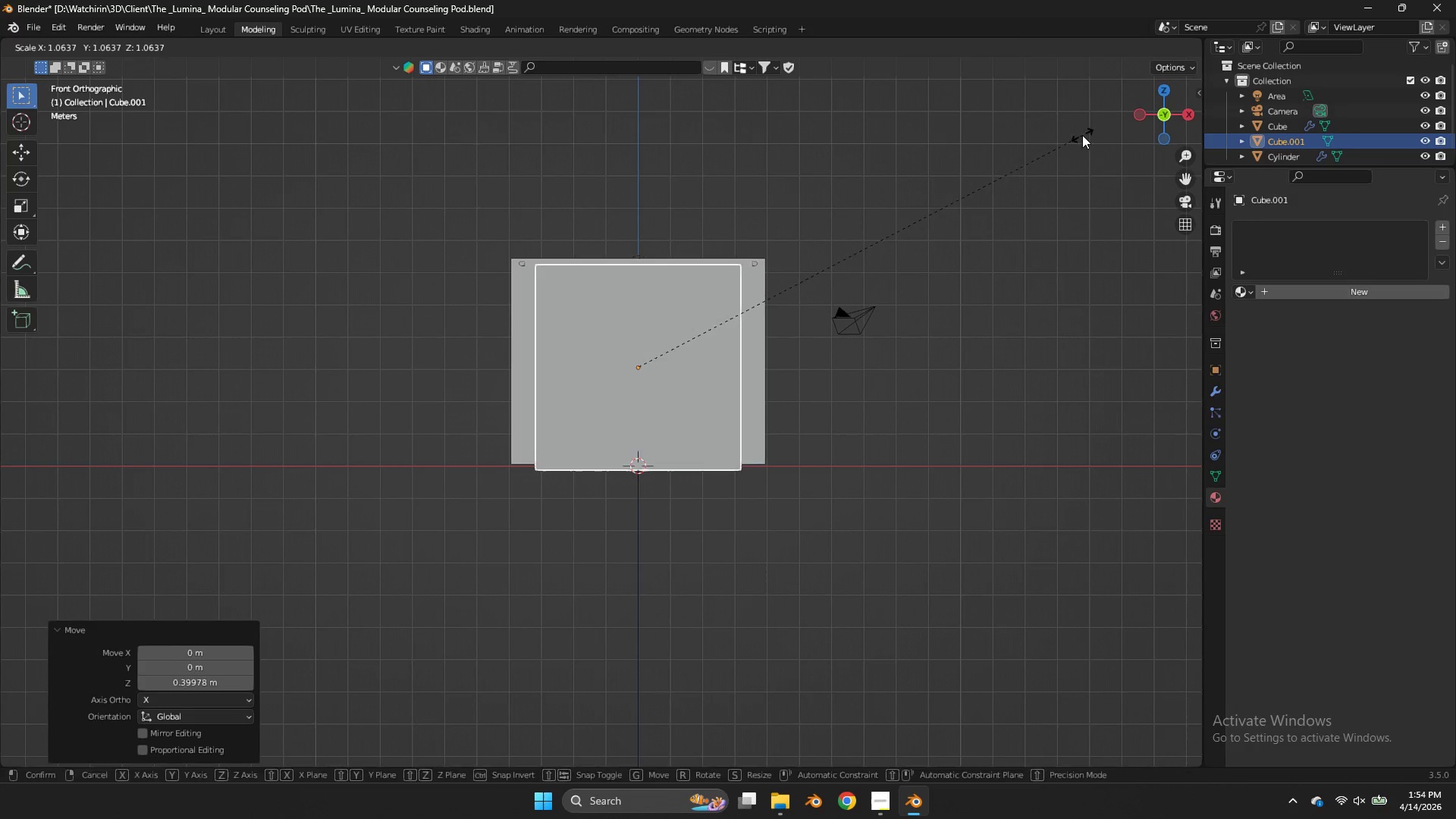 
left_click([1082, 135])
 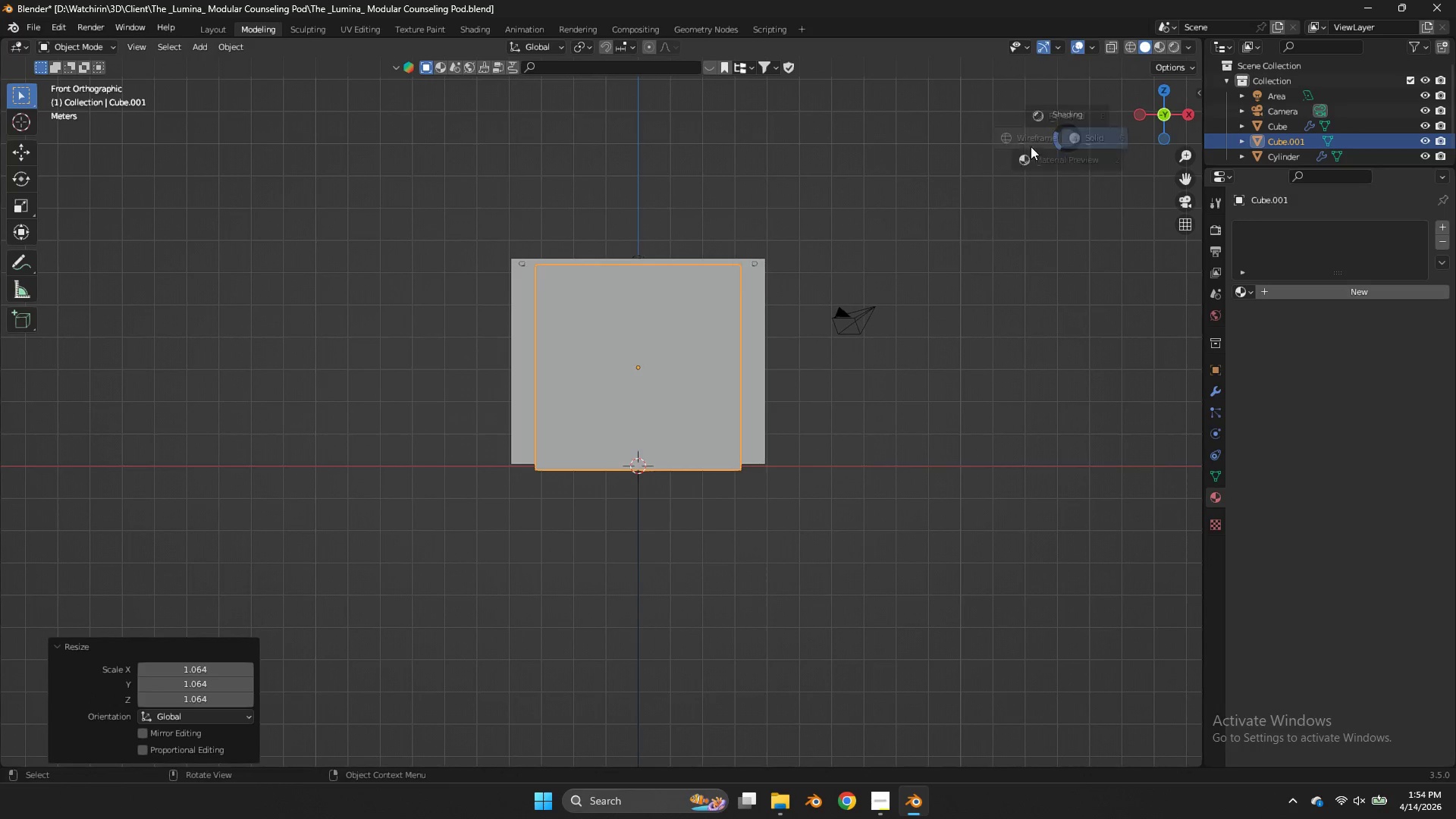 
type(zgz)
 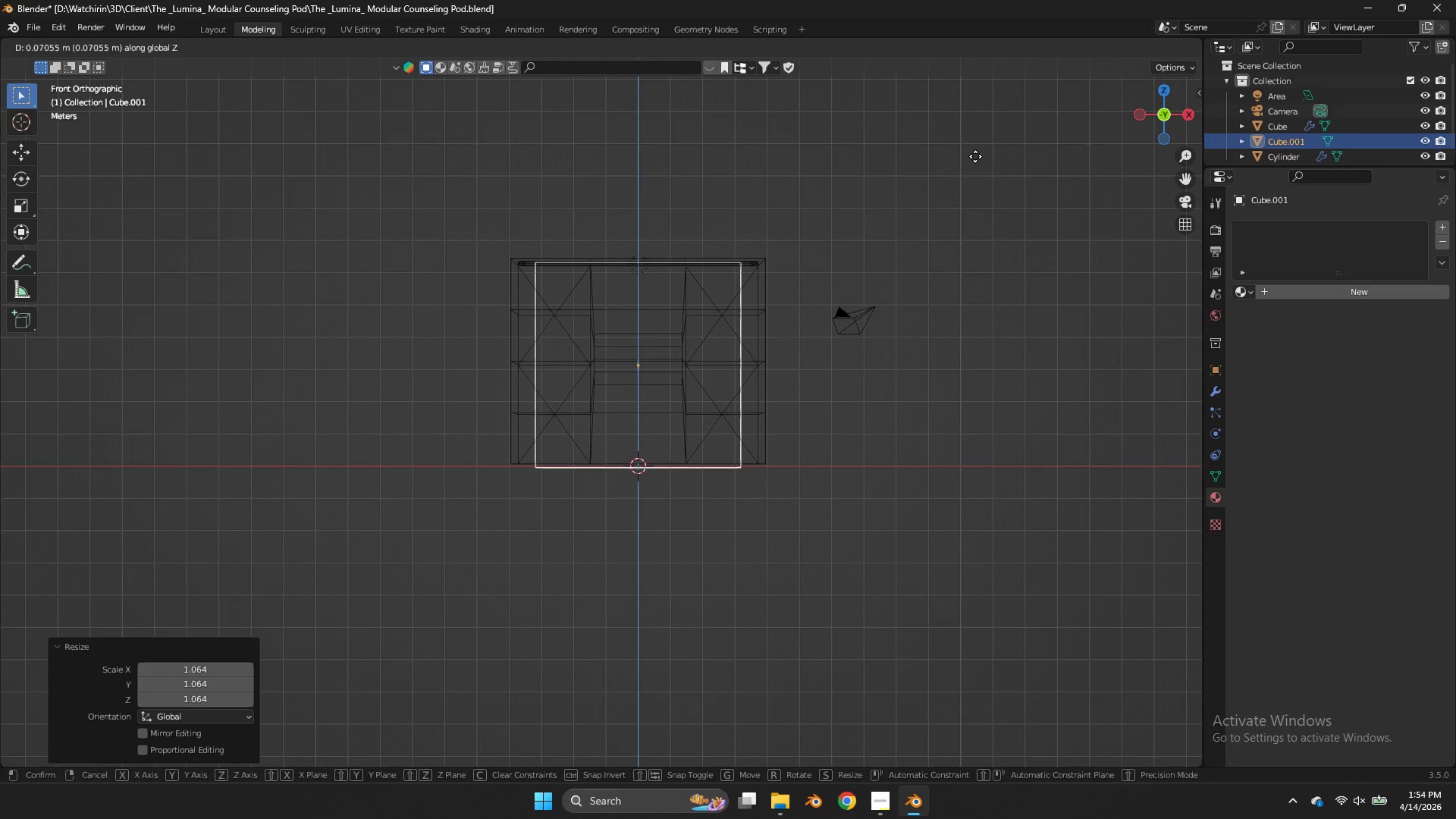 
left_click([975, 156])
 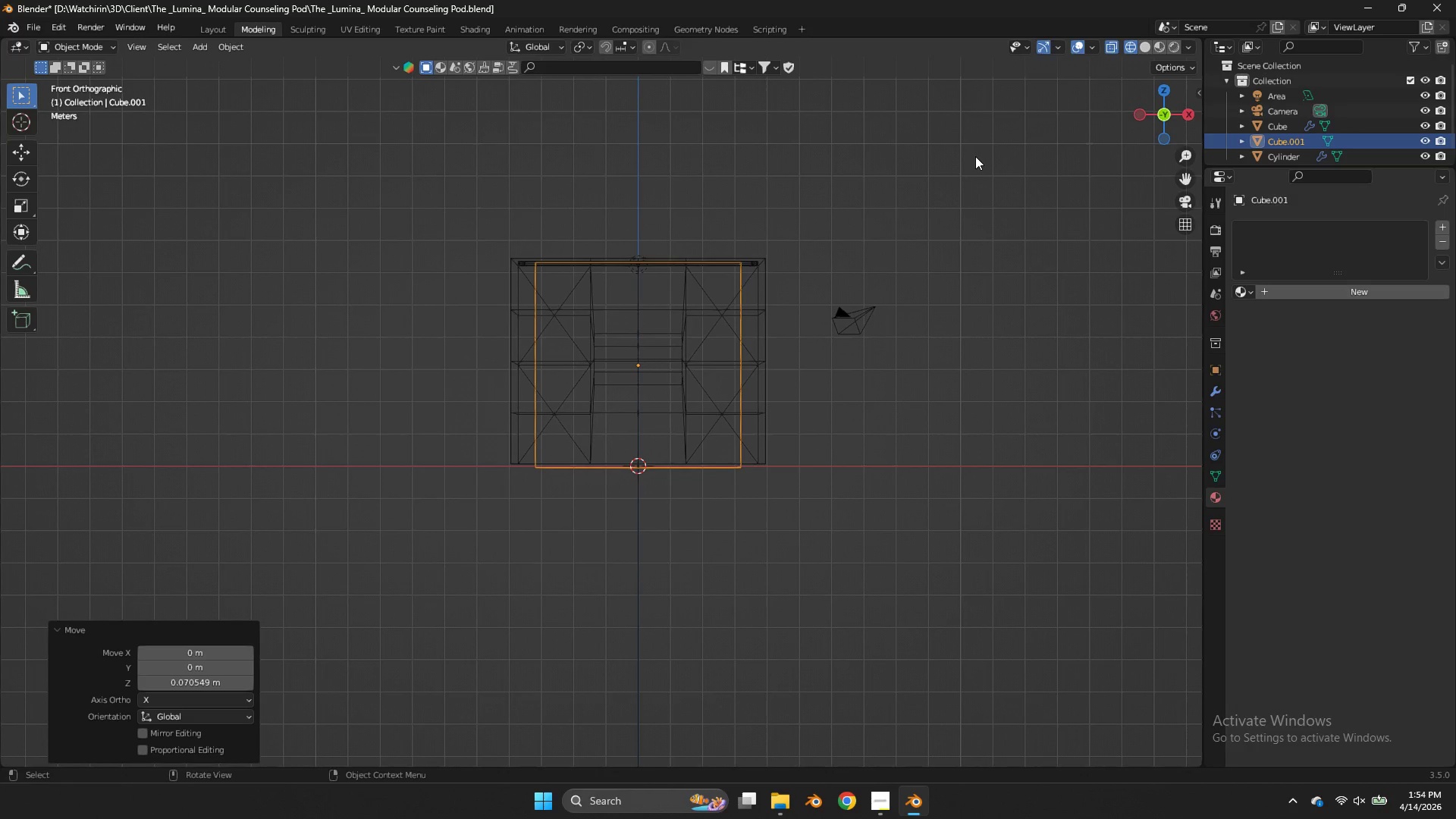 
type(sx)
 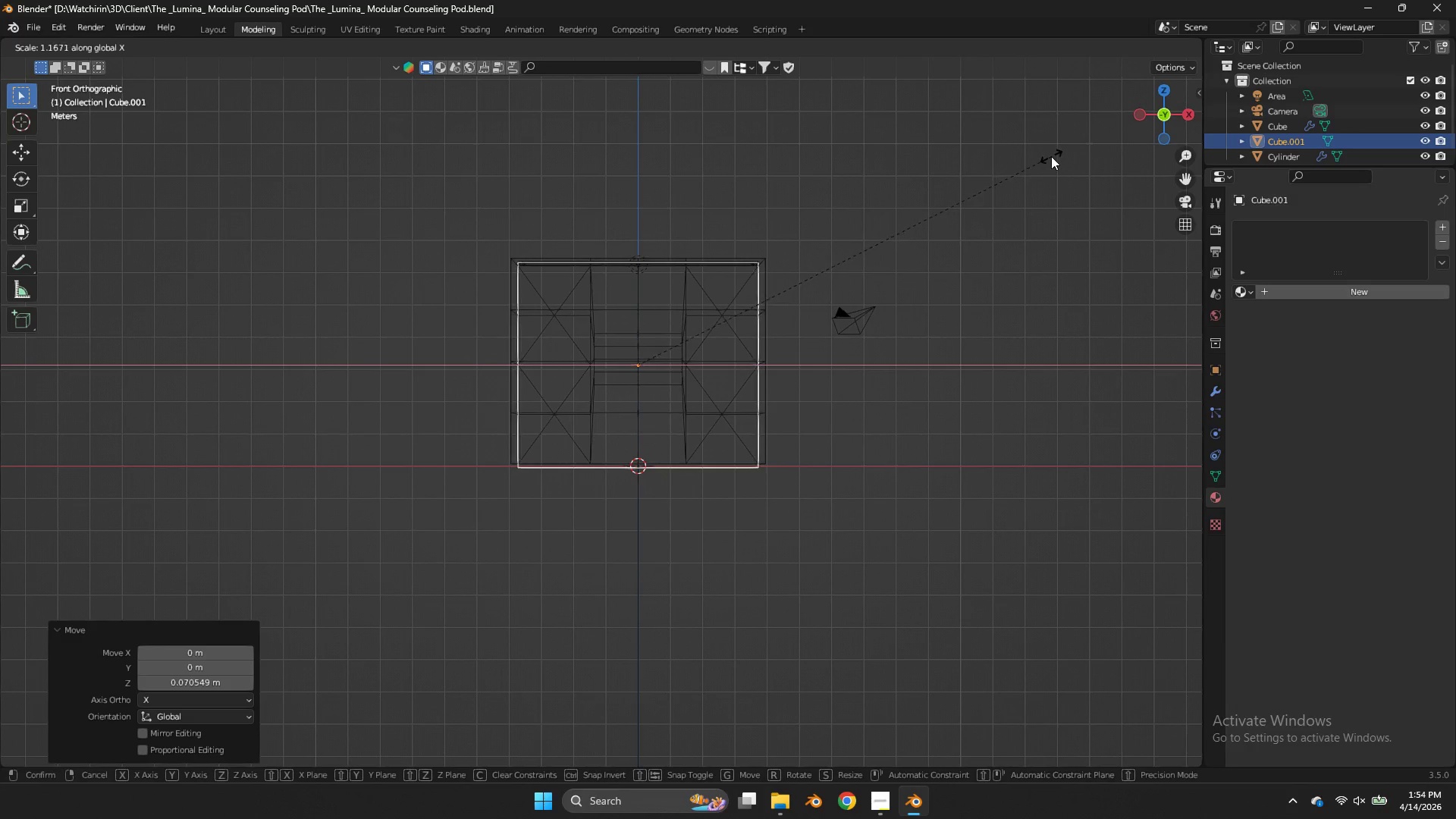 
left_click([1056, 157])
 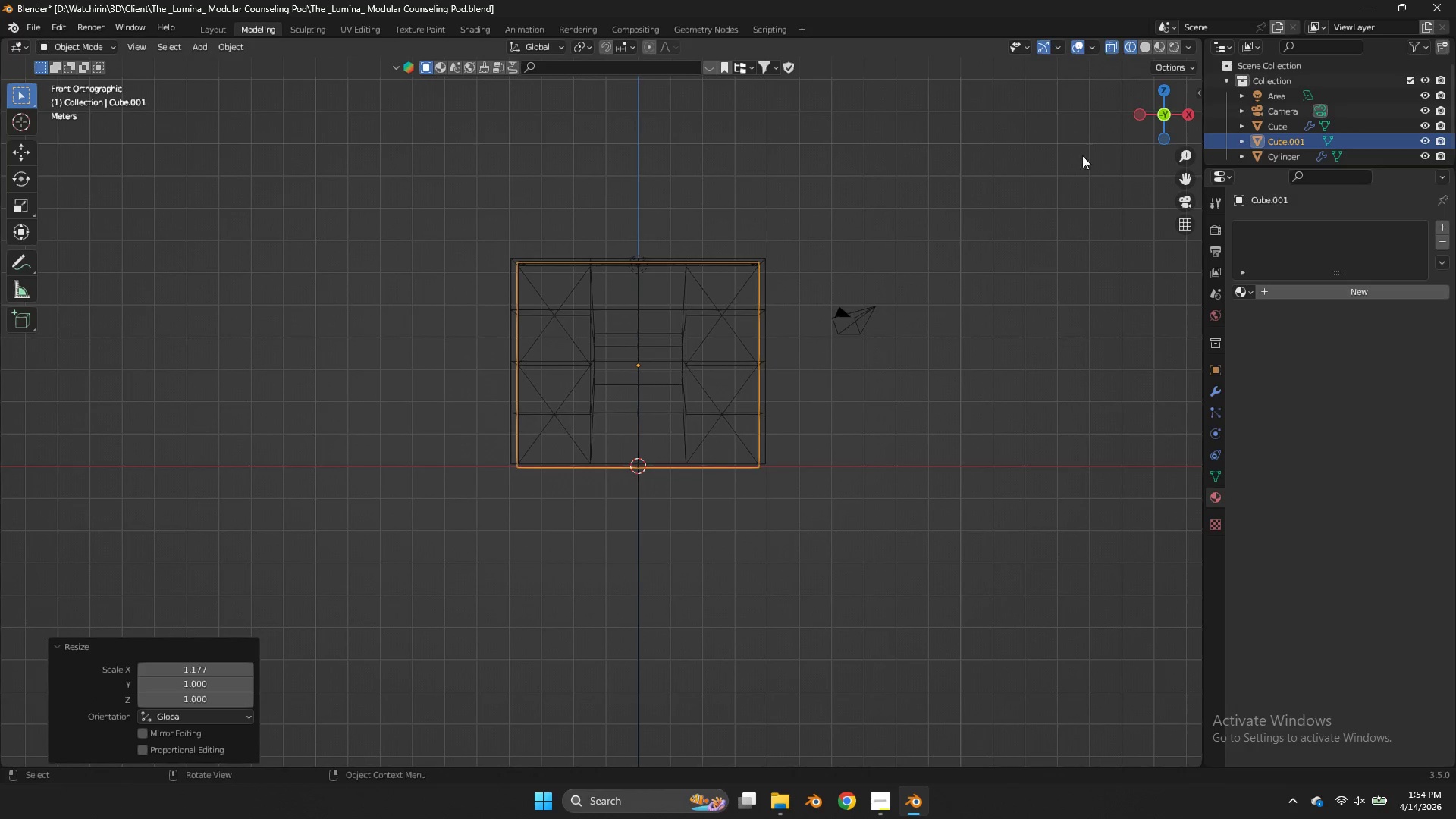 
type(zsy)
 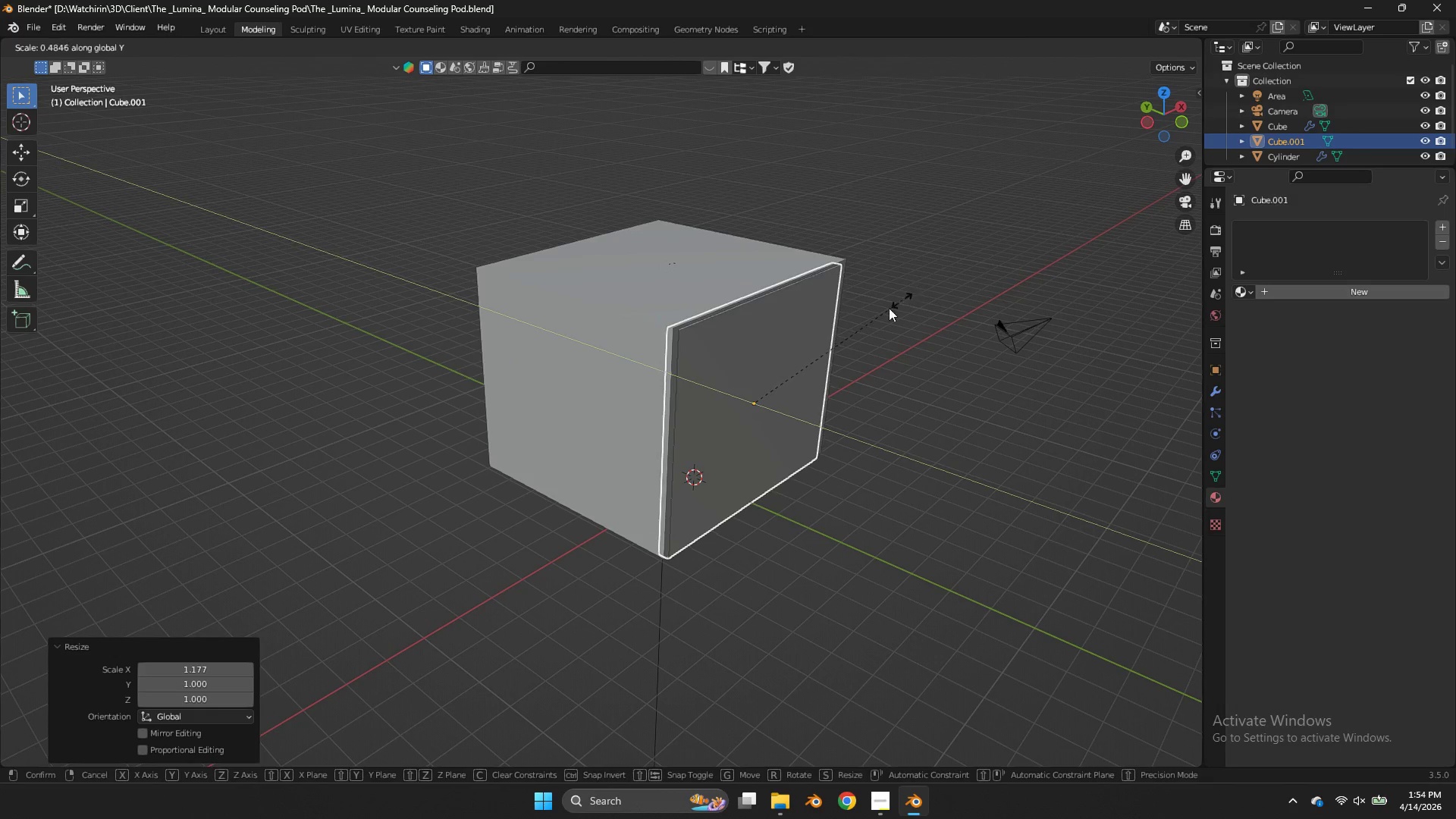 
left_click_drag(start_coordinate=[1181, 115], to_coordinate=[71, 169])
 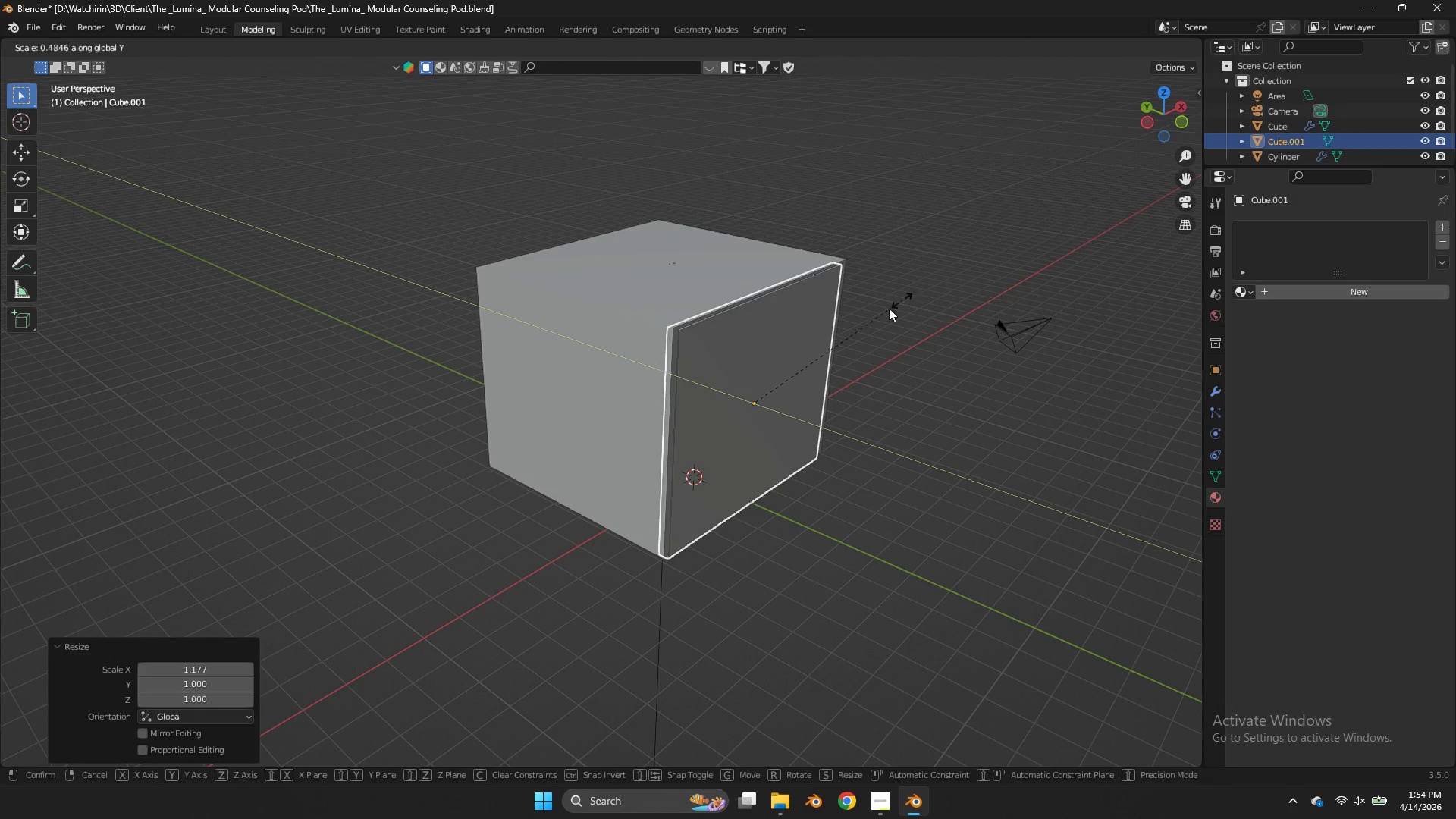 
left_click([852, 333])
 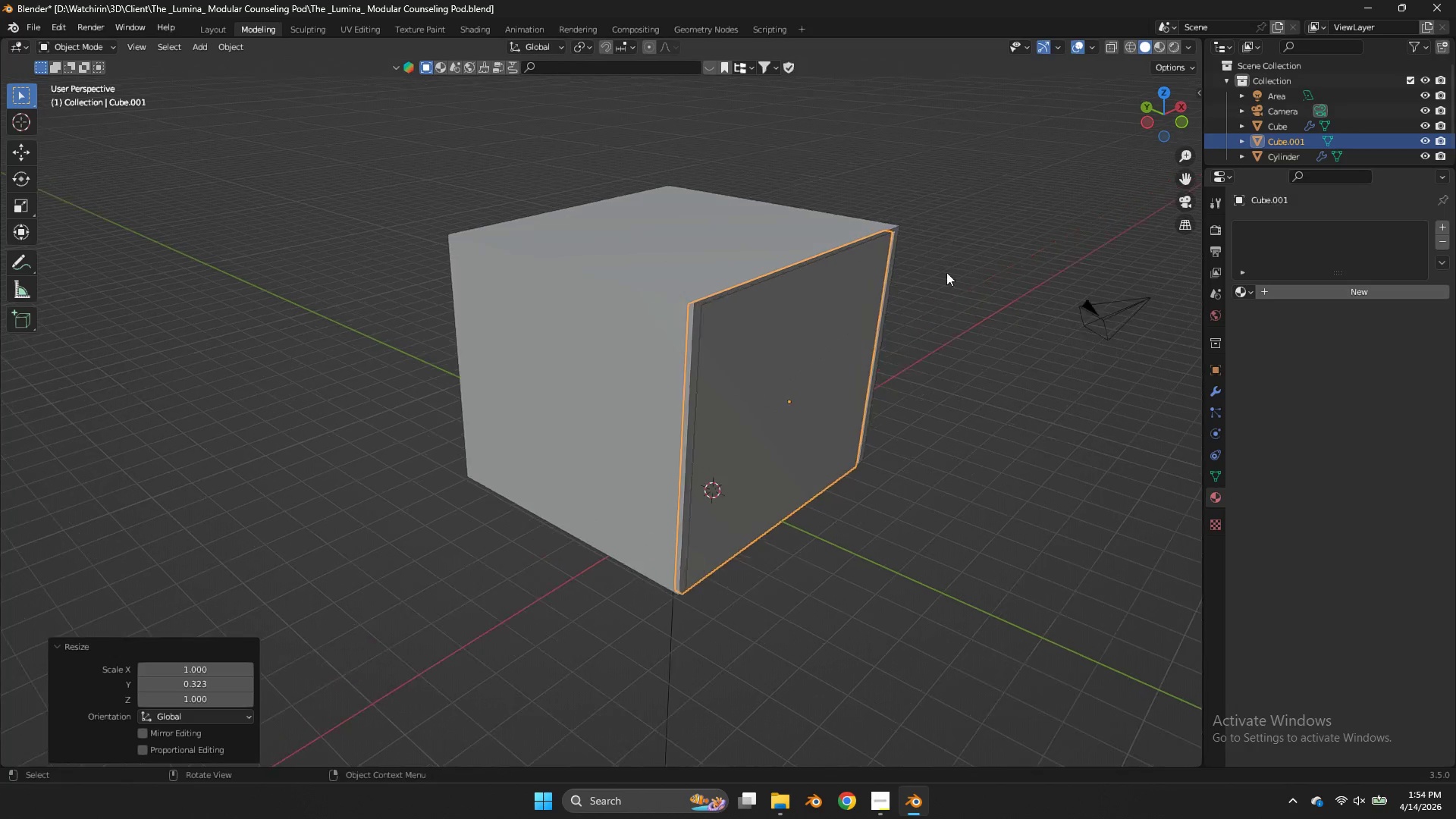 
scroll: coordinate [946, 272], scroll_direction: up, amount: 2.0
 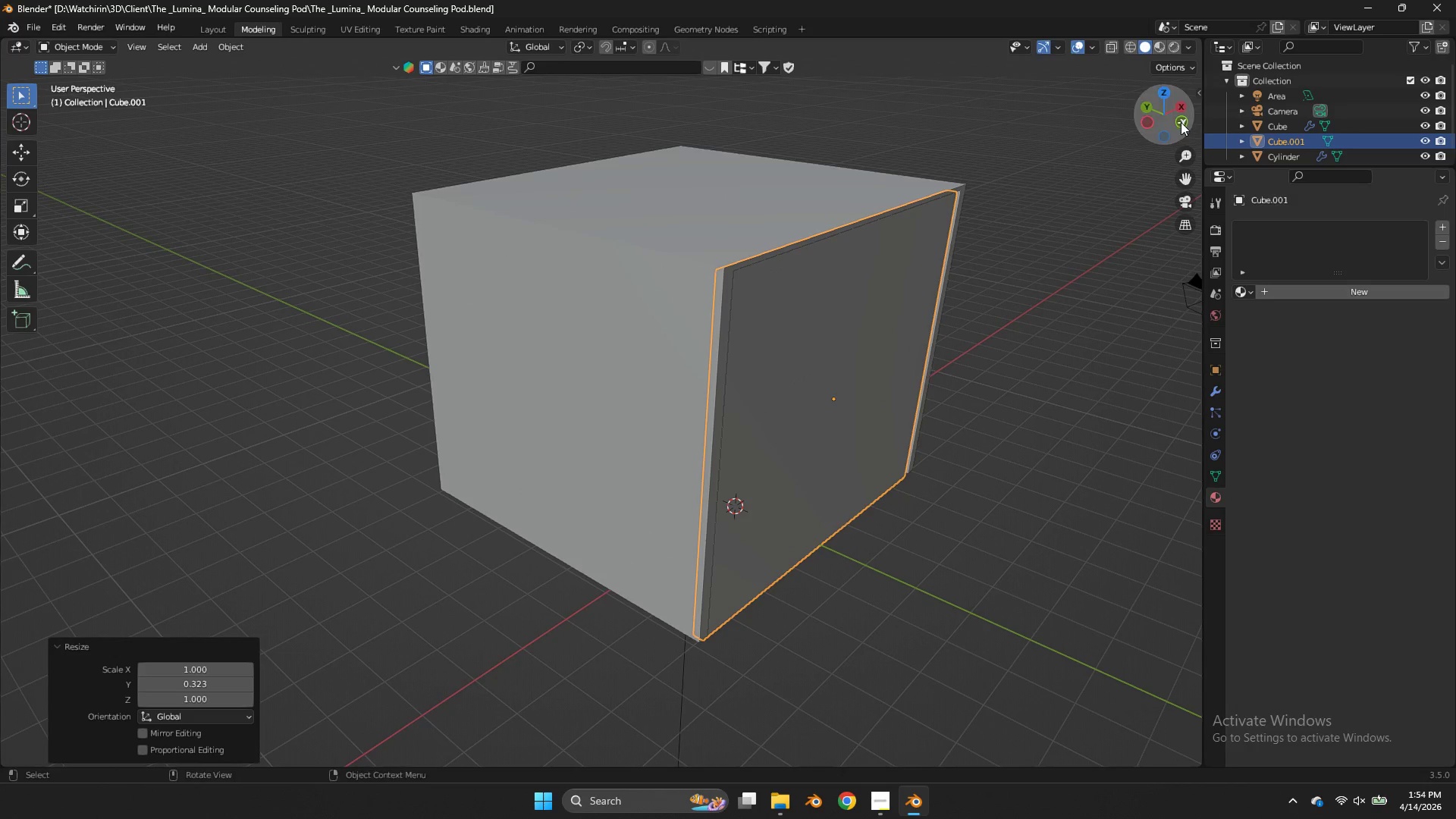 
left_click([1181, 123])
 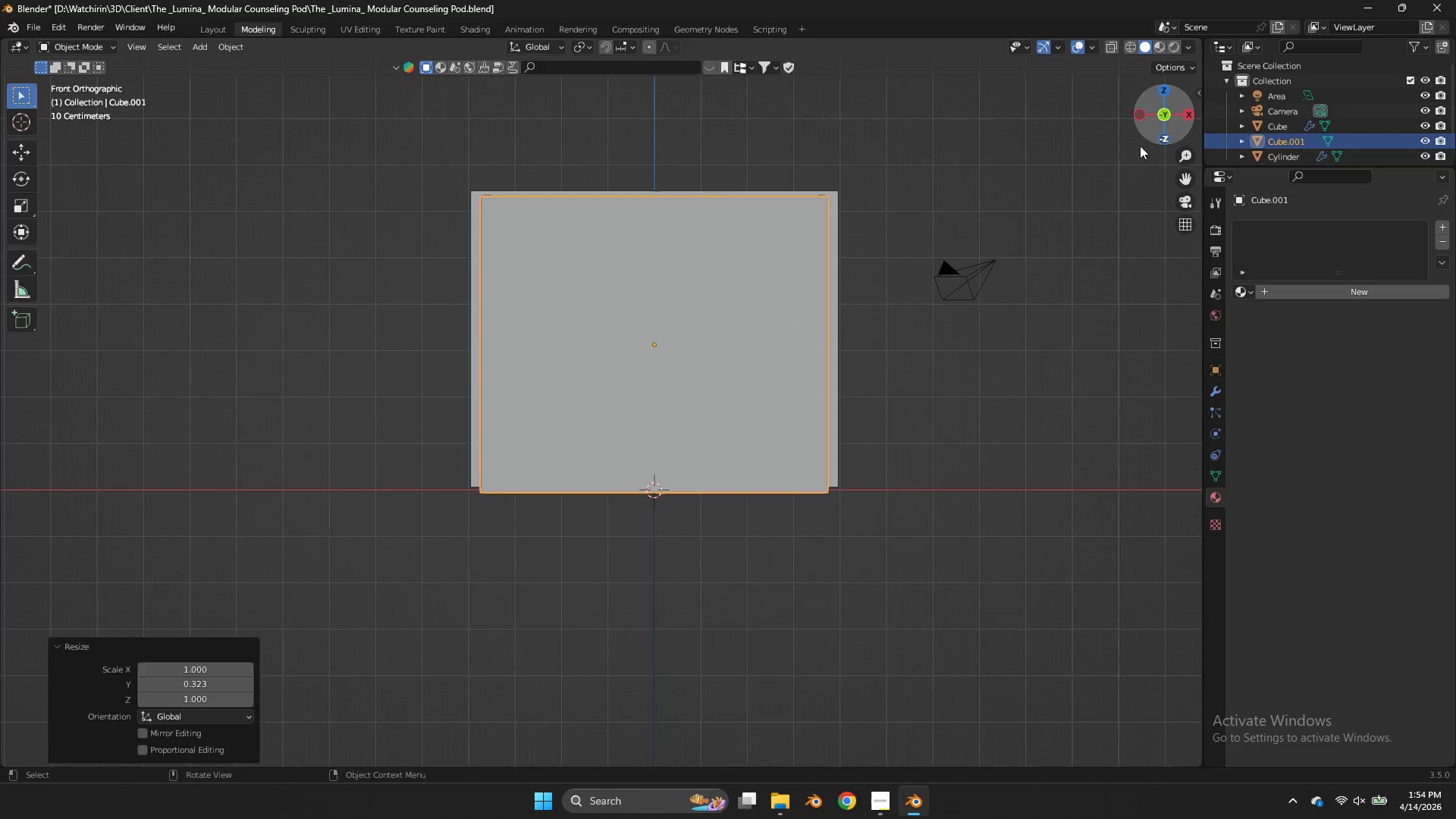 
key(Tab)
 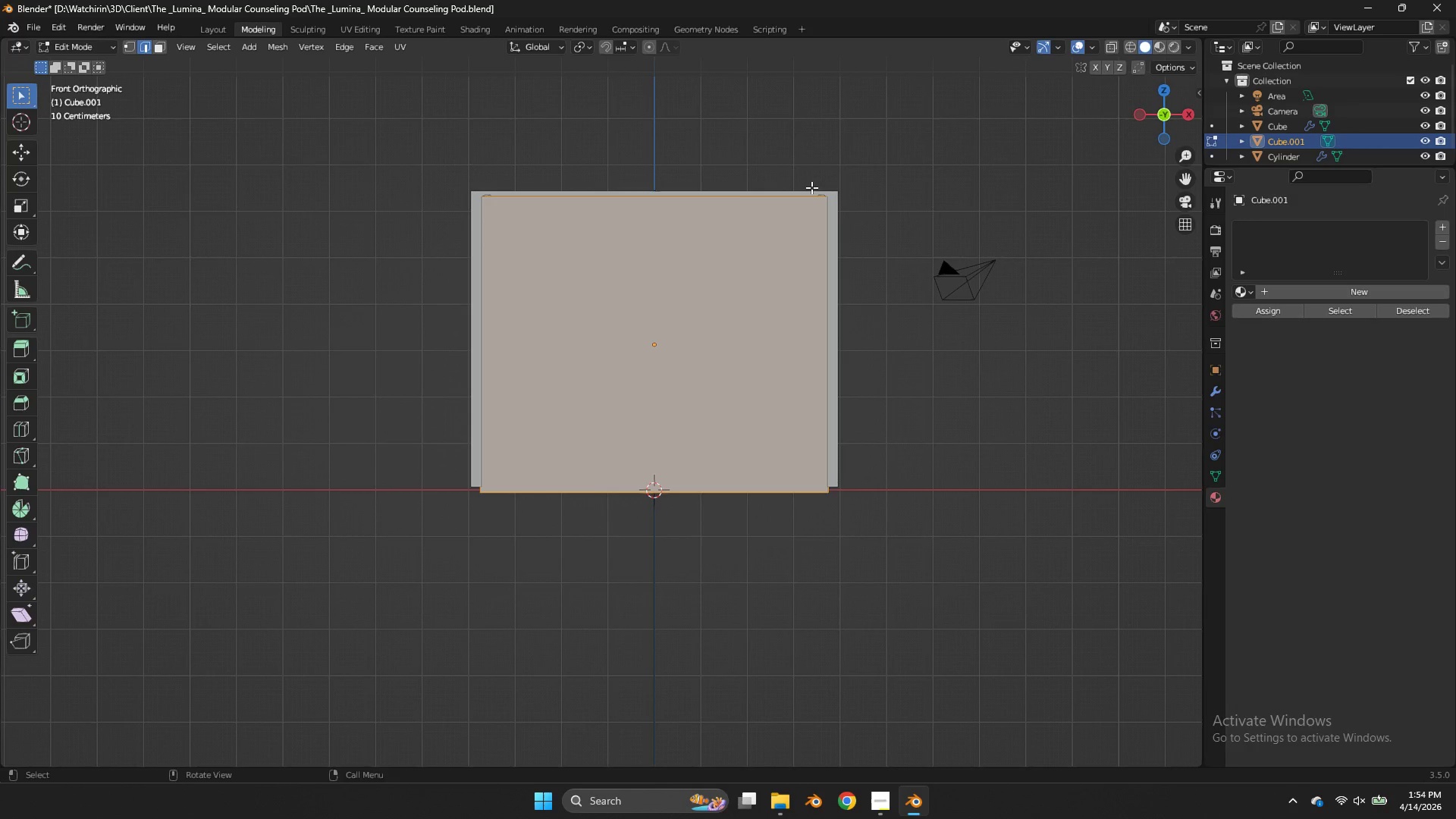 
key(Meta+MetaLeft)
 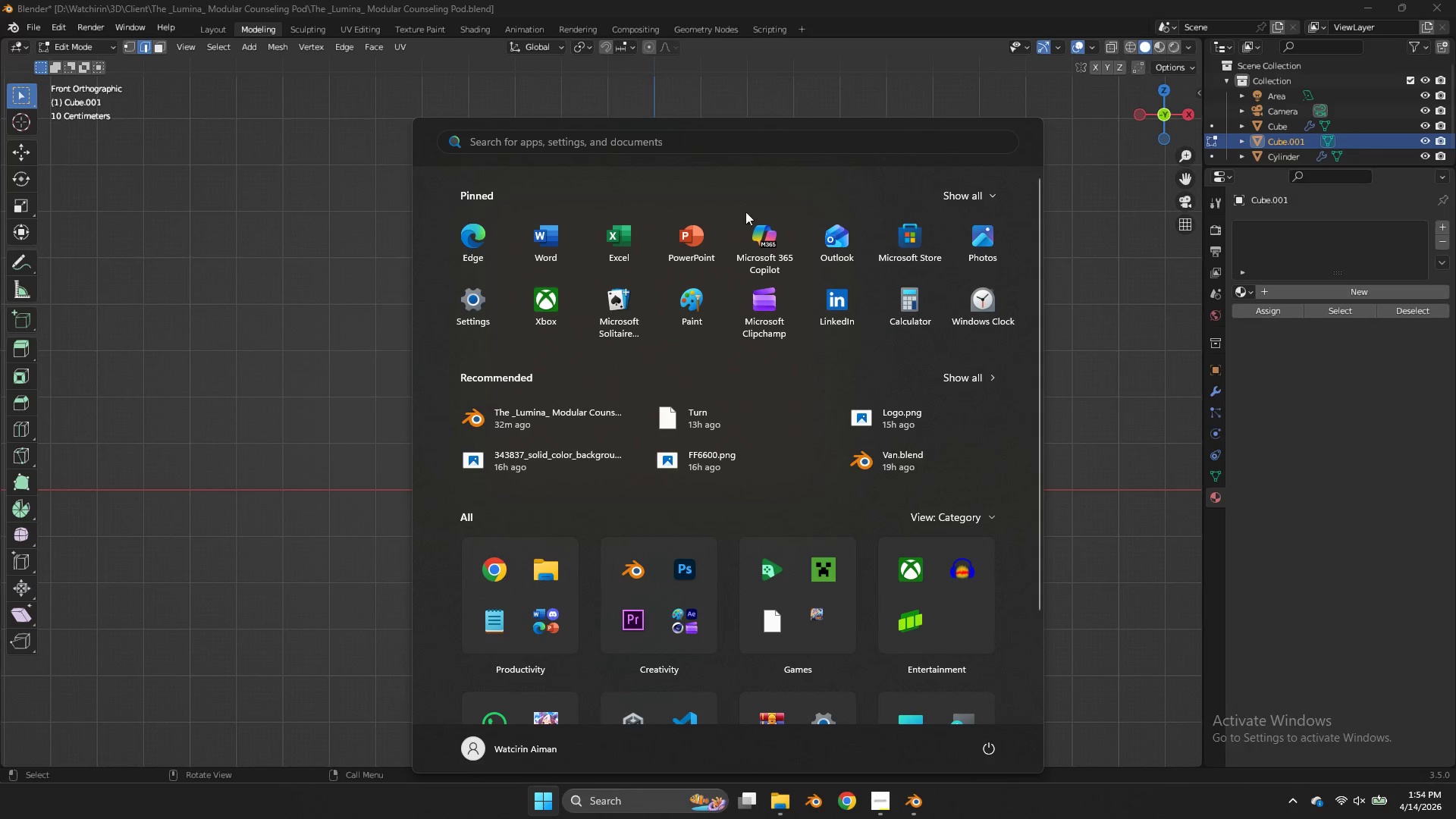 
left_click([896, 78])
 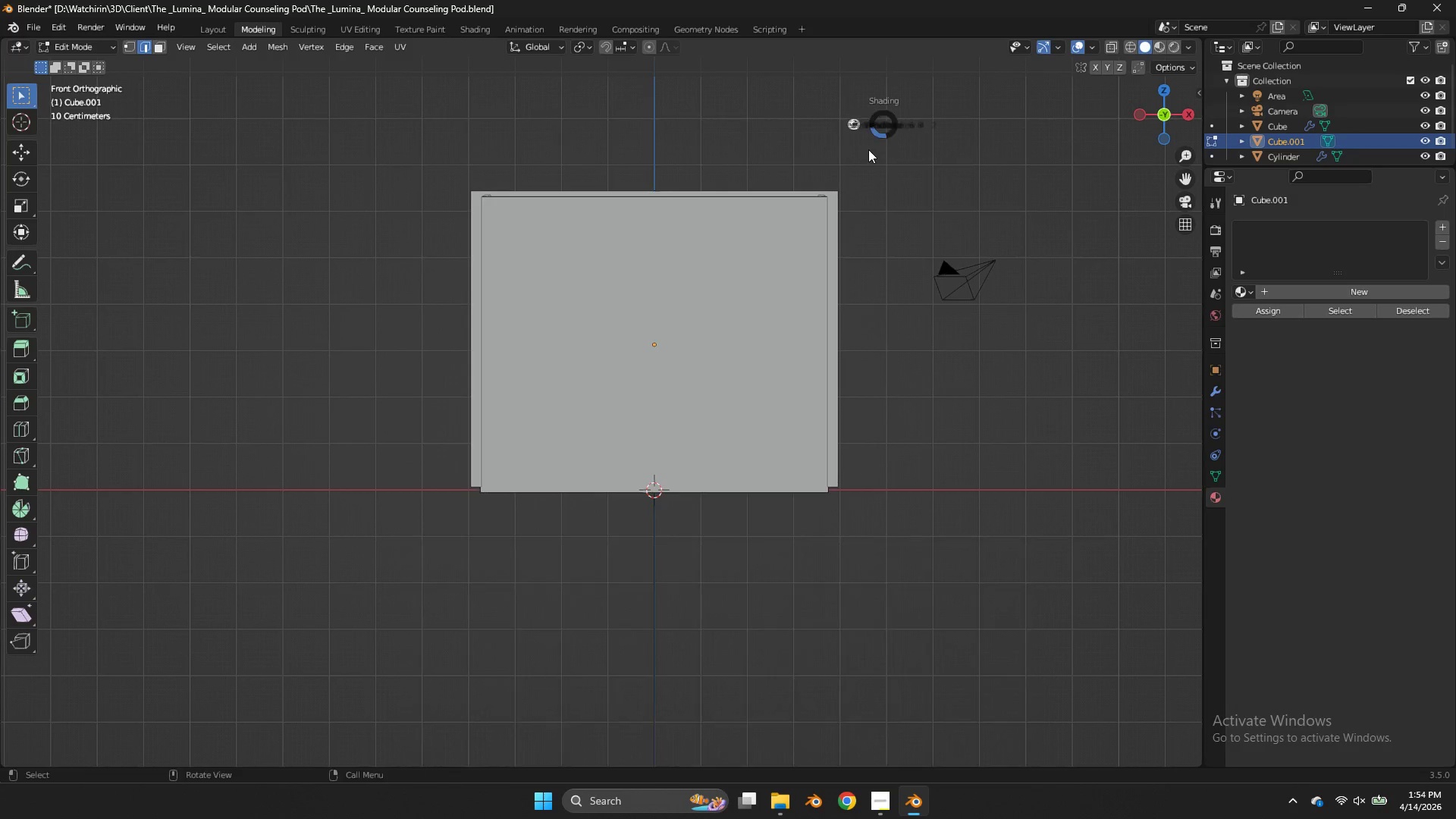 
key(Z)
 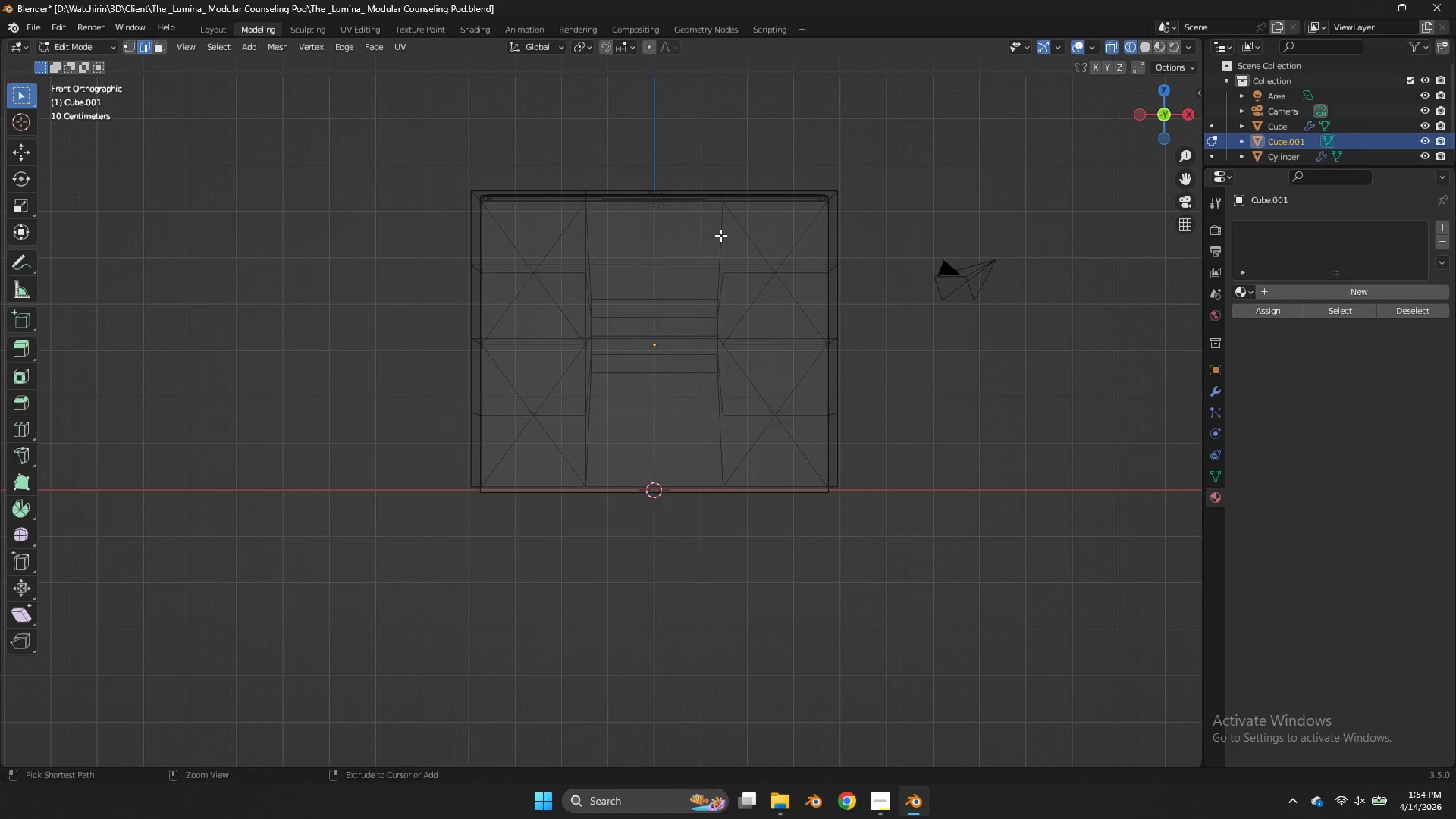 
key(Control+R)
 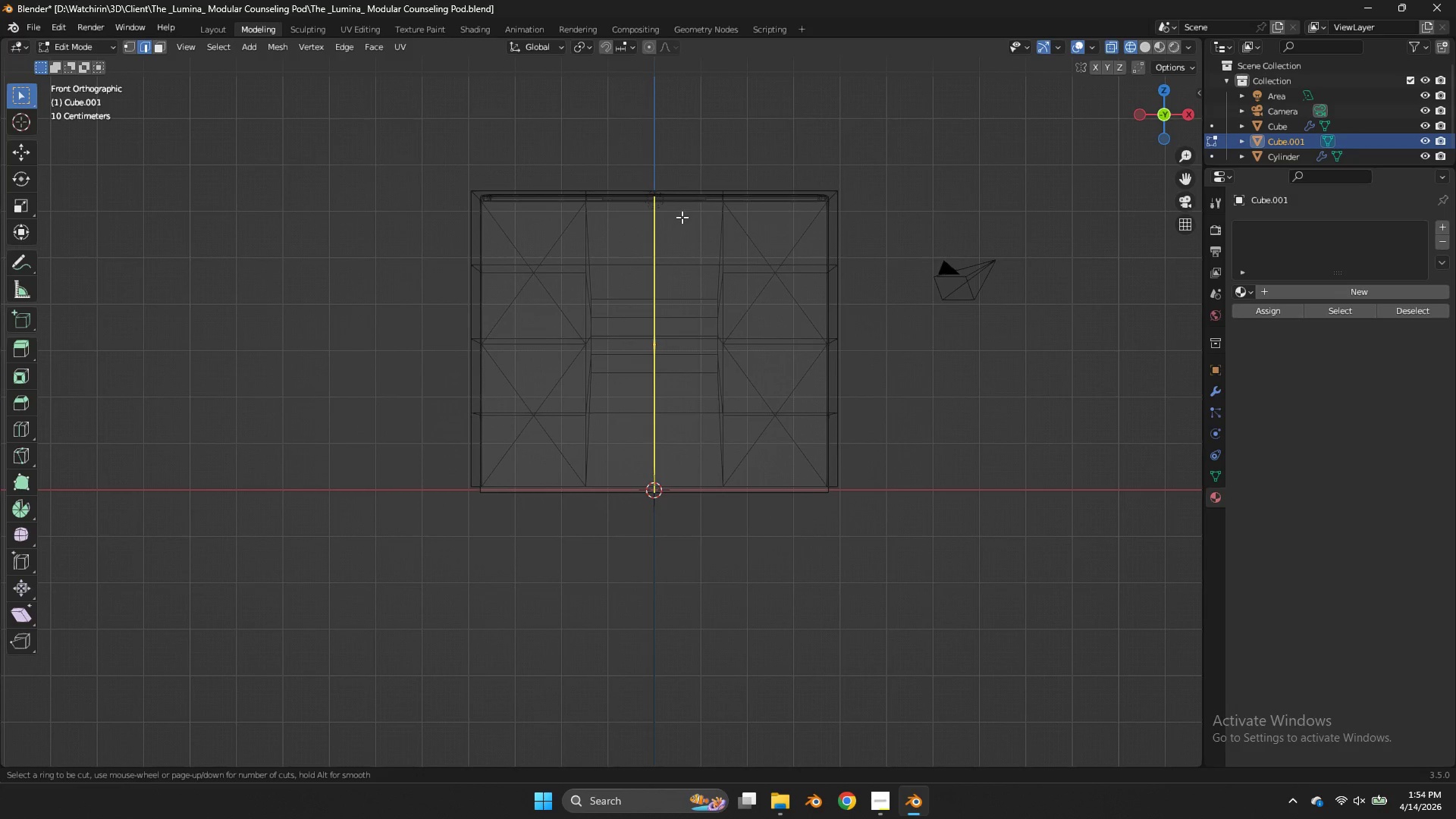 
left_click([682, 215])
 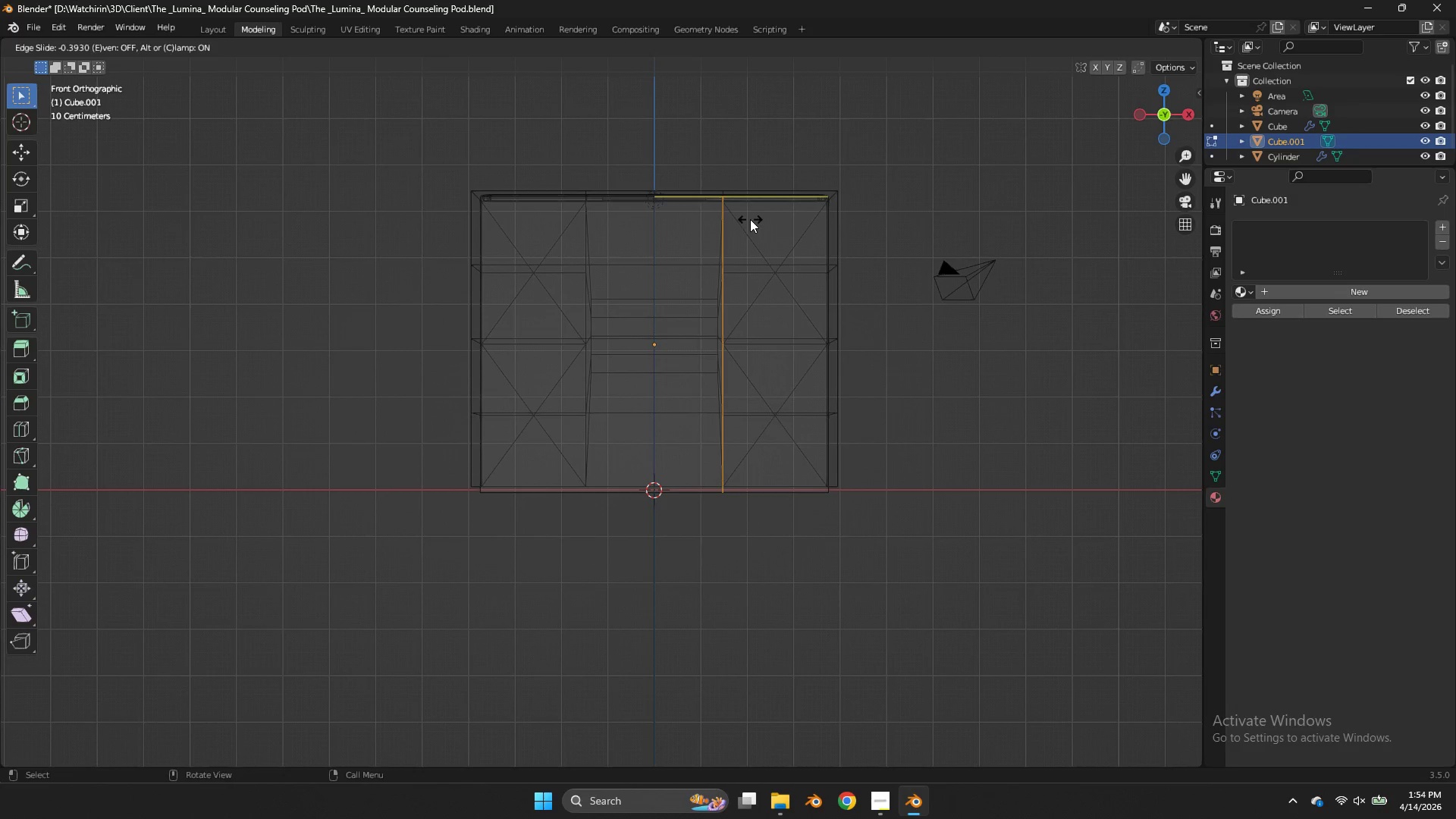 
left_click([750, 219])
 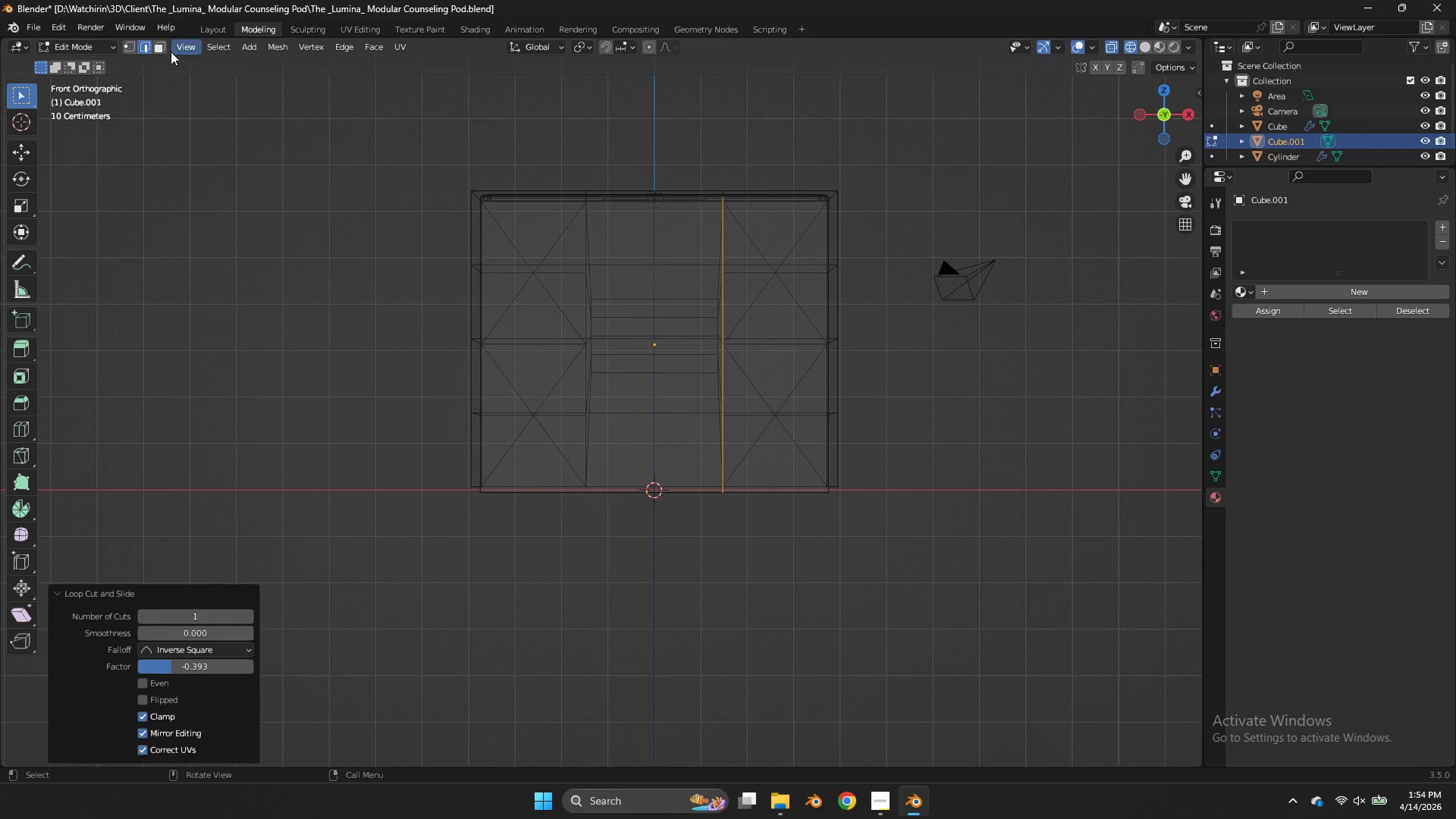 
left_click([162, 49])
 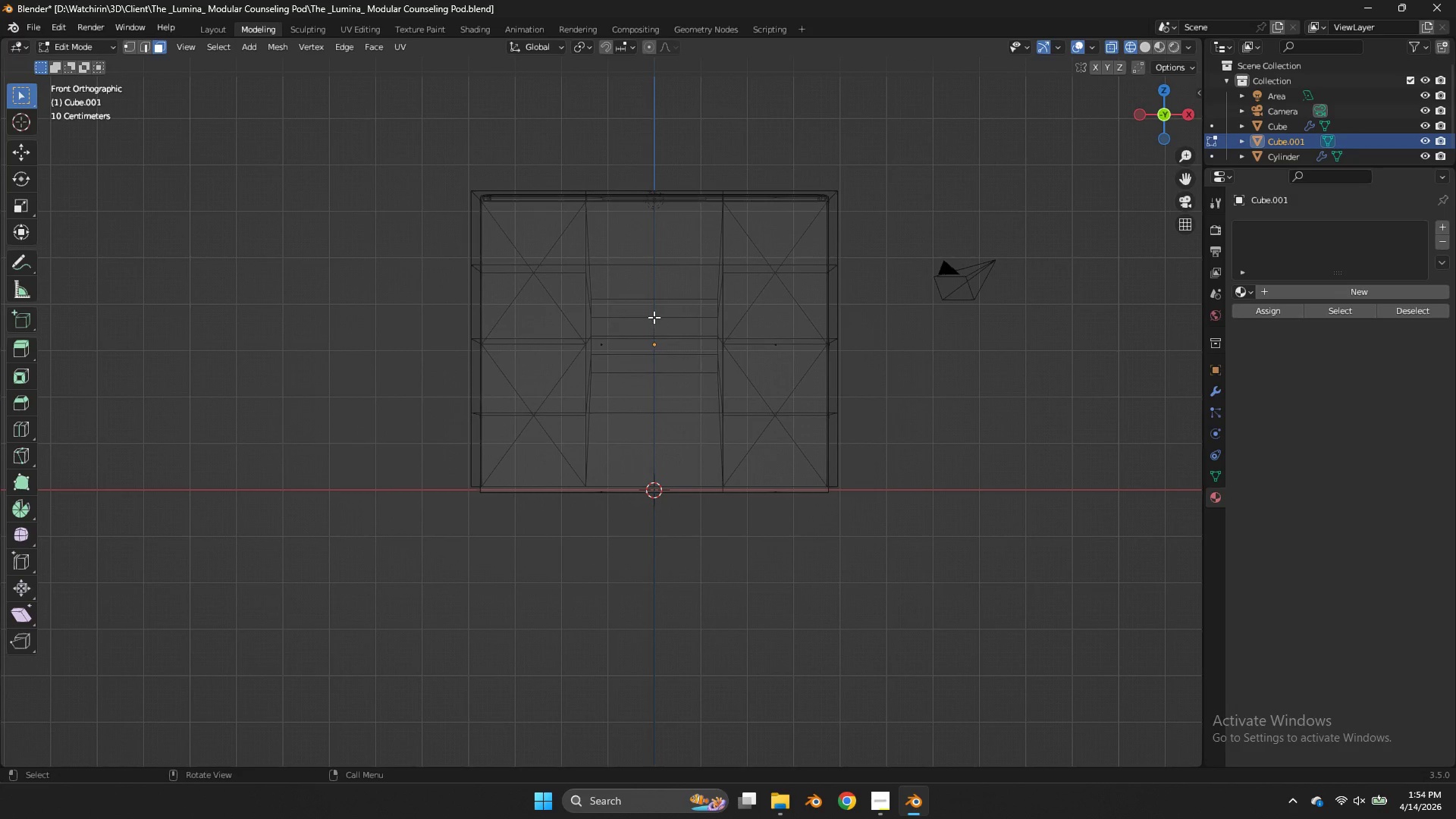 
left_click_drag(start_coordinate=[654, 317], to_coordinate=[536, 364])
 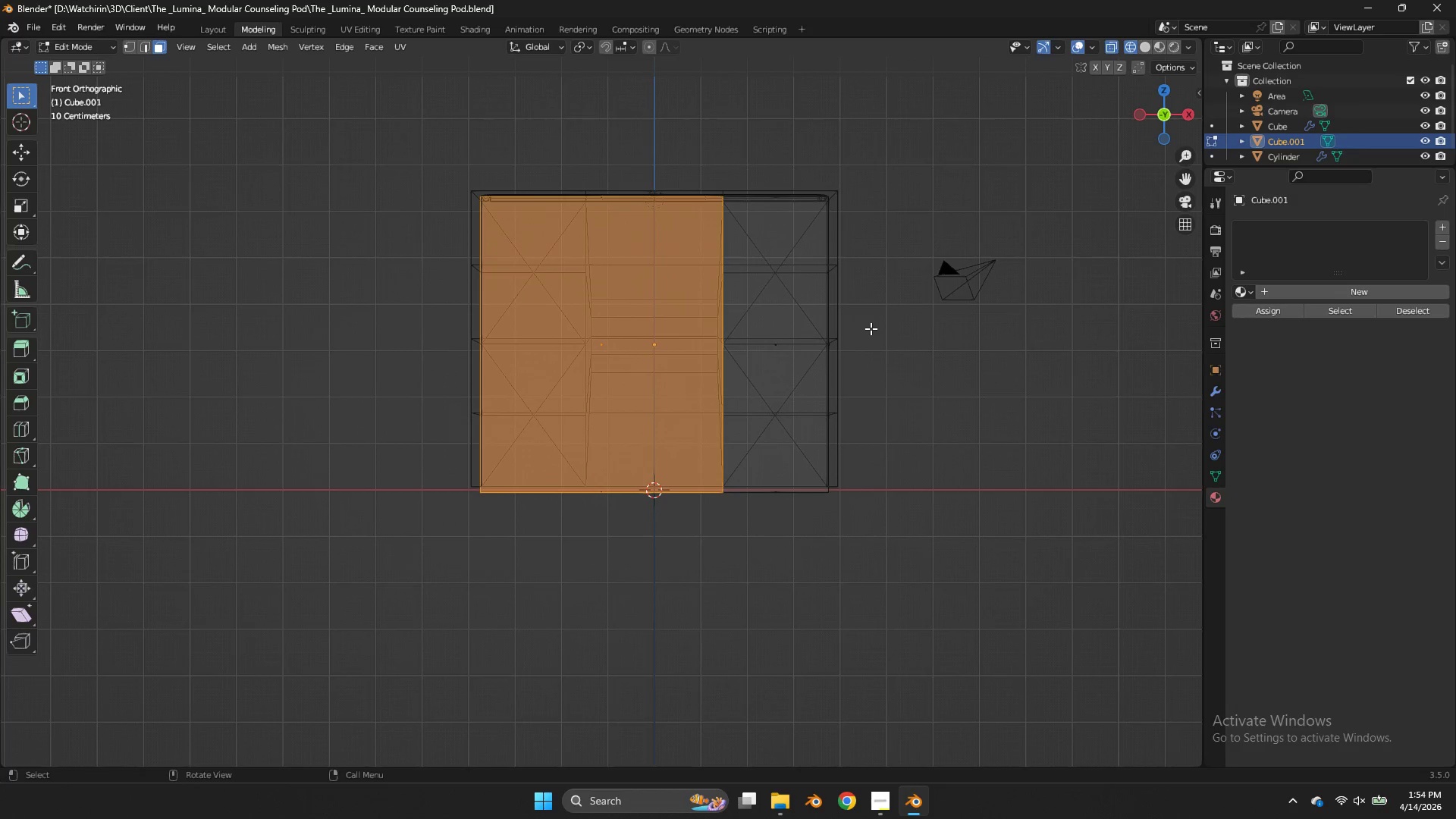 
key(I)
 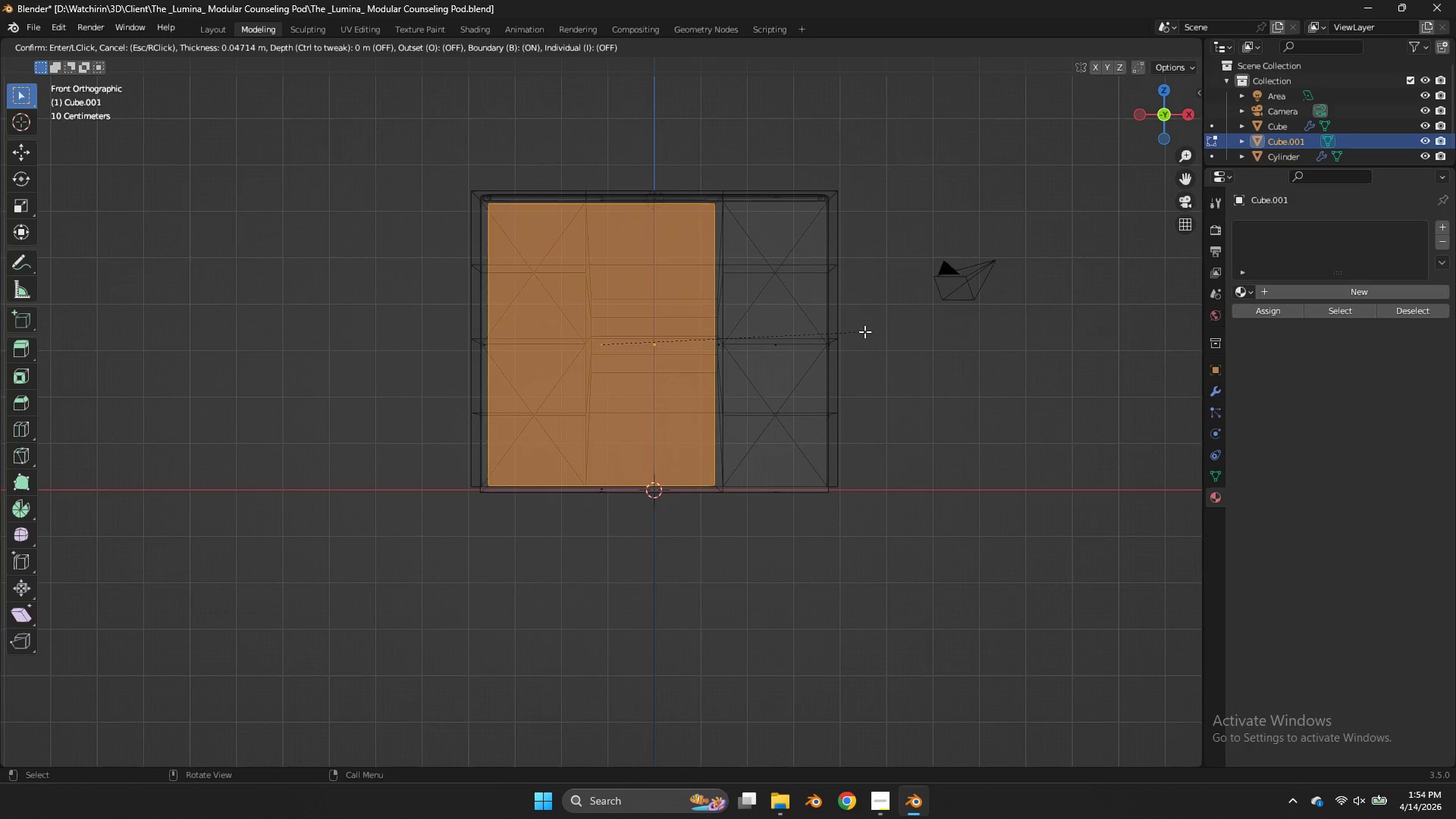 
left_click([864, 331])
 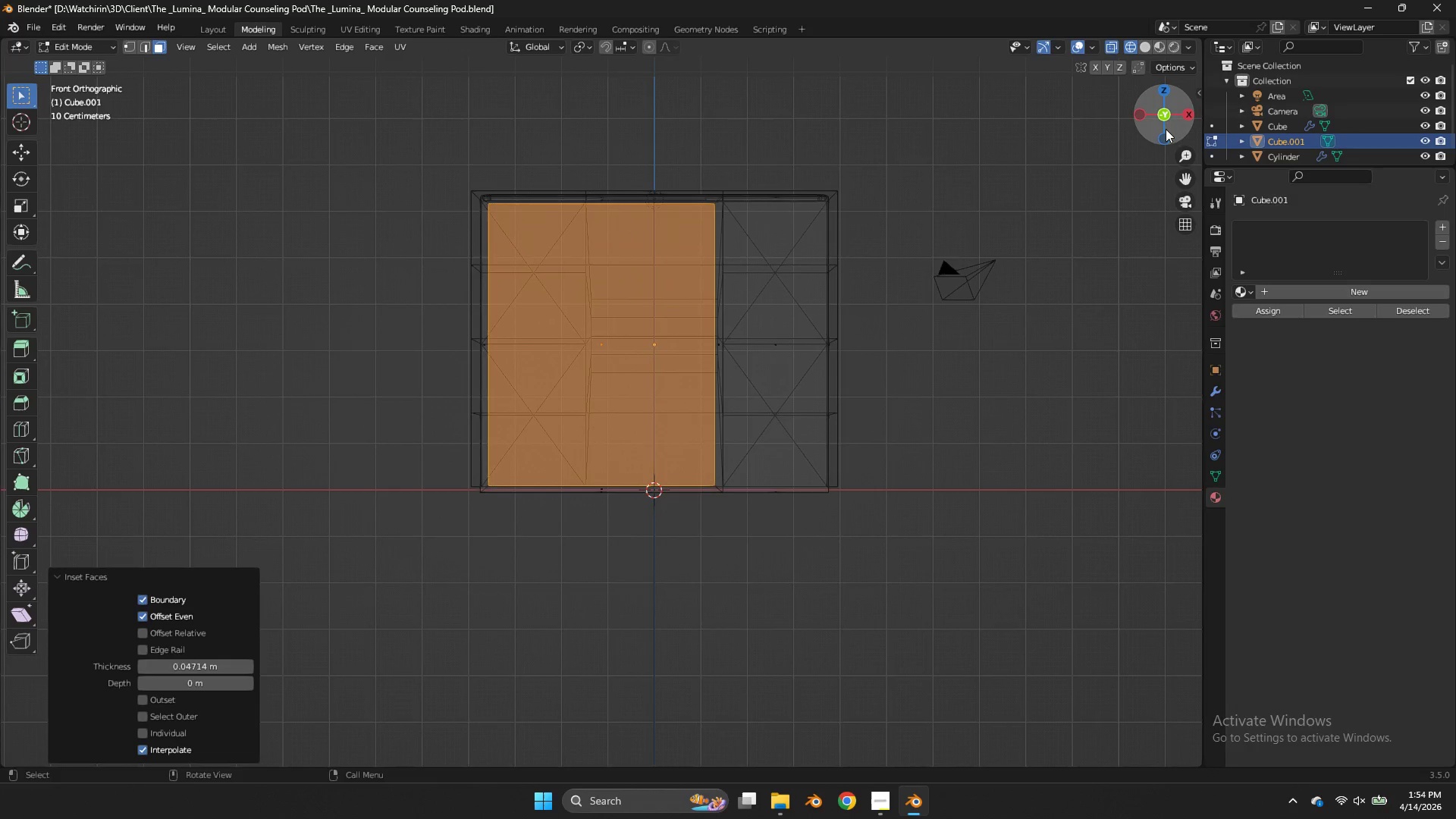 
left_click_drag(start_coordinate=[1166, 128], to_coordinate=[2, 148])
 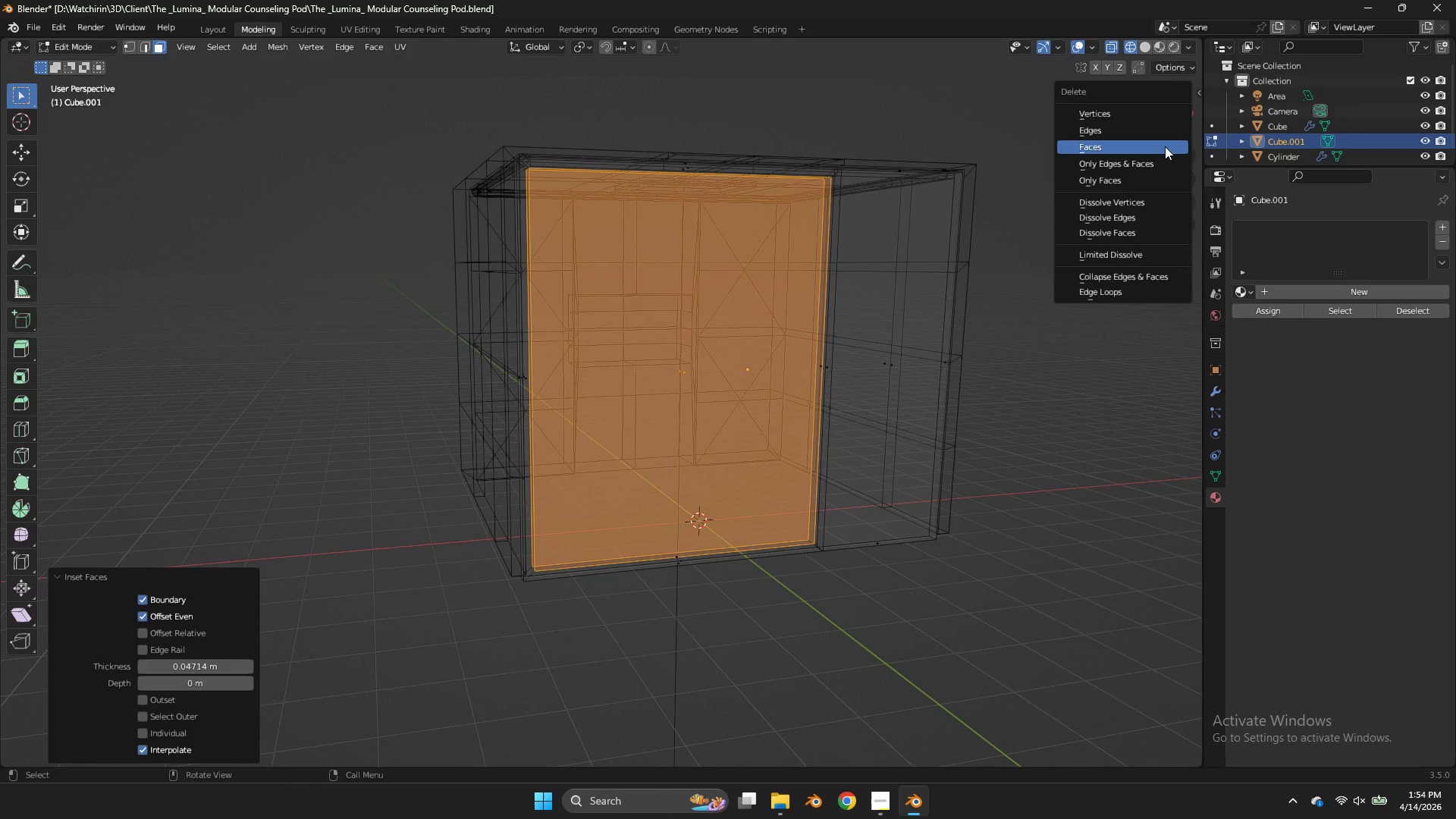 
key(X)
 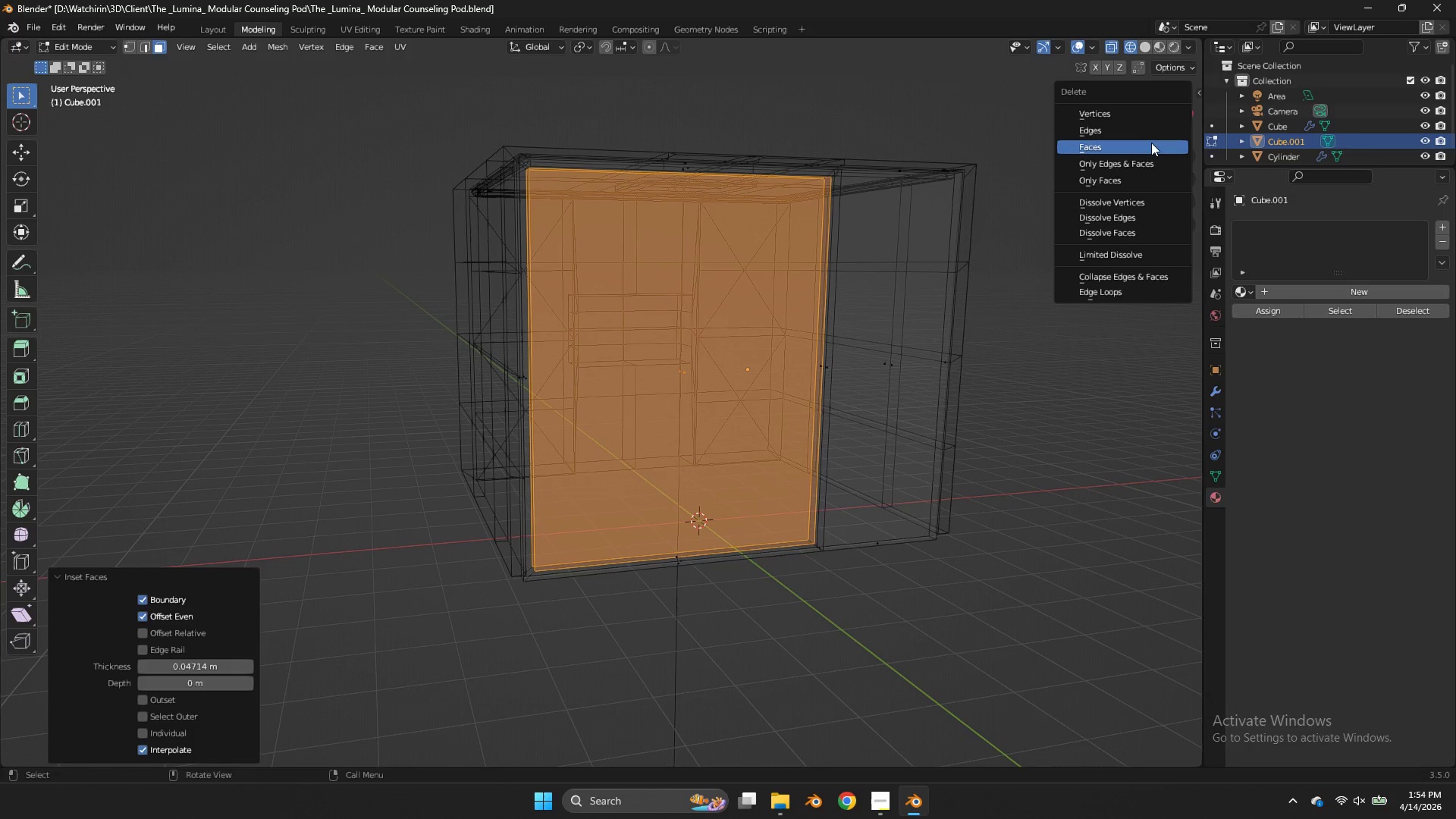 
left_click([1151, 143])
 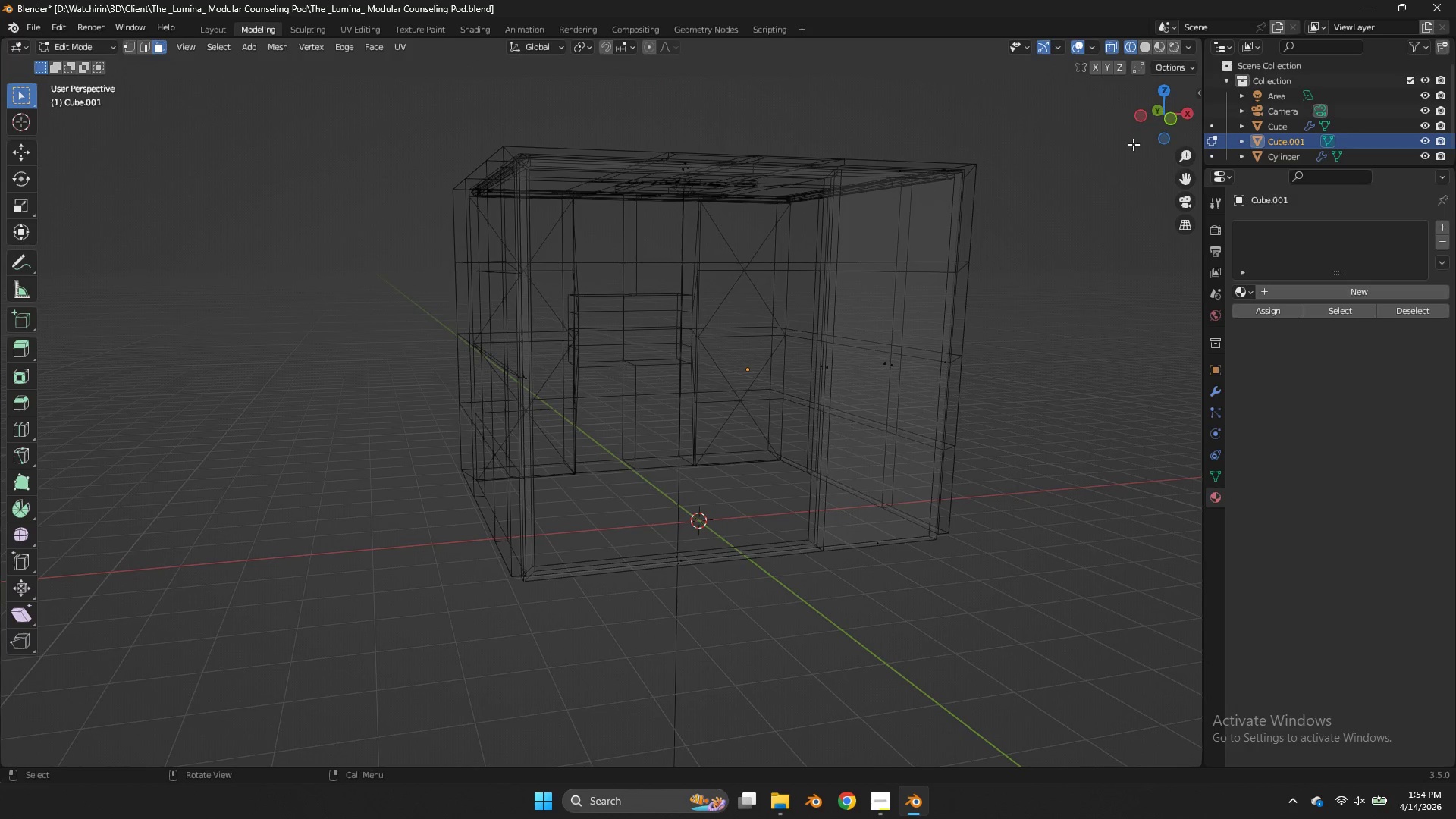 
key(Z)
 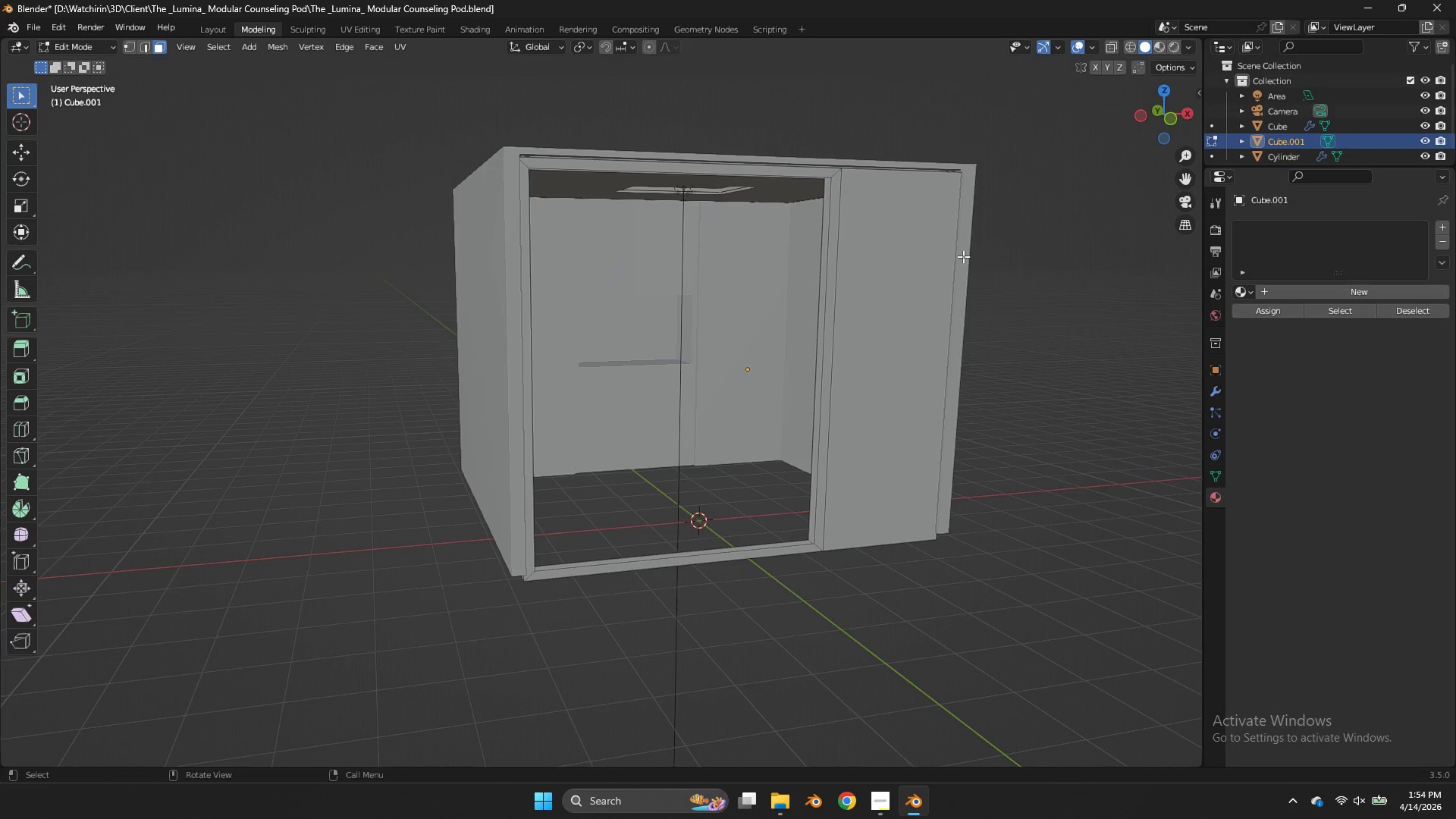 
left_click([941, 286])
 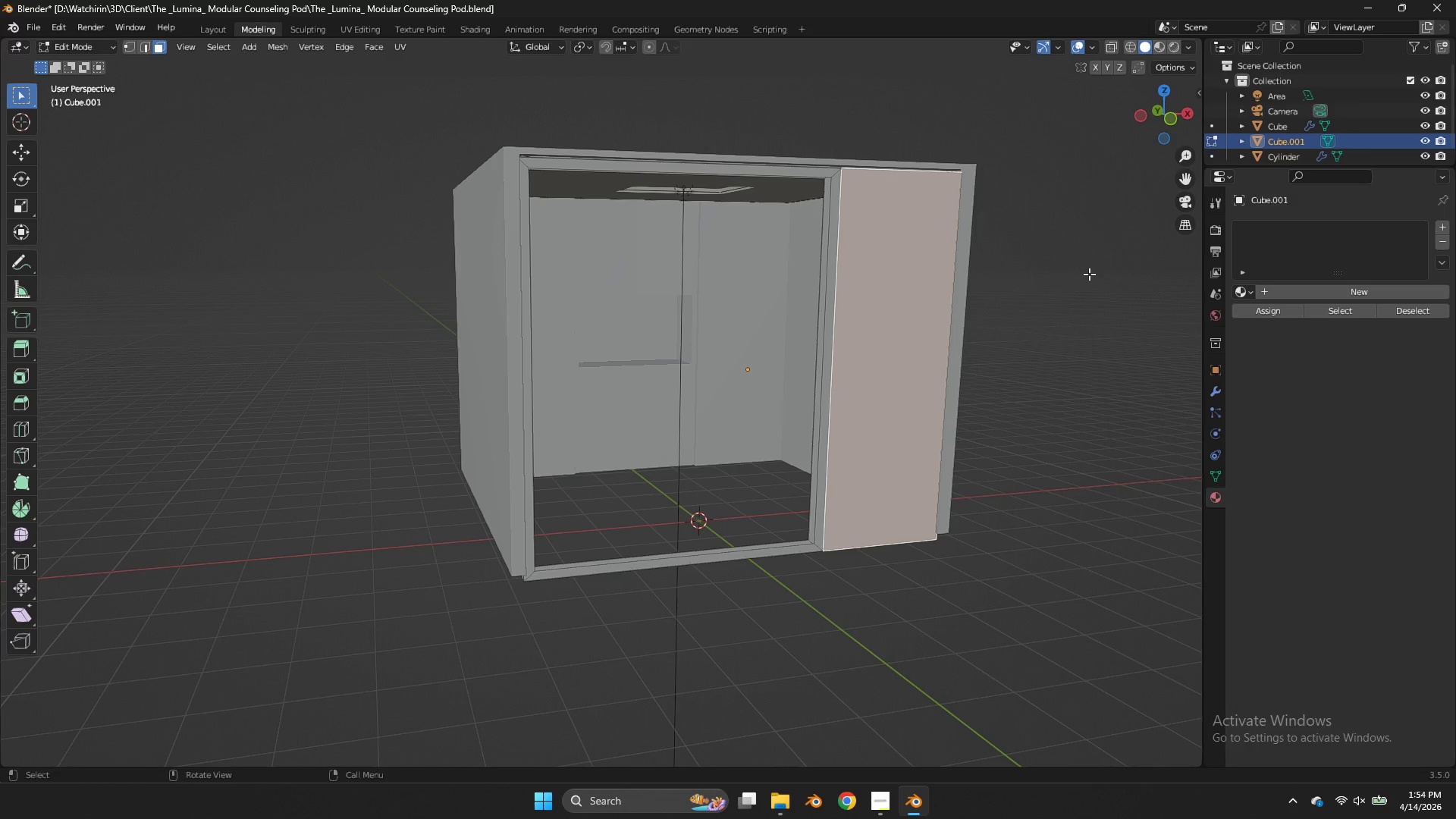 
key(I)
 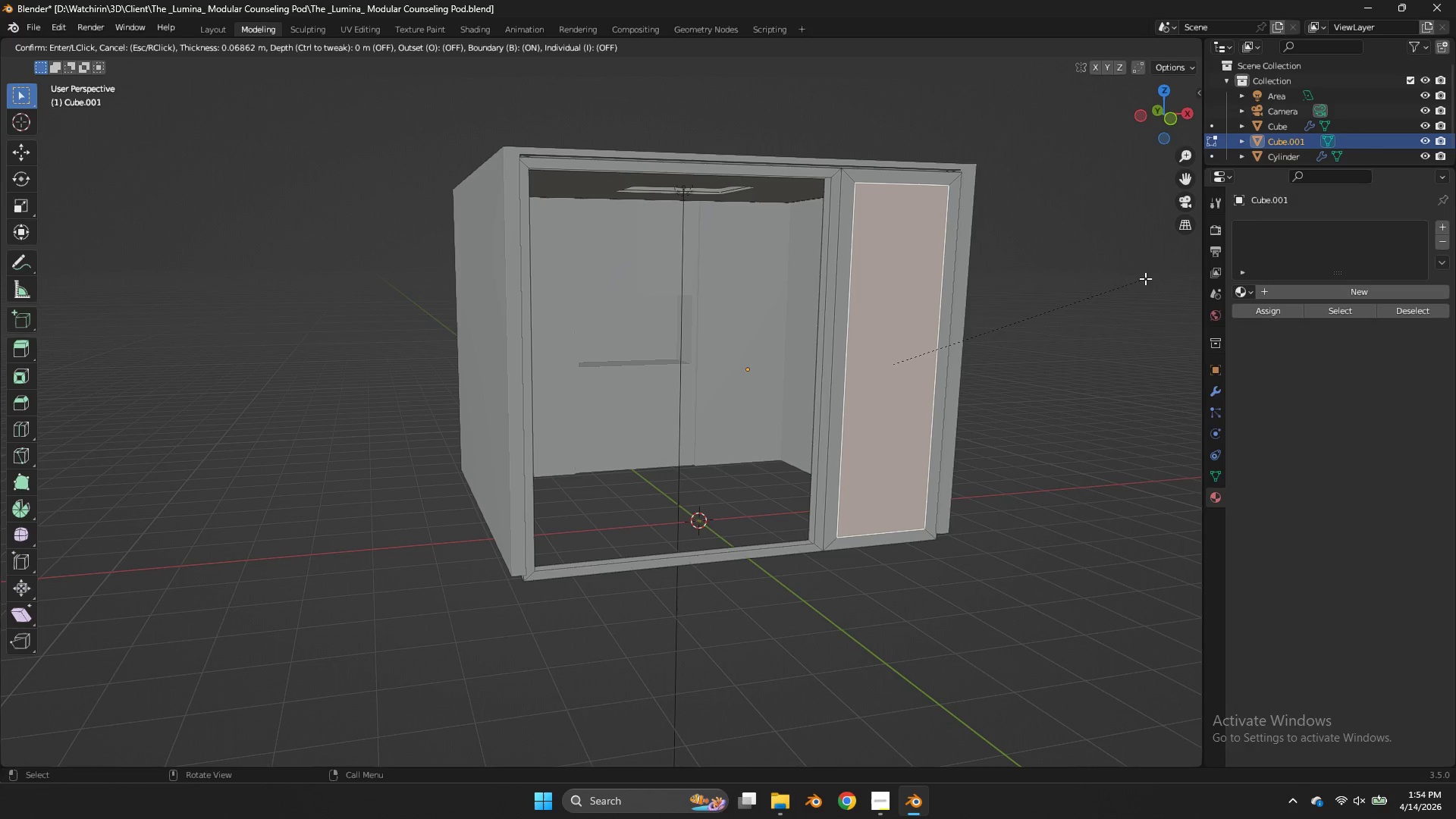 
left_click([1145, 278])
 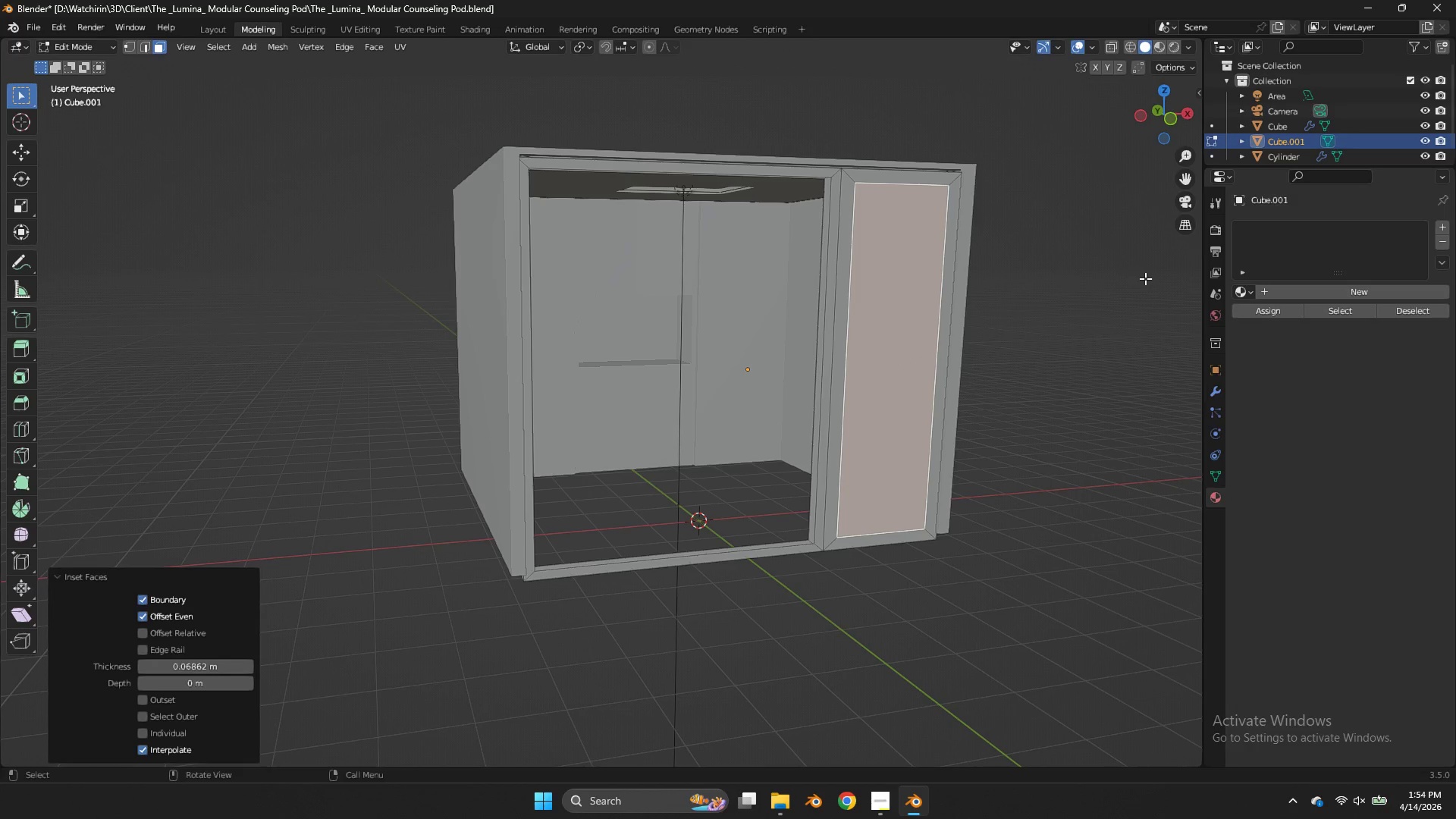 
key(X)
 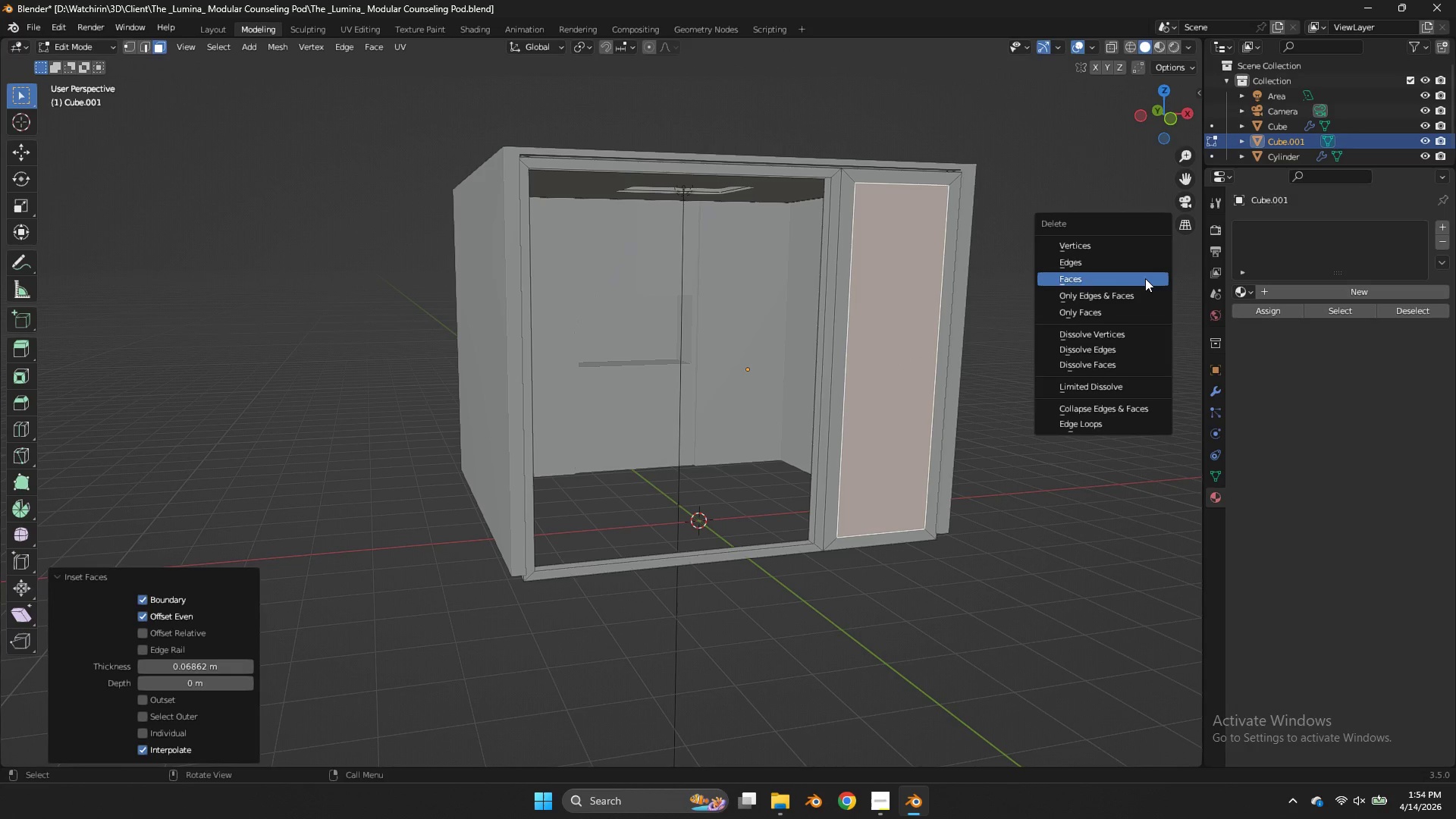 
left_click([1145, 278])
 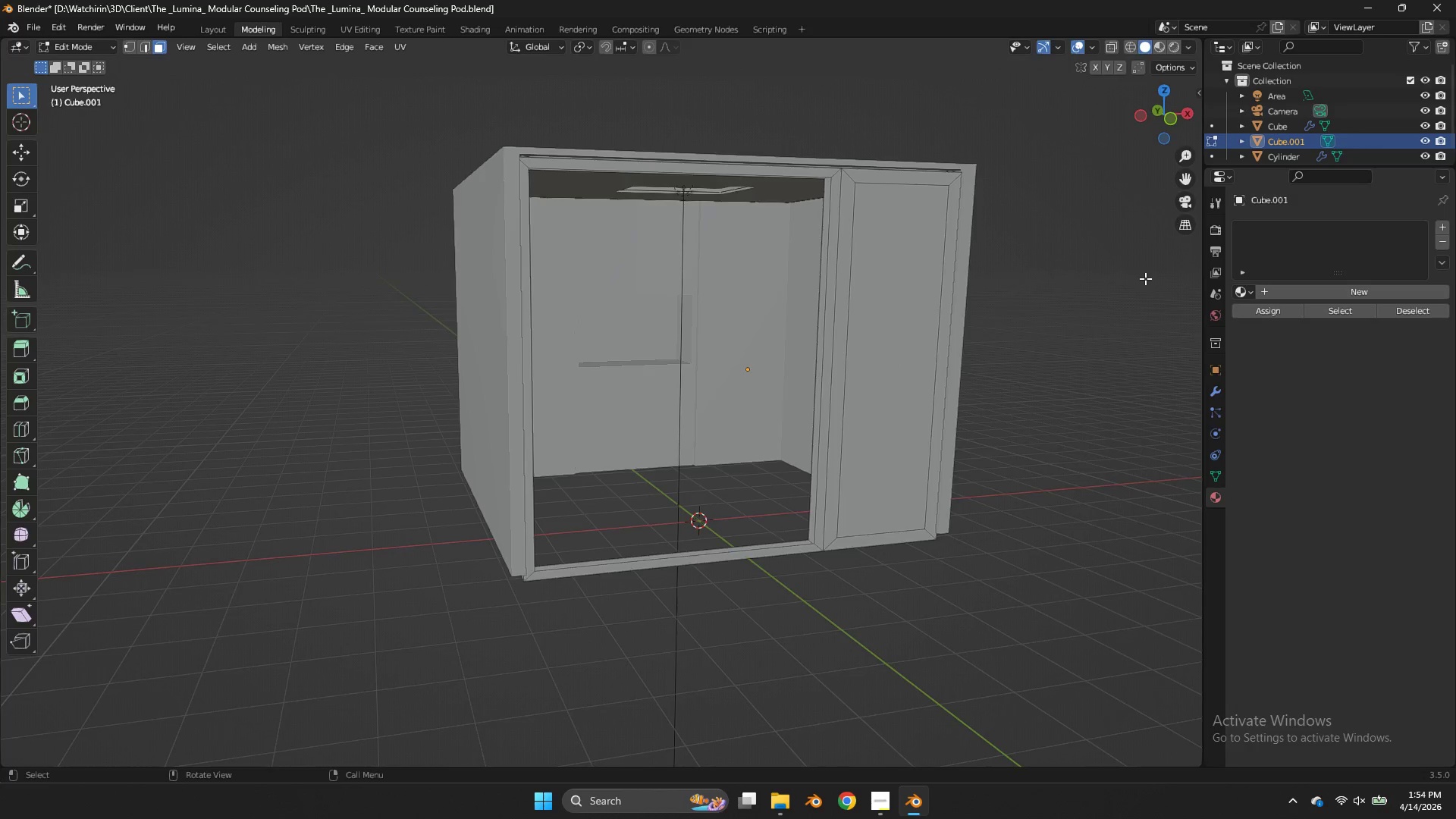 
left_click([1094, 275])
 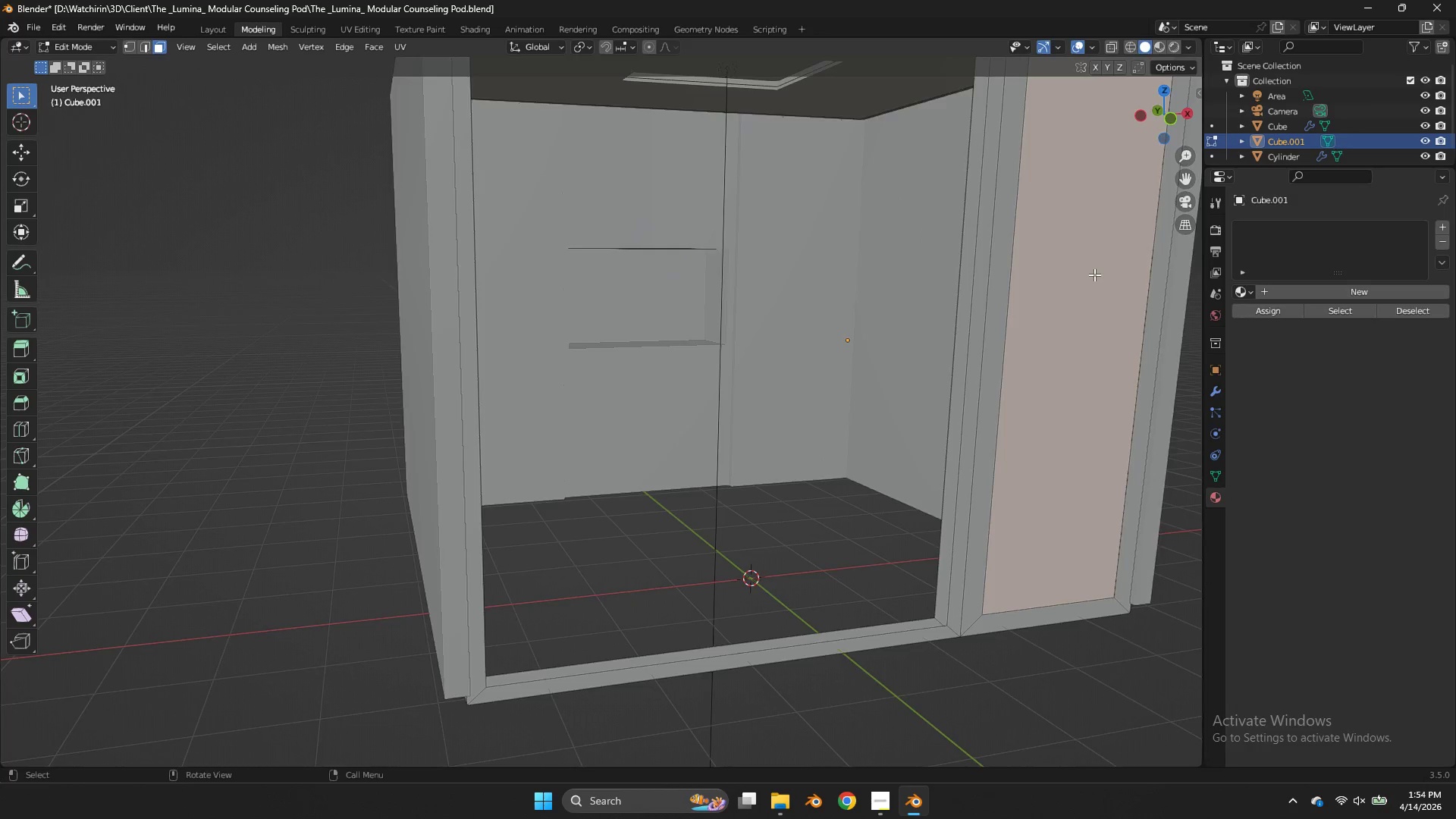 
scroll: coordinate [1145, 278], scroll_direction: up, amount: 2.0
 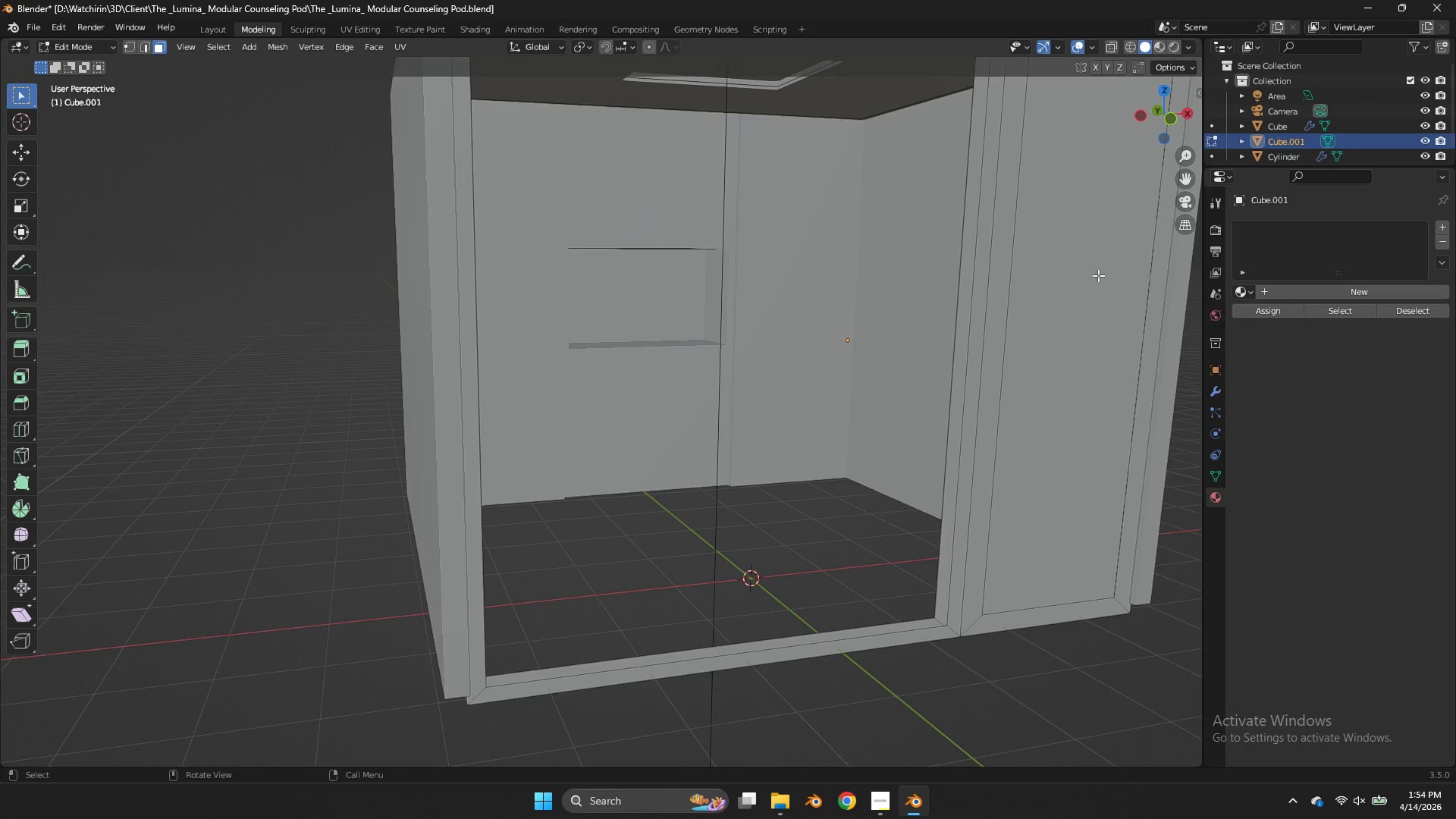 
key(Control+Z)
 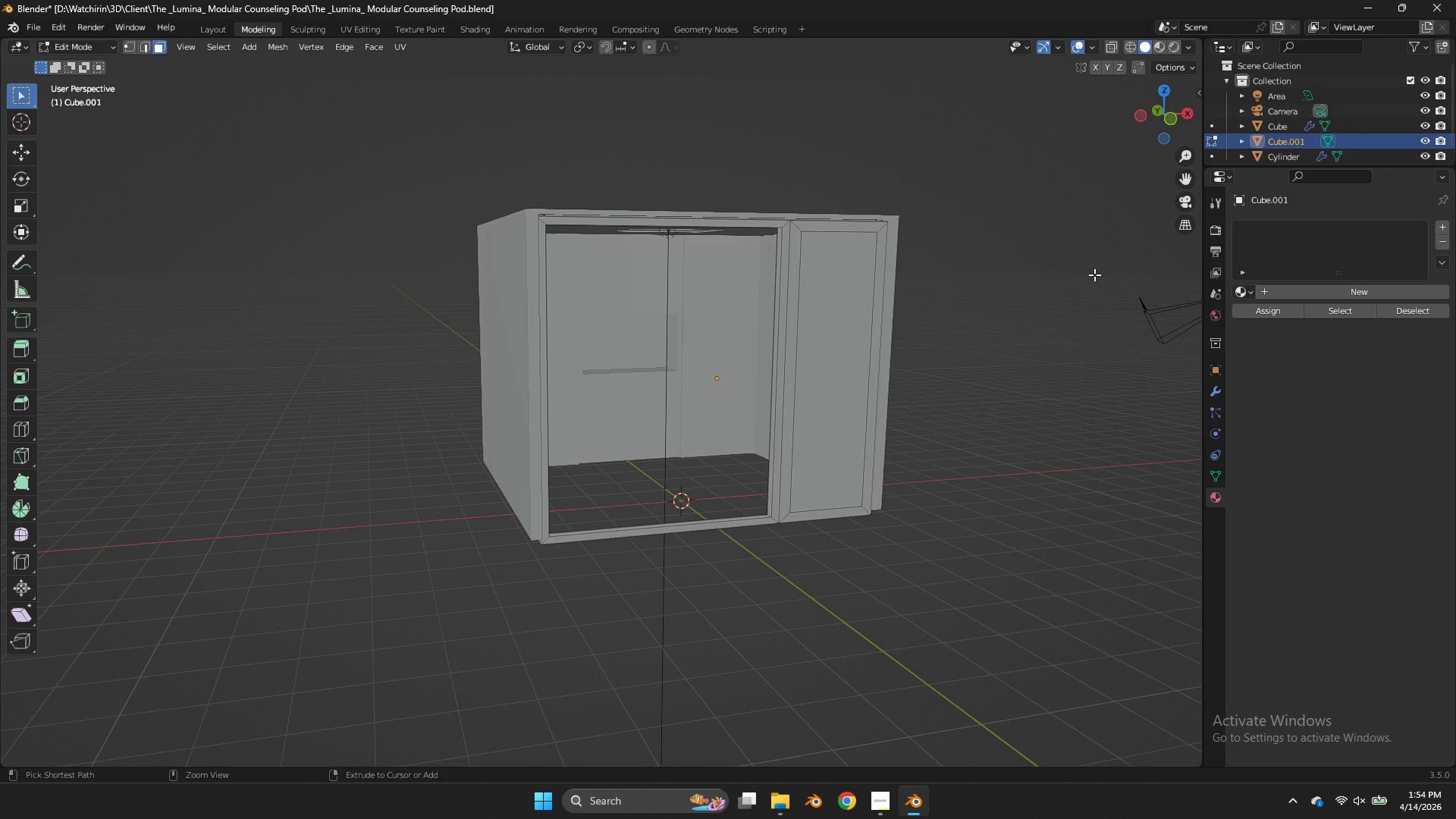 
scroll: coordinate [1094, 275], scroll_direction: down, amount: 3.0
 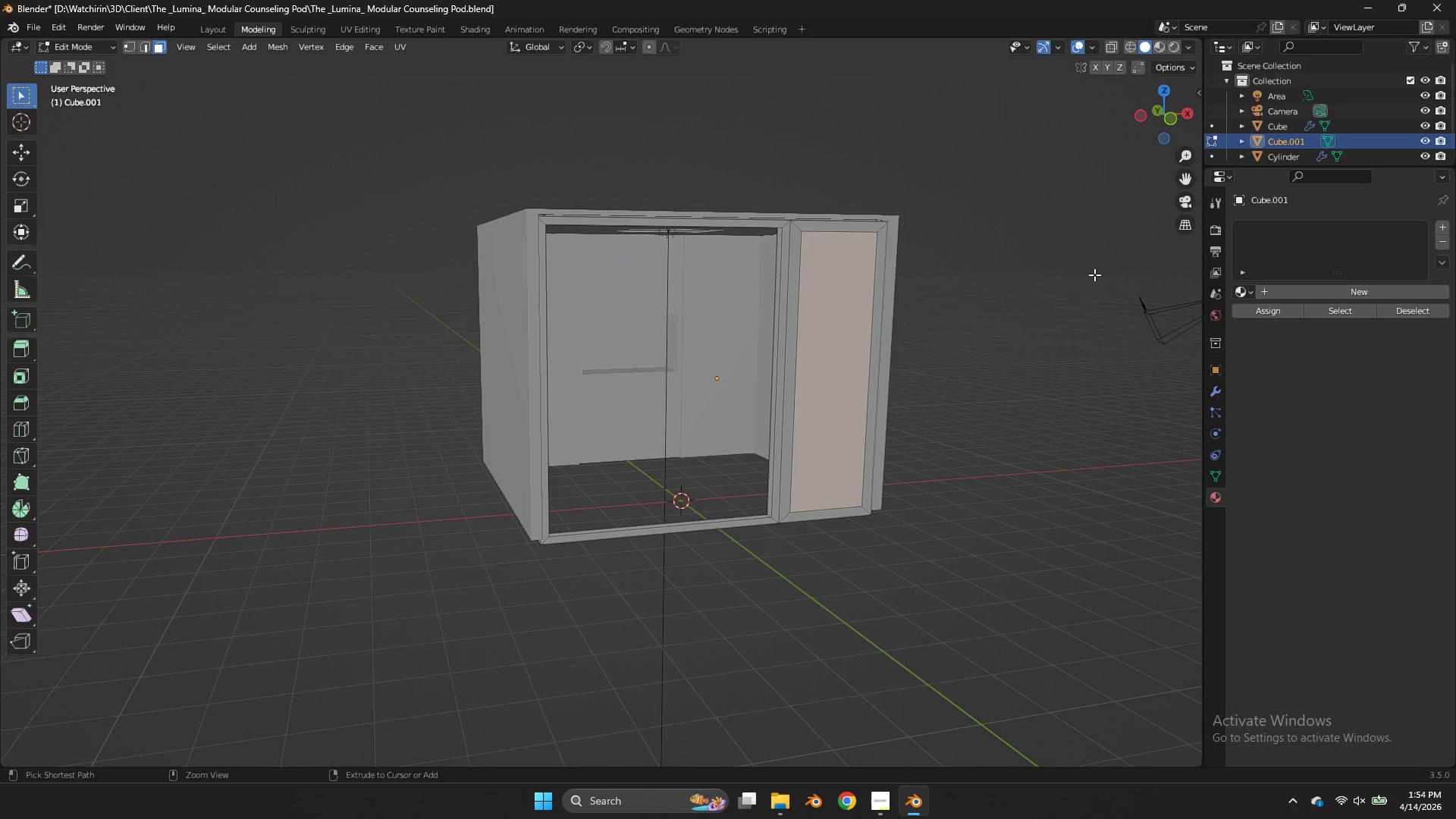 
key(Control+Z)
 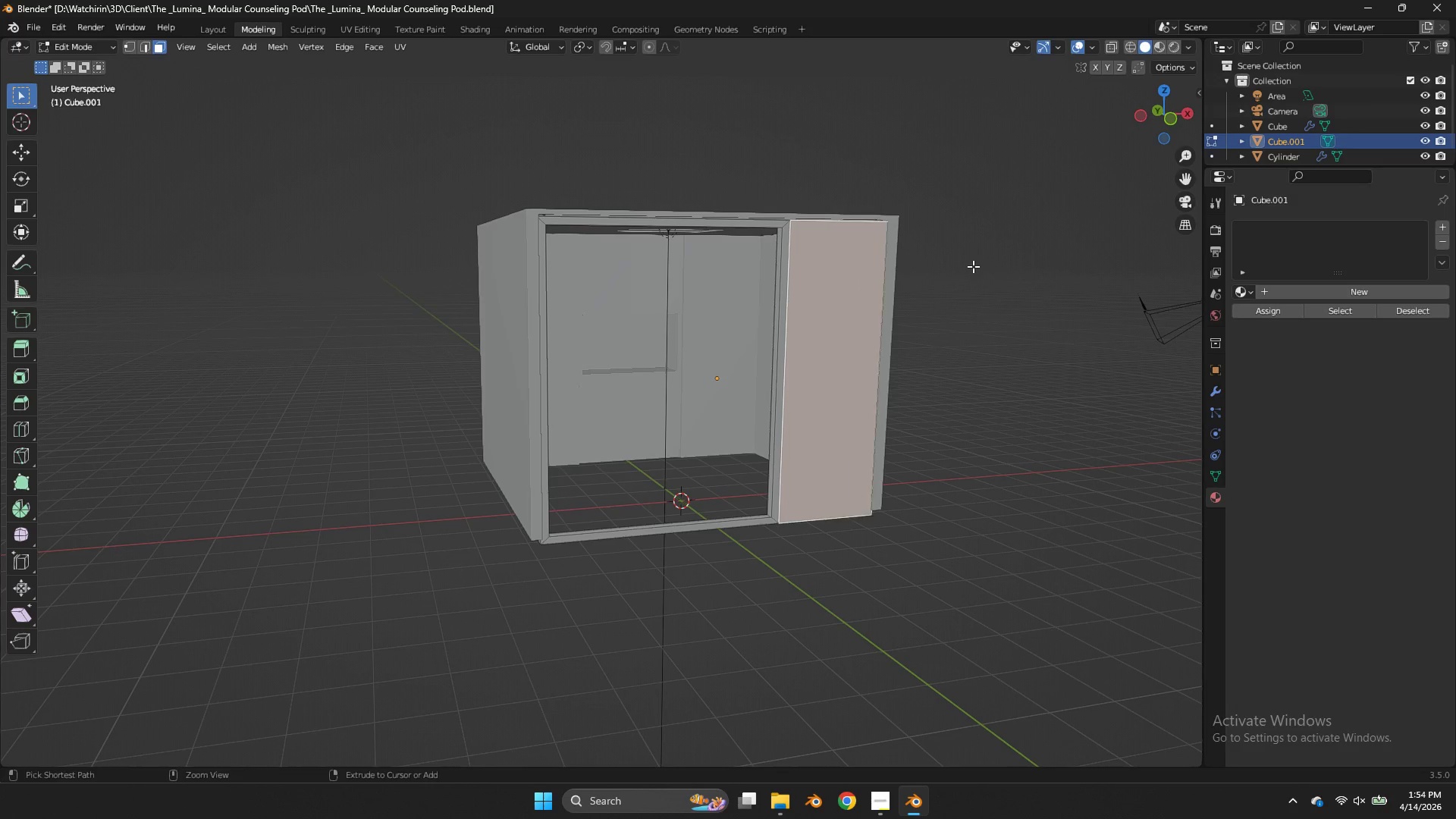 
key(Control+Z)
 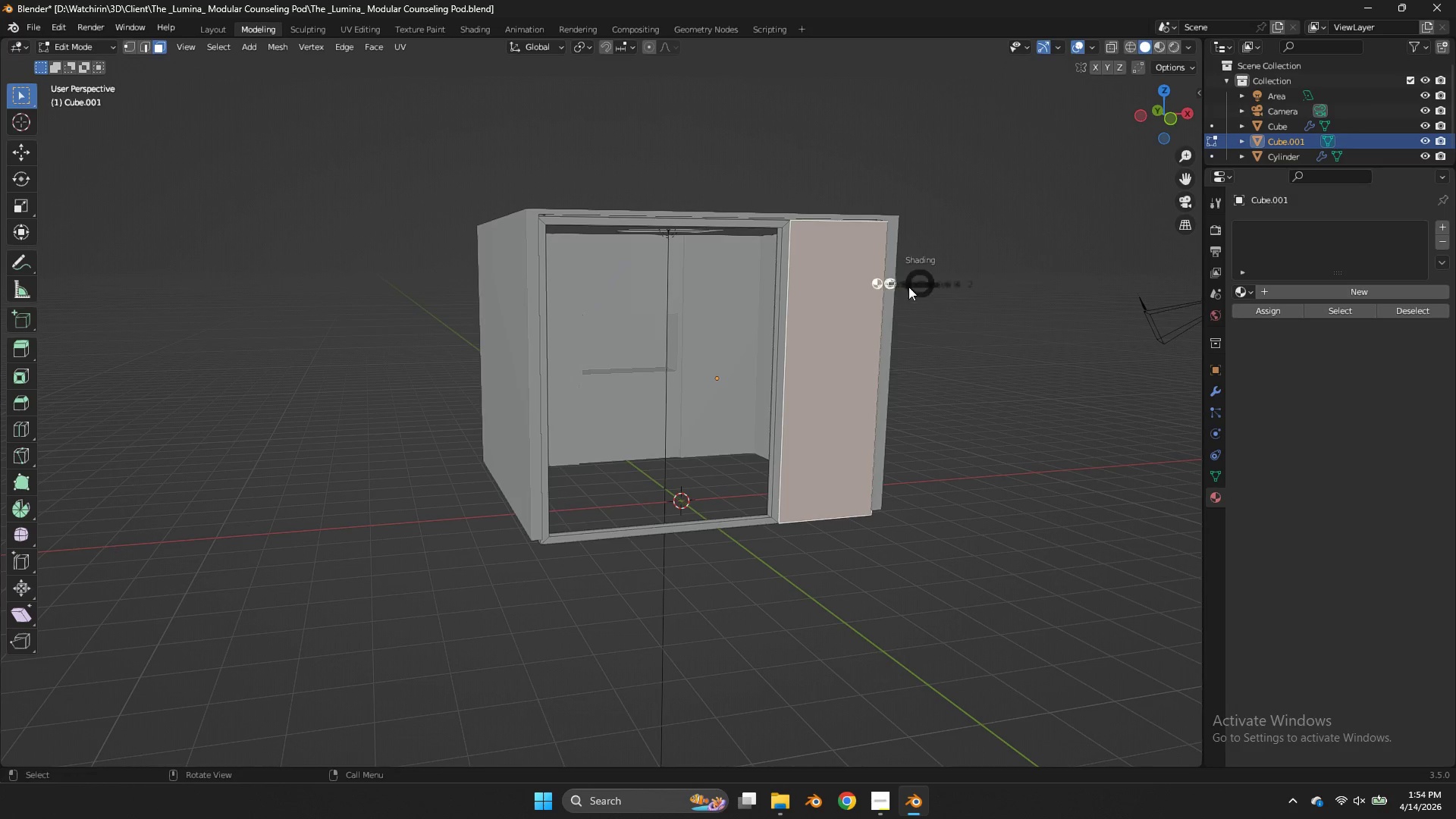 
type(zi)
 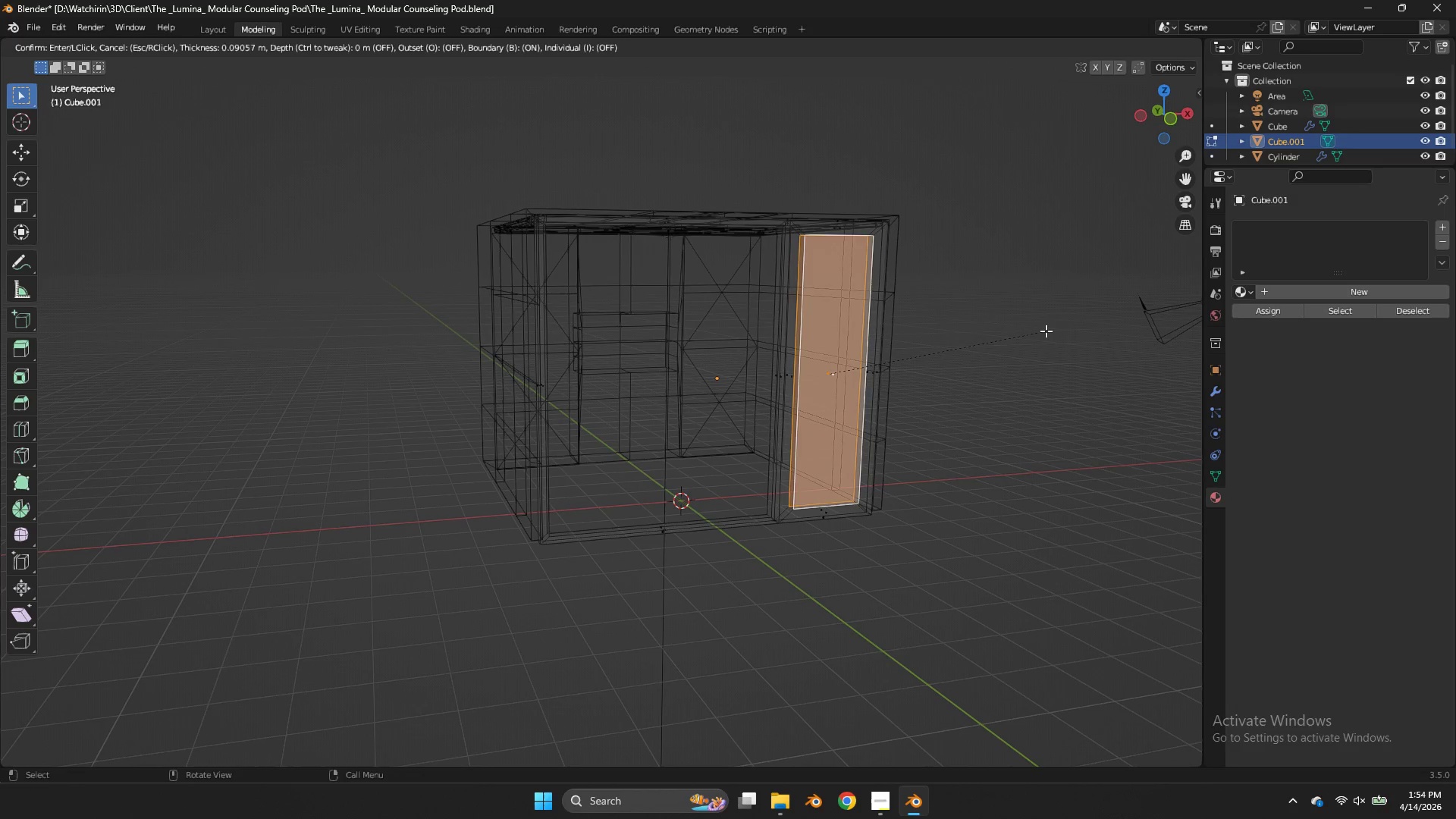 
left_click_drag(start_coordinate=[855, 340], to_coordinate=[821, 387])
 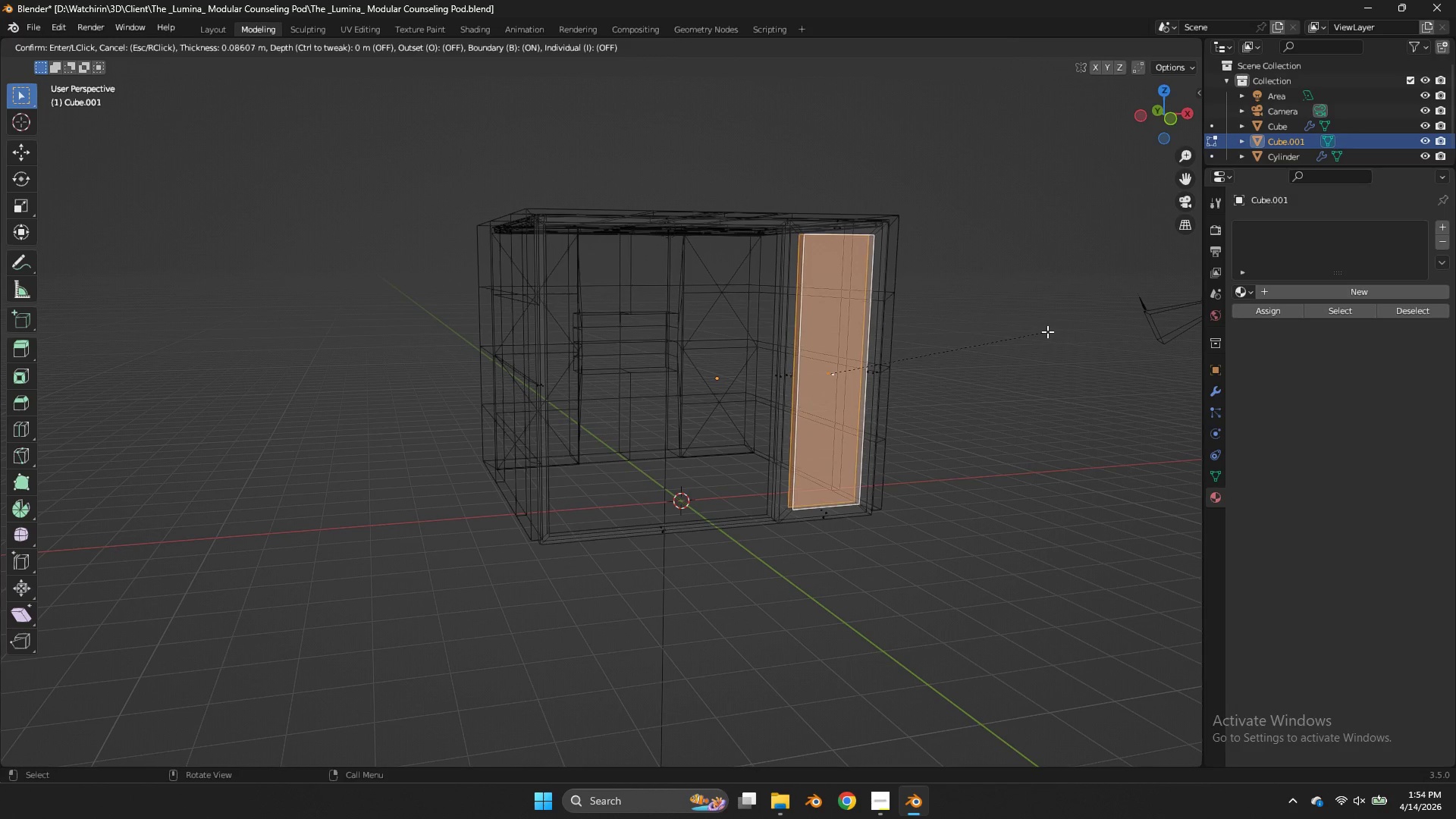 
left_click([1050, 331])
 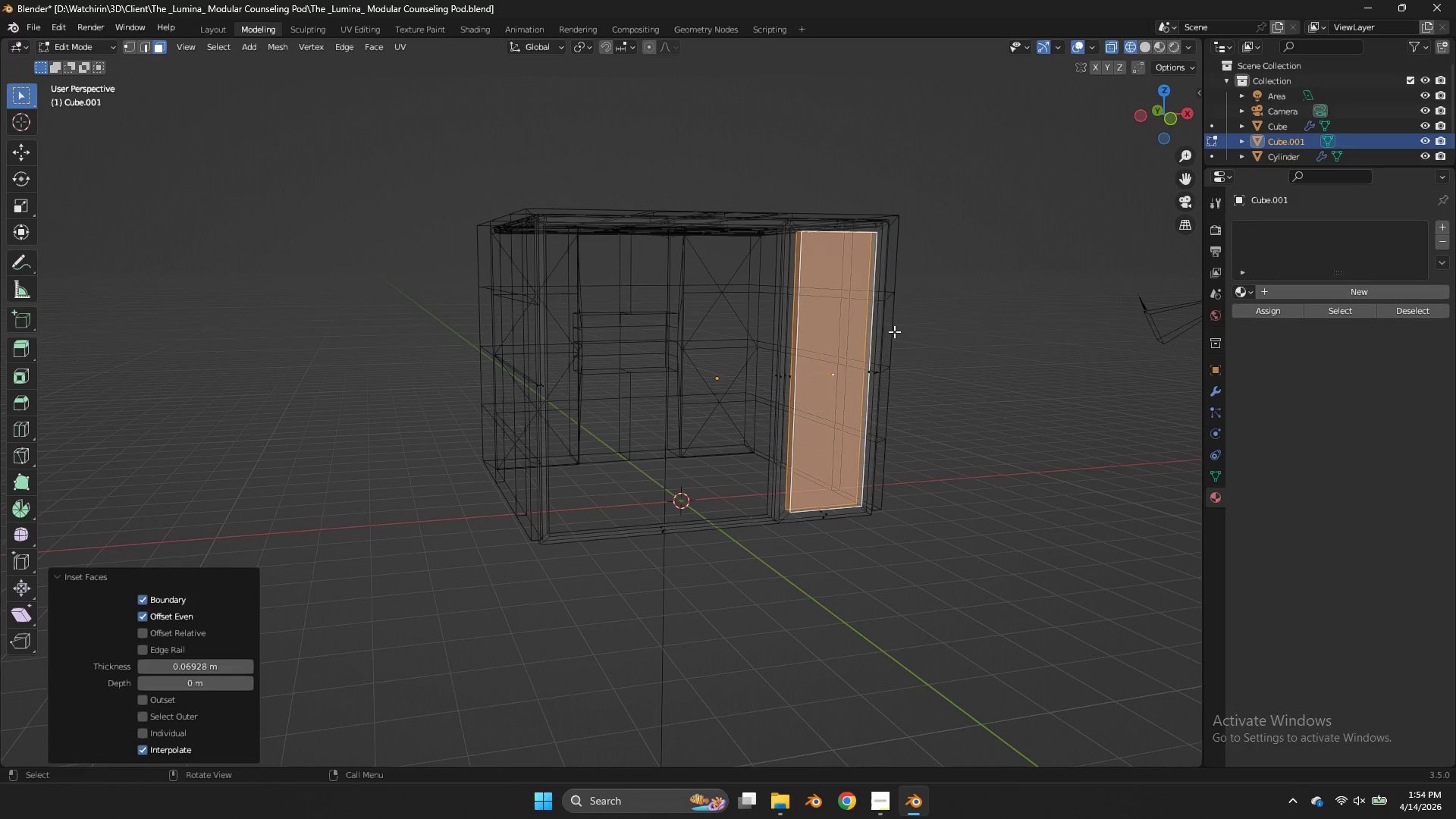 
key(X)
 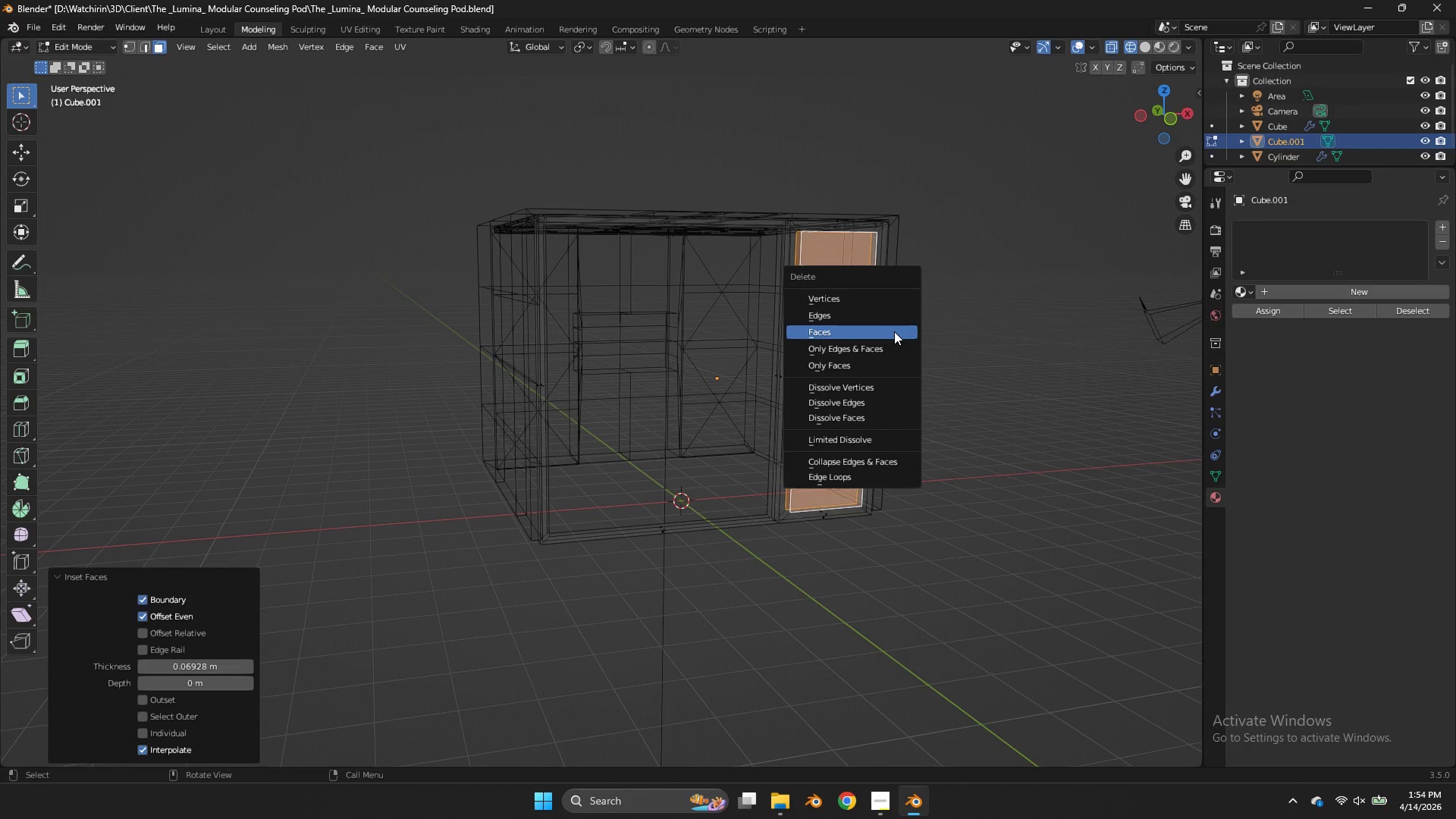 
left_click([894, 331])
 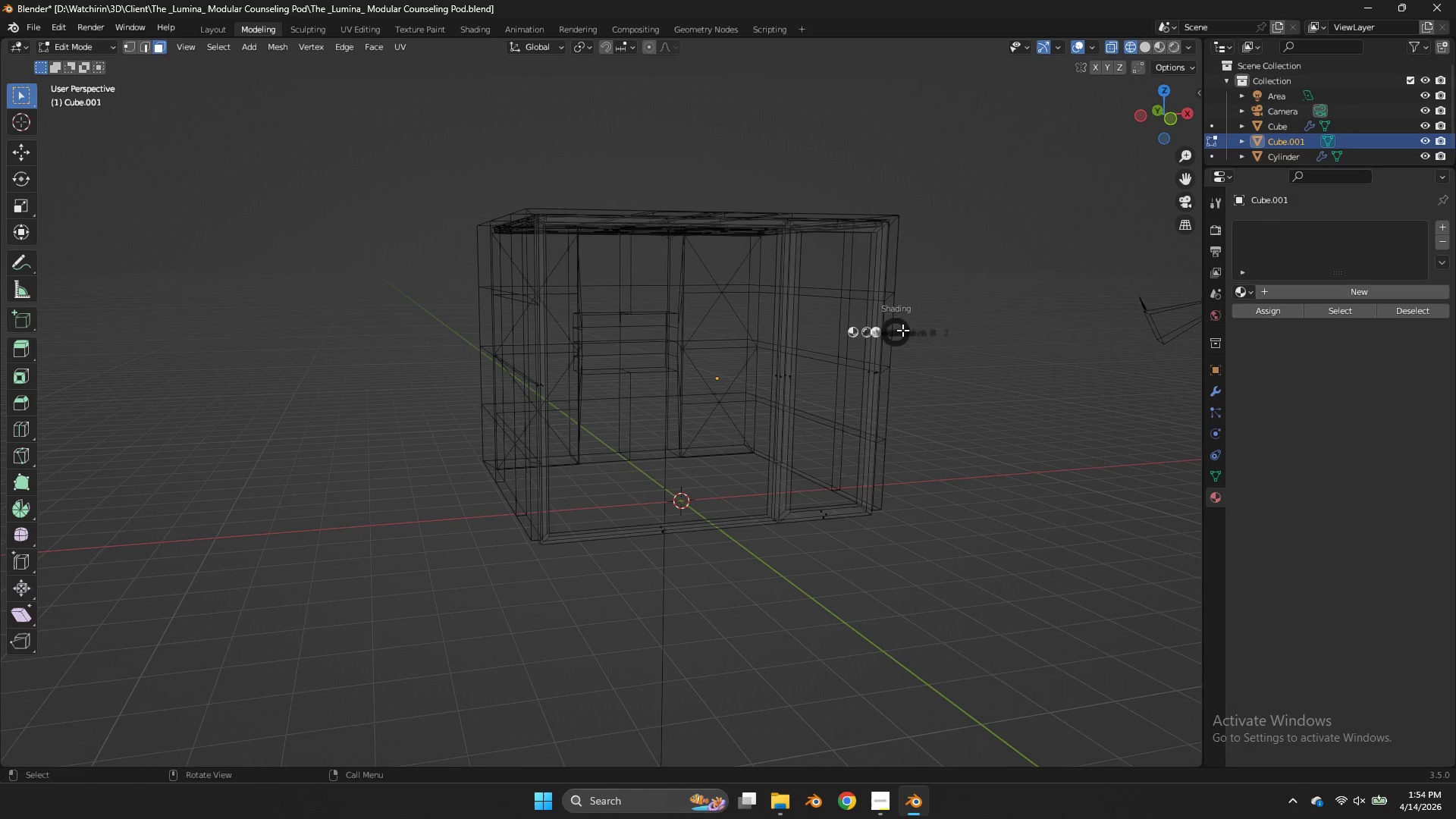 
key(Z)
 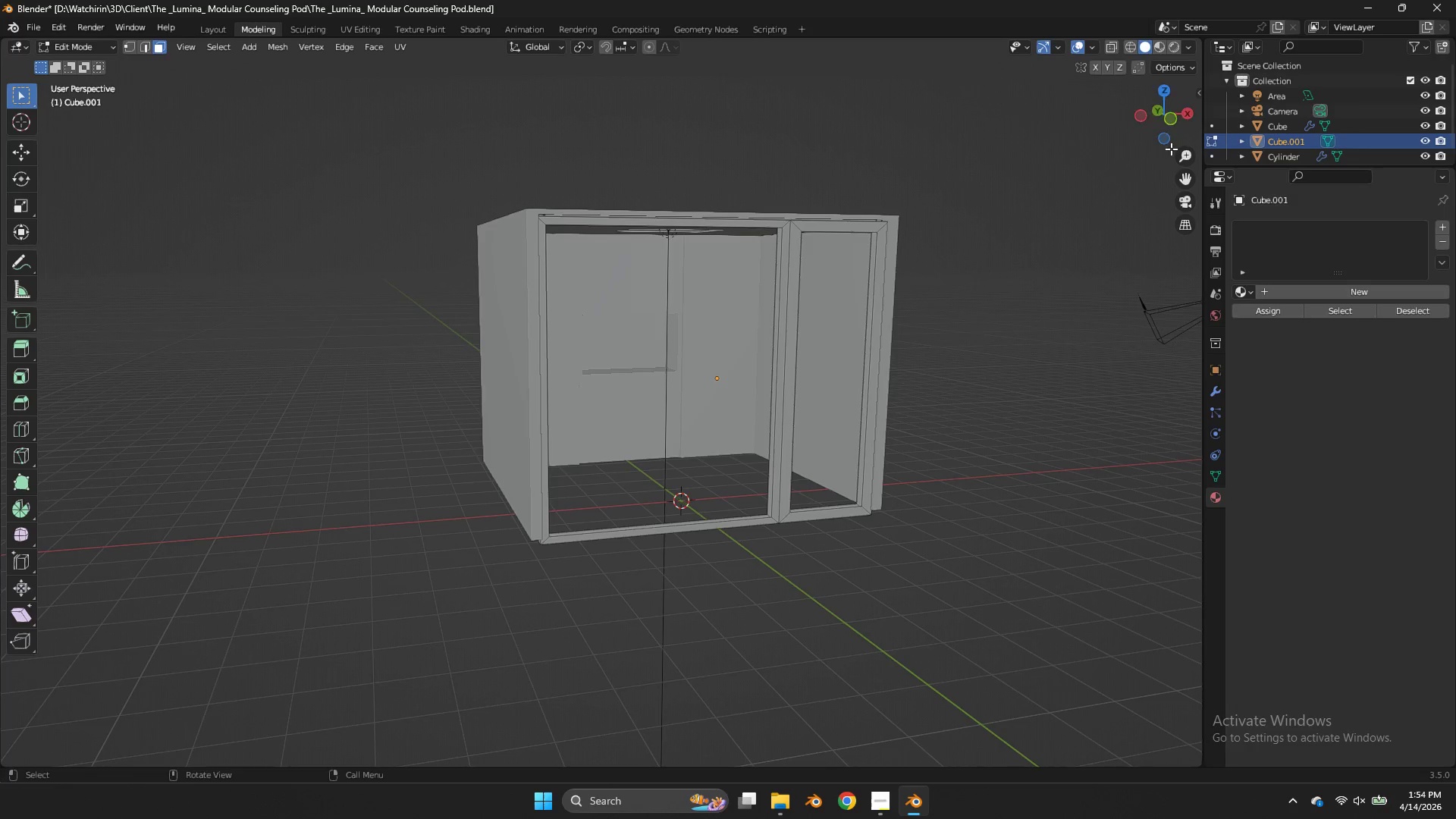 
left_click_drag(start_coordinate=[1172, 127], to_coordinate=[1181, 128])
 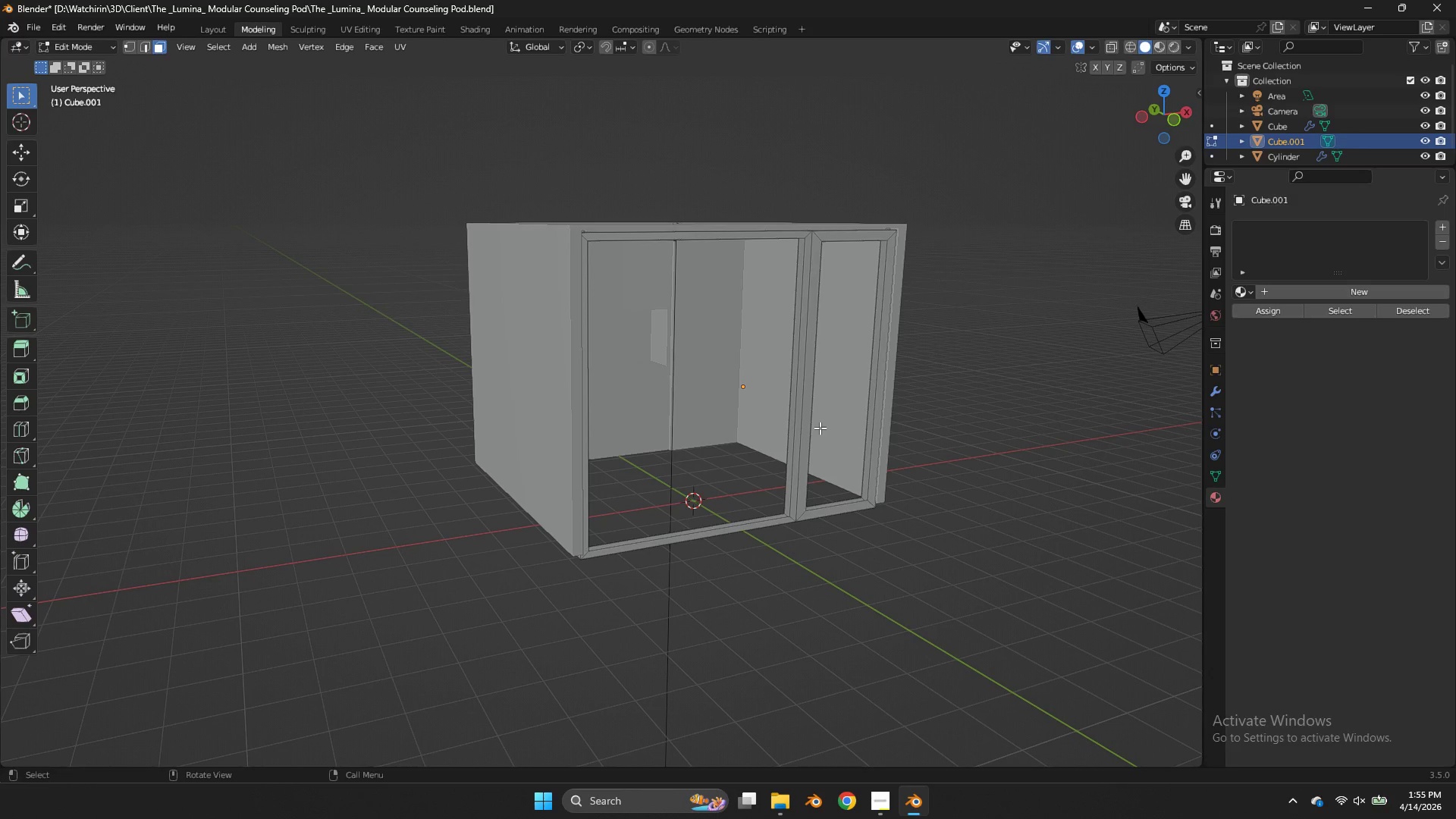 
left_click([820, 428])
 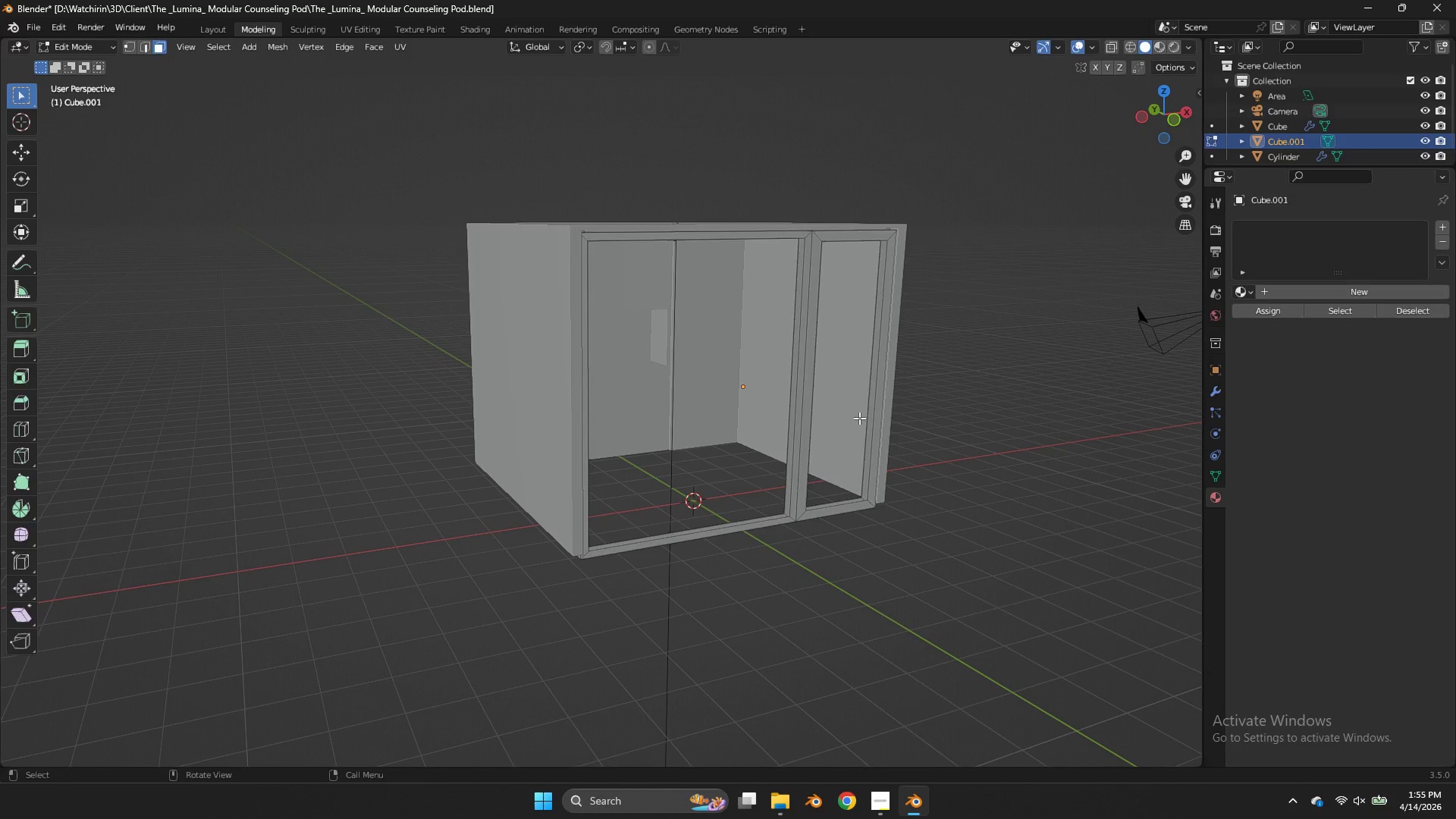 
key(Tab)
 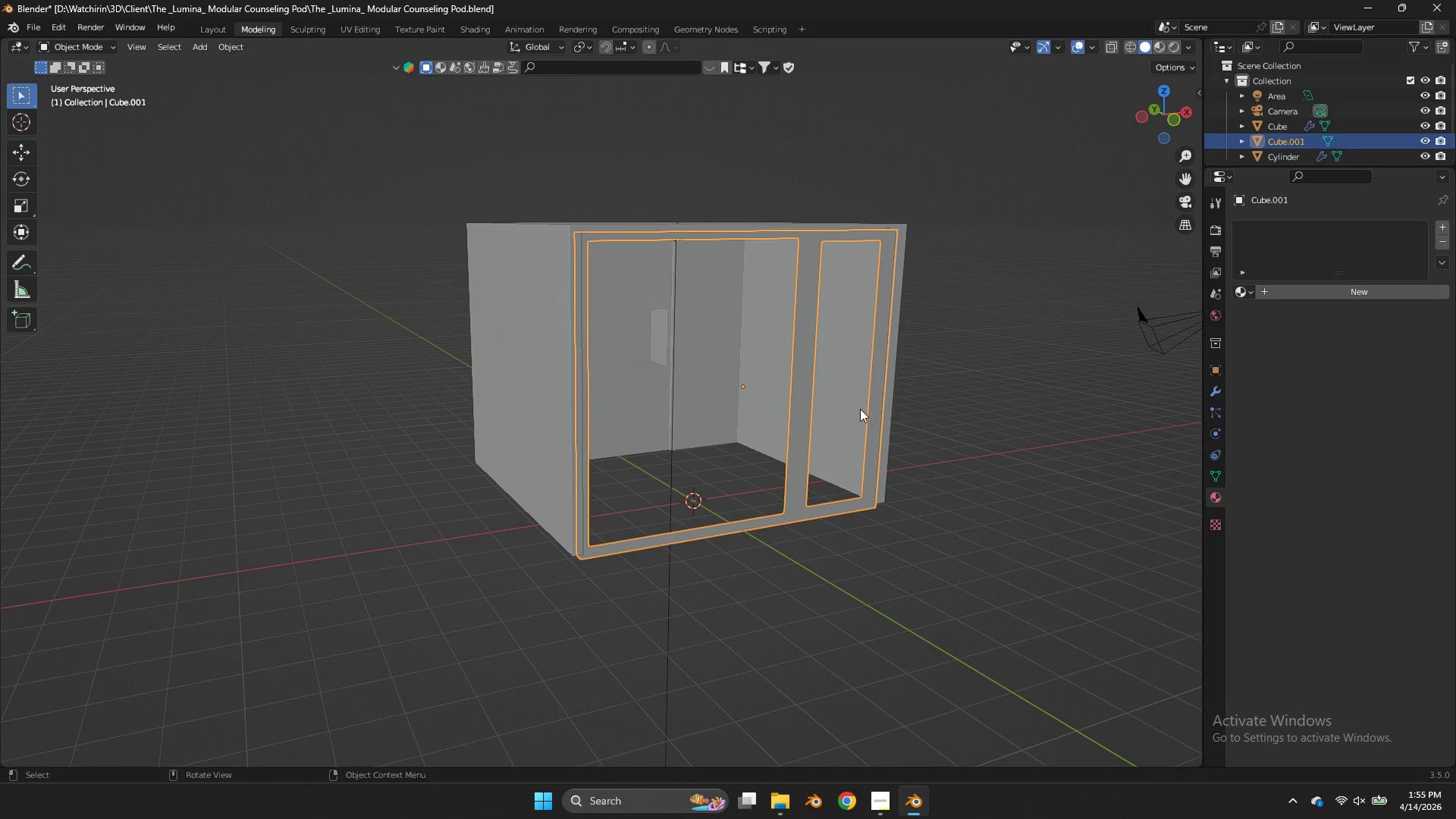 
left_click([860, 409])
 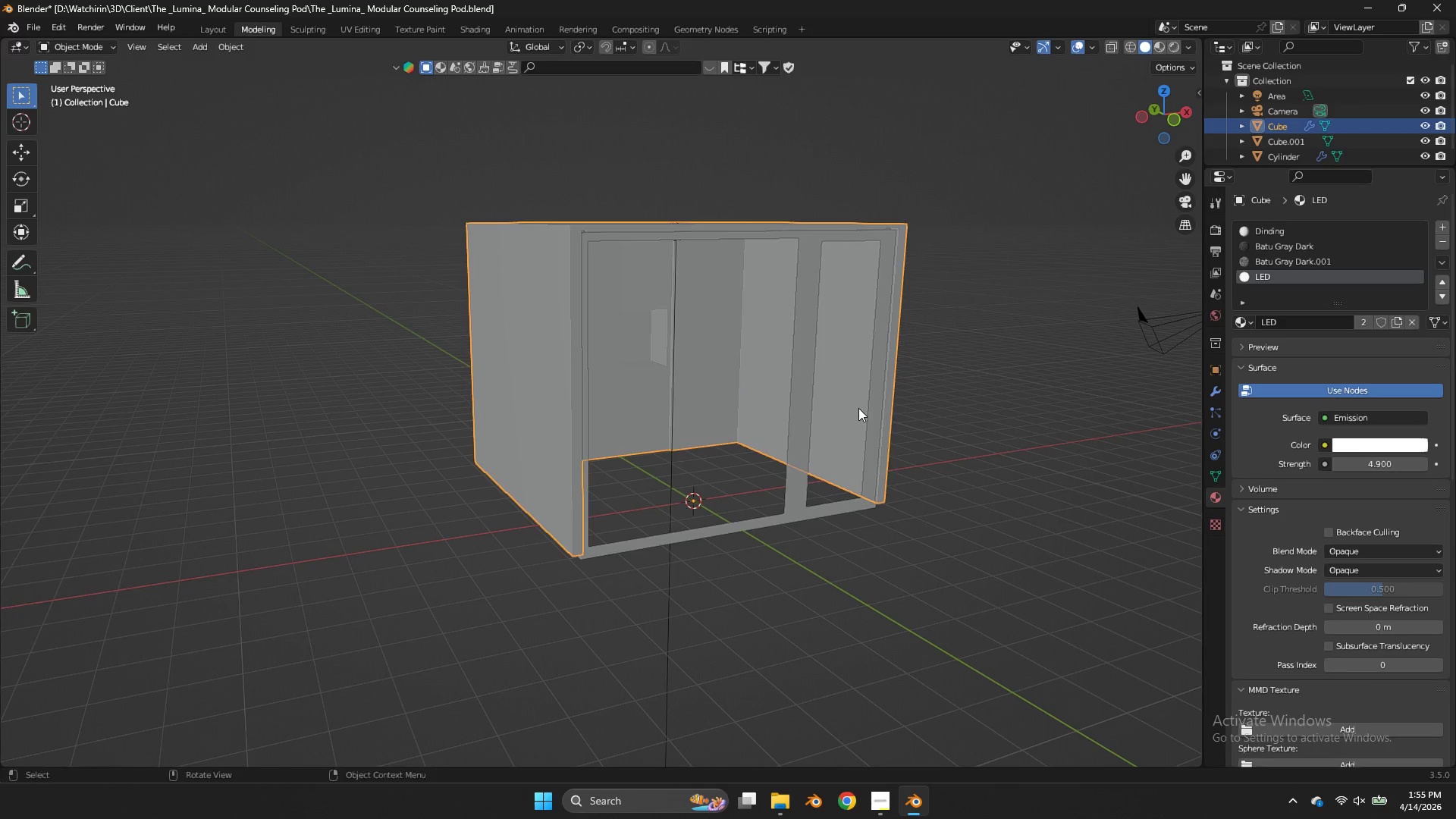 
key(Tab)
 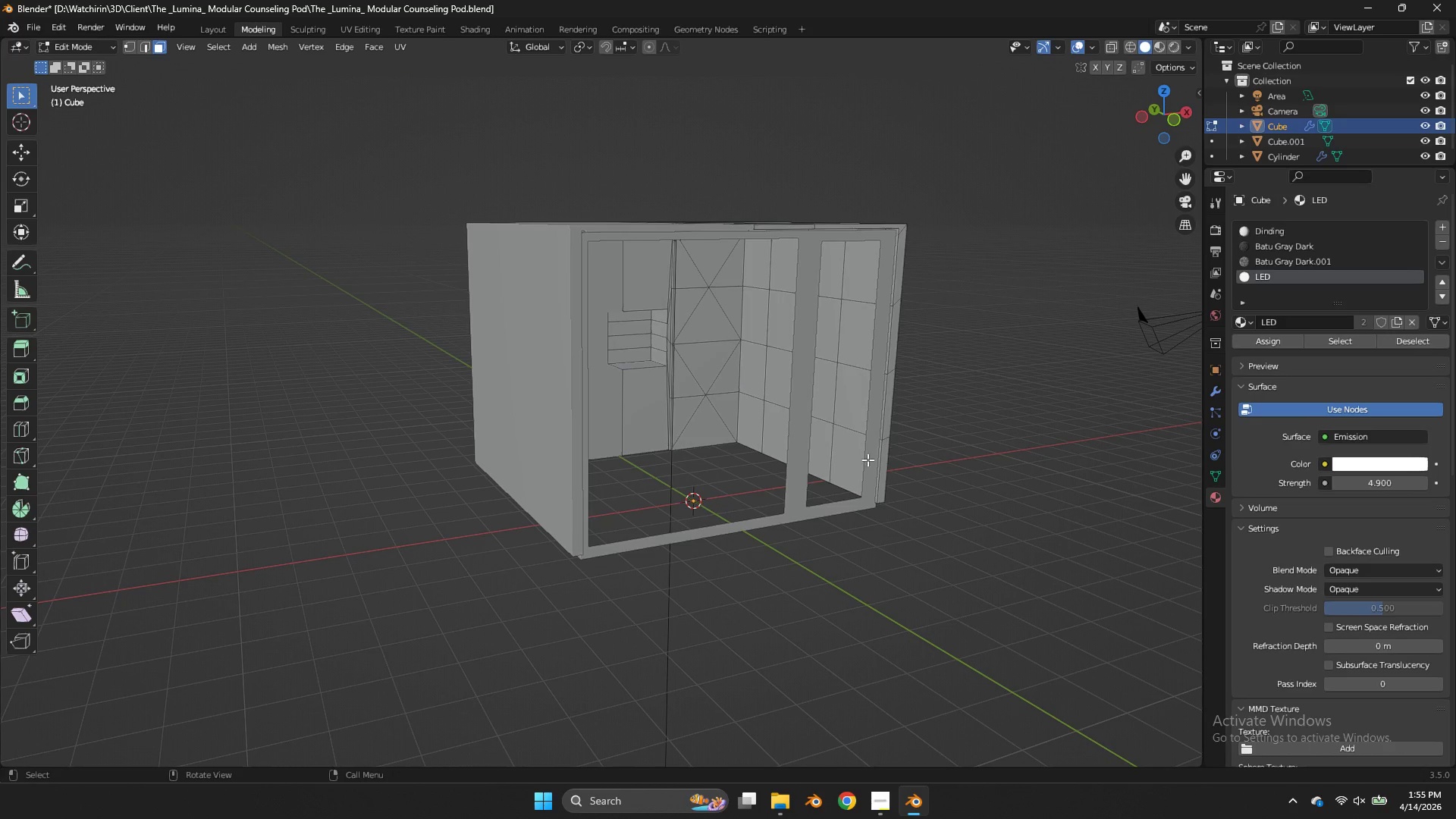 
key(Control+R)
 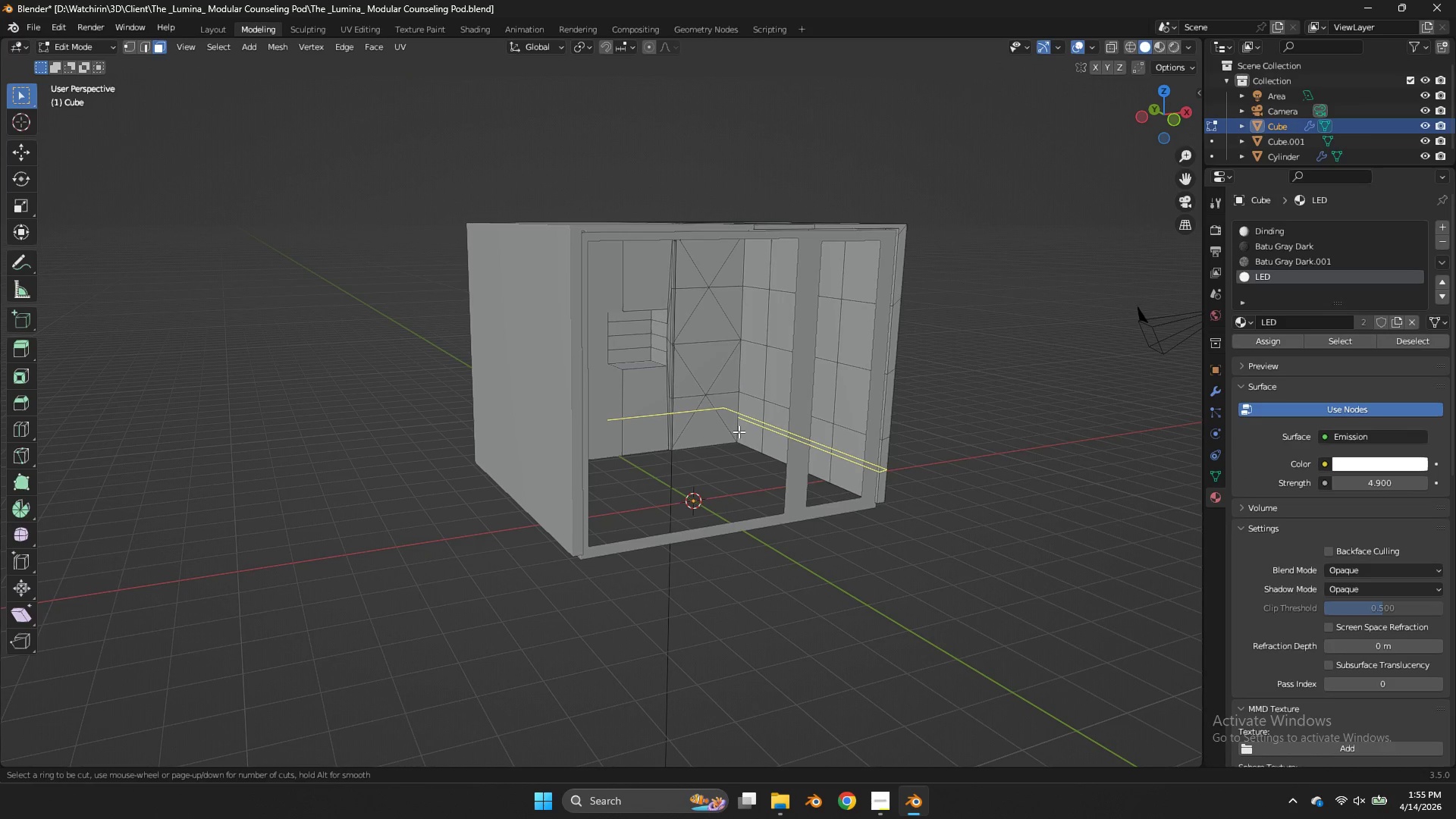 
left_click([739, 431])
 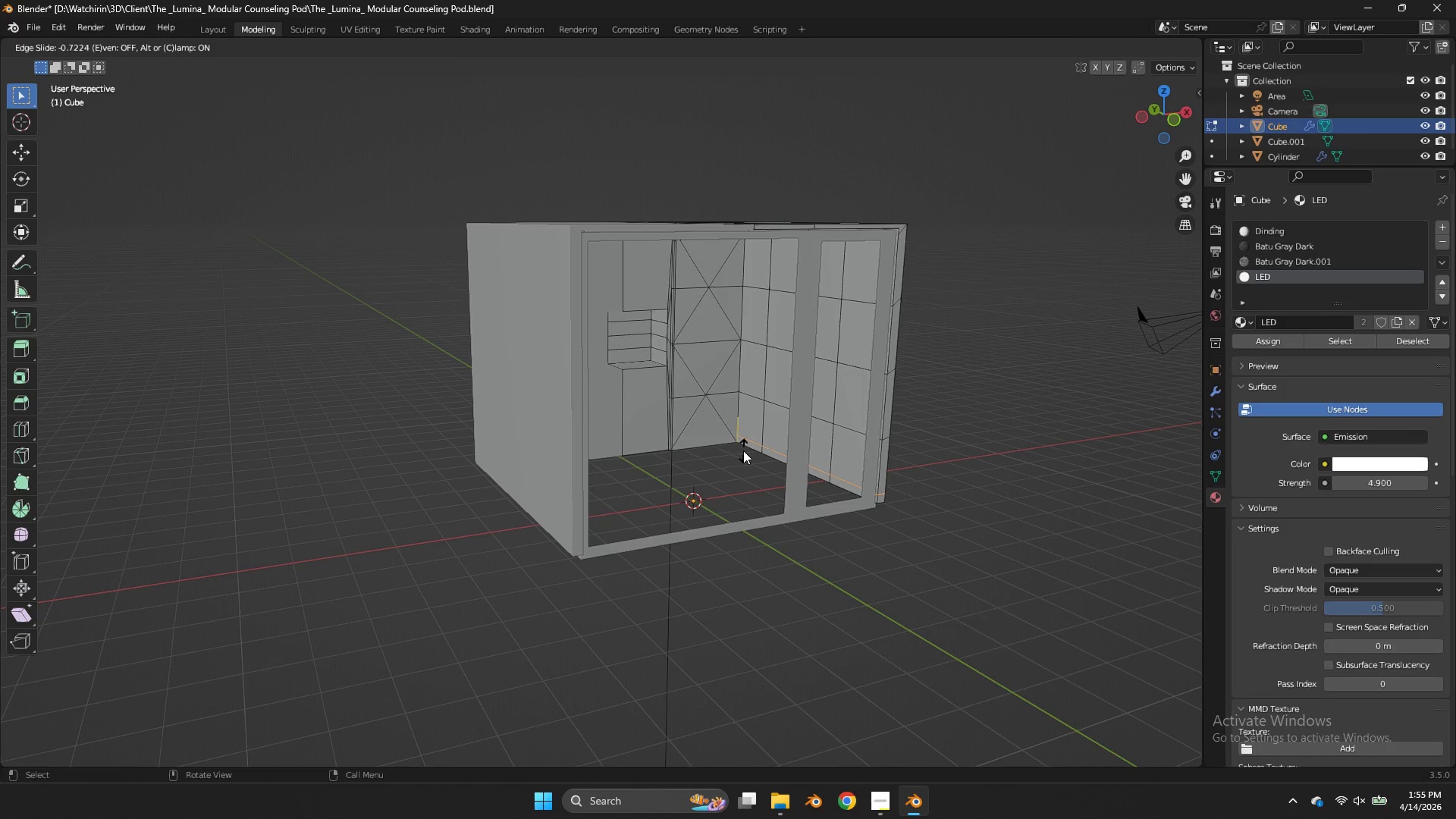 
left_click([744, 452])
 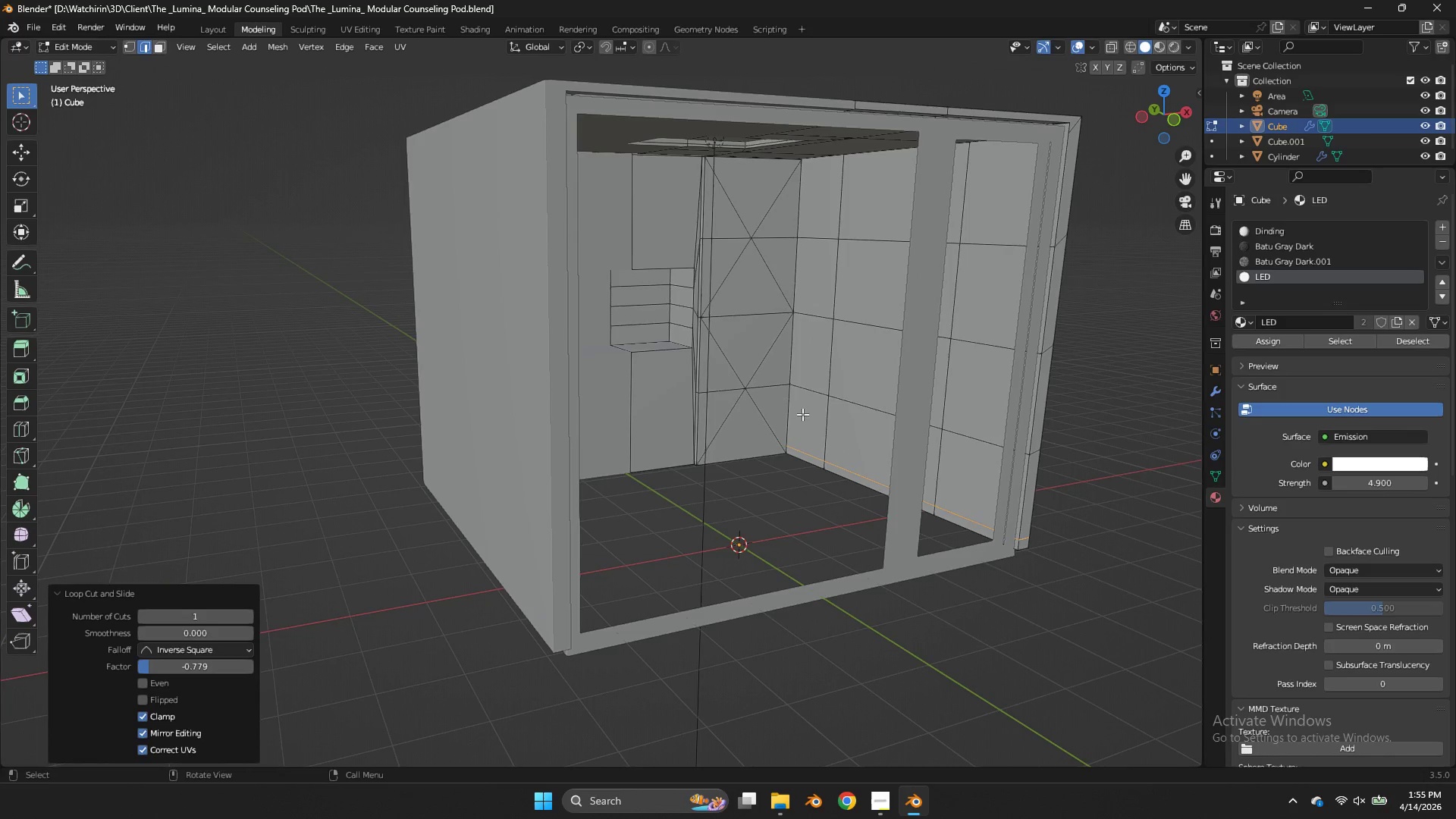 
scroll: coordinate [808, 411], scroll_direction: up, amount: 2.0
 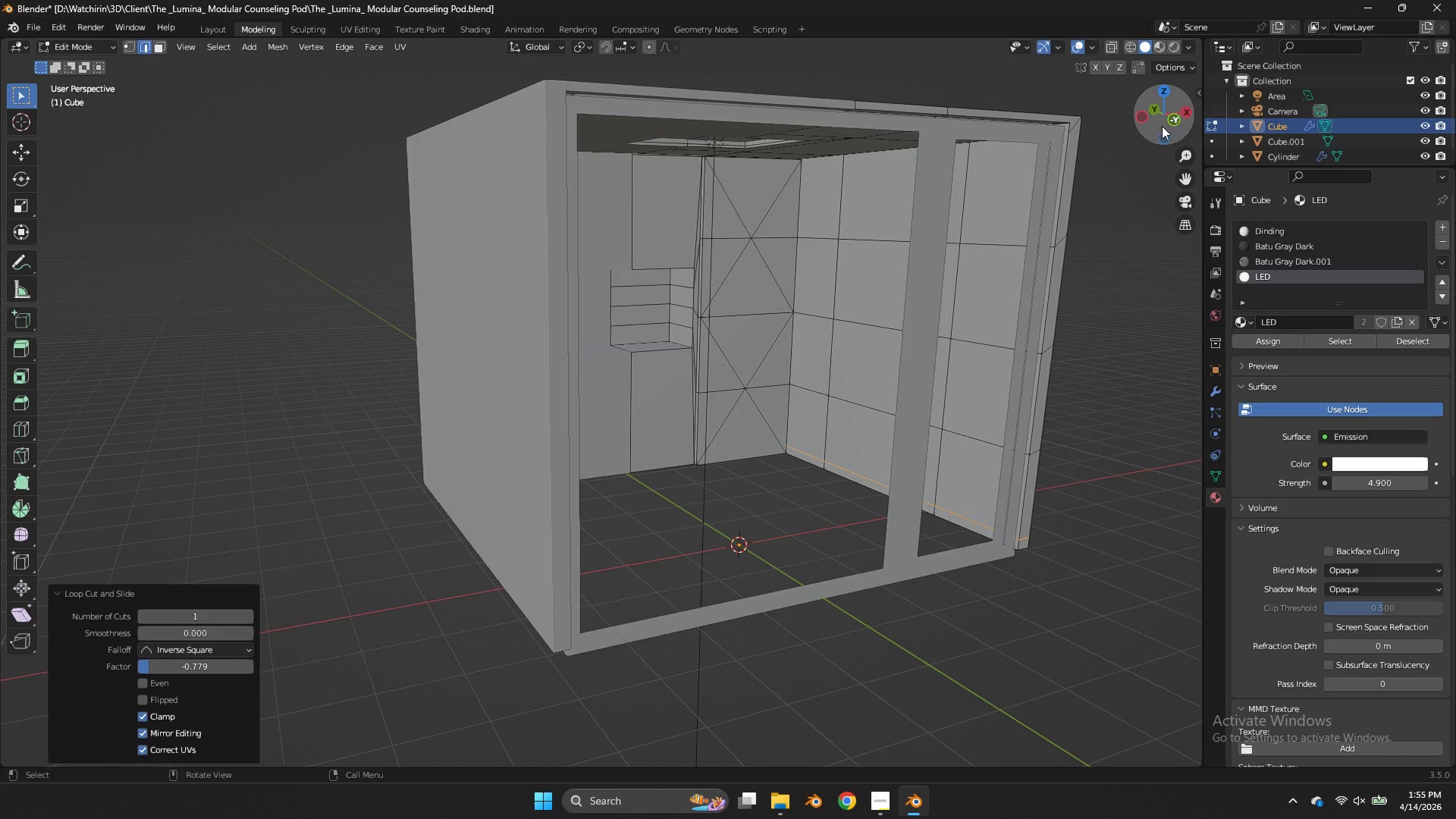 
left_click([1163, 126])
 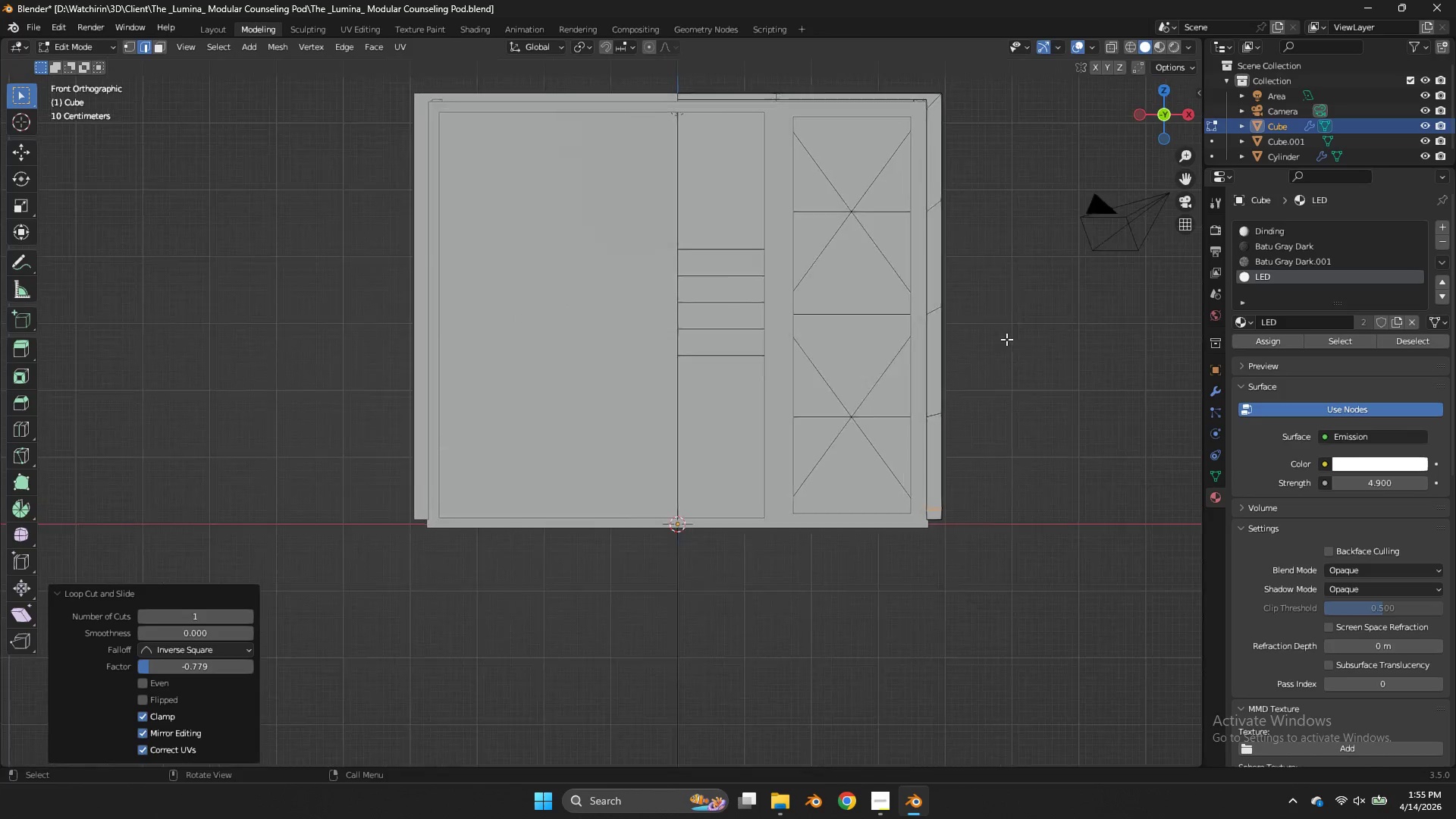 
scroll: coordinate [1006, 339], scroll_direction: up, amount: 3.0
 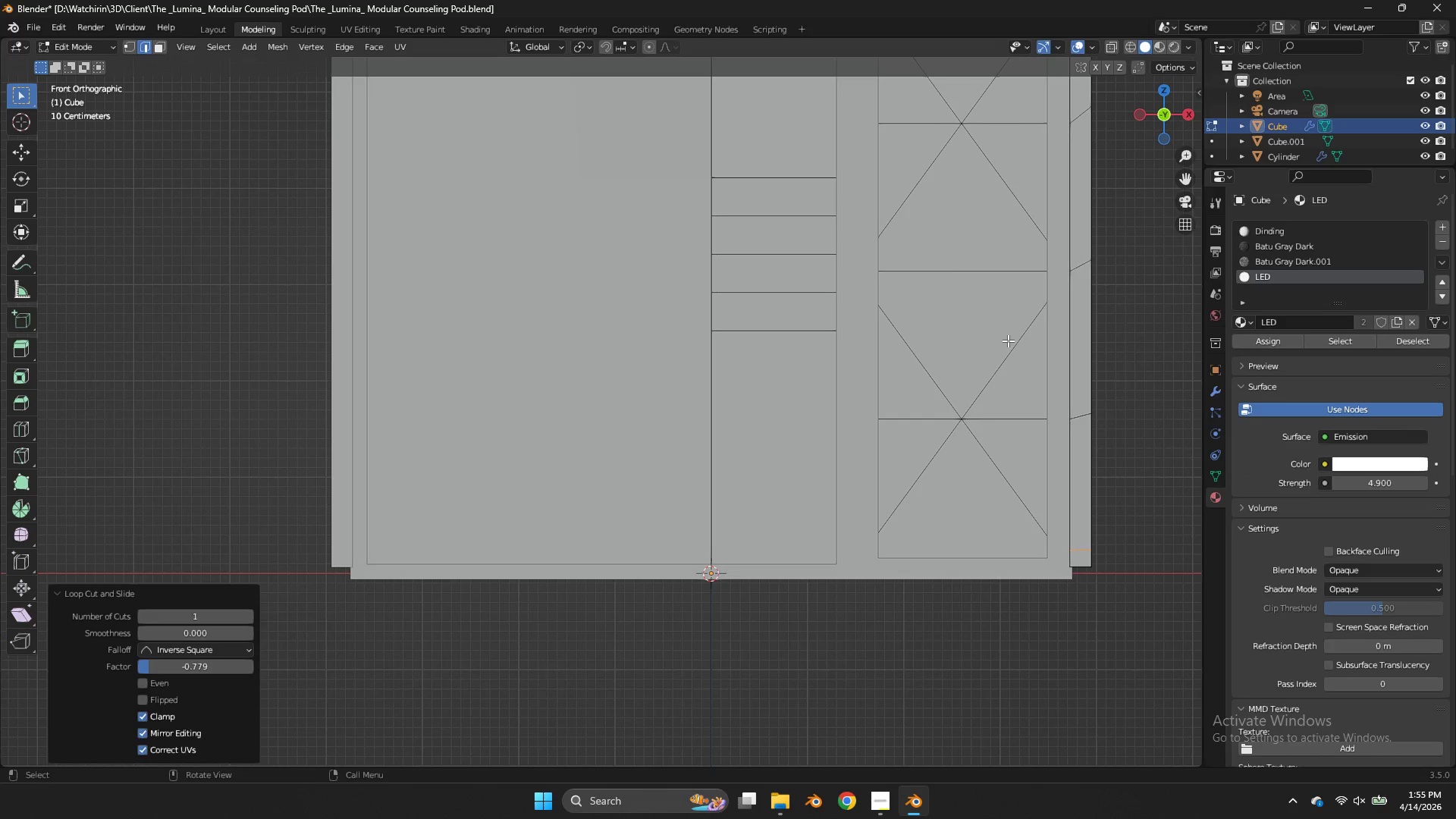 
key(NumpadDivide)
 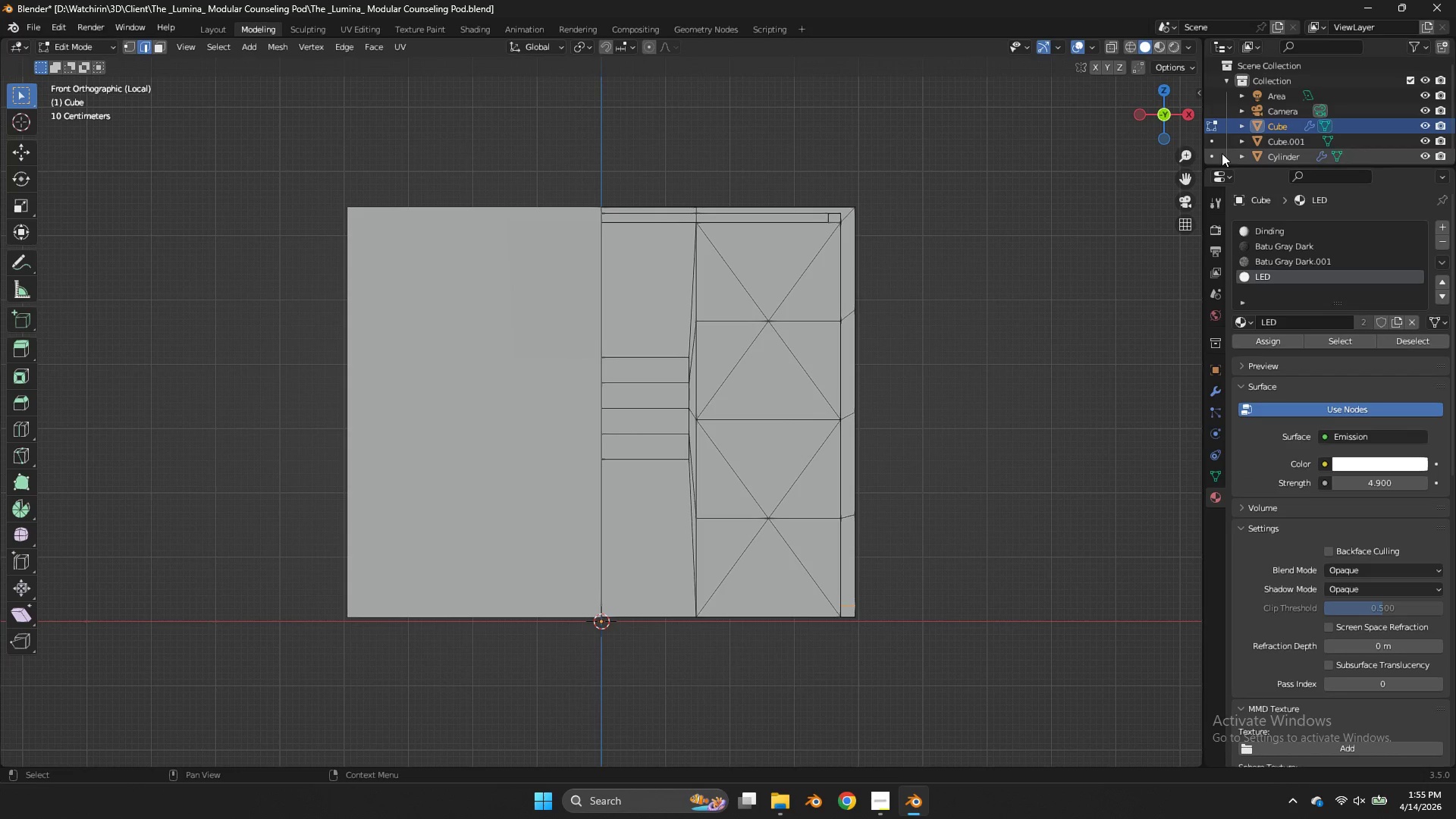 
left_click_drag(start_coordinate=[1168, 118], to_coordinate=[1193, 135])
 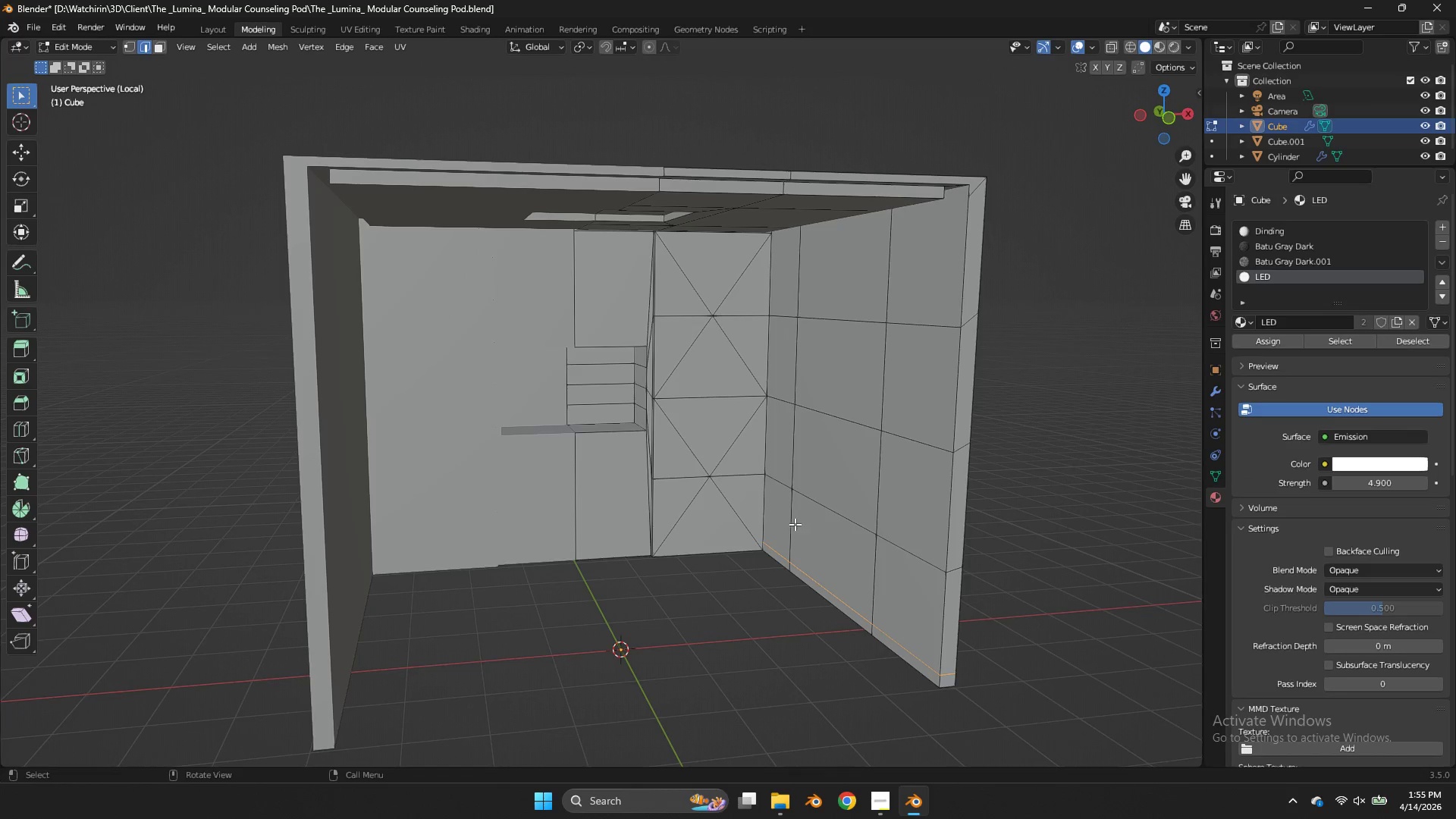 
key(K)
 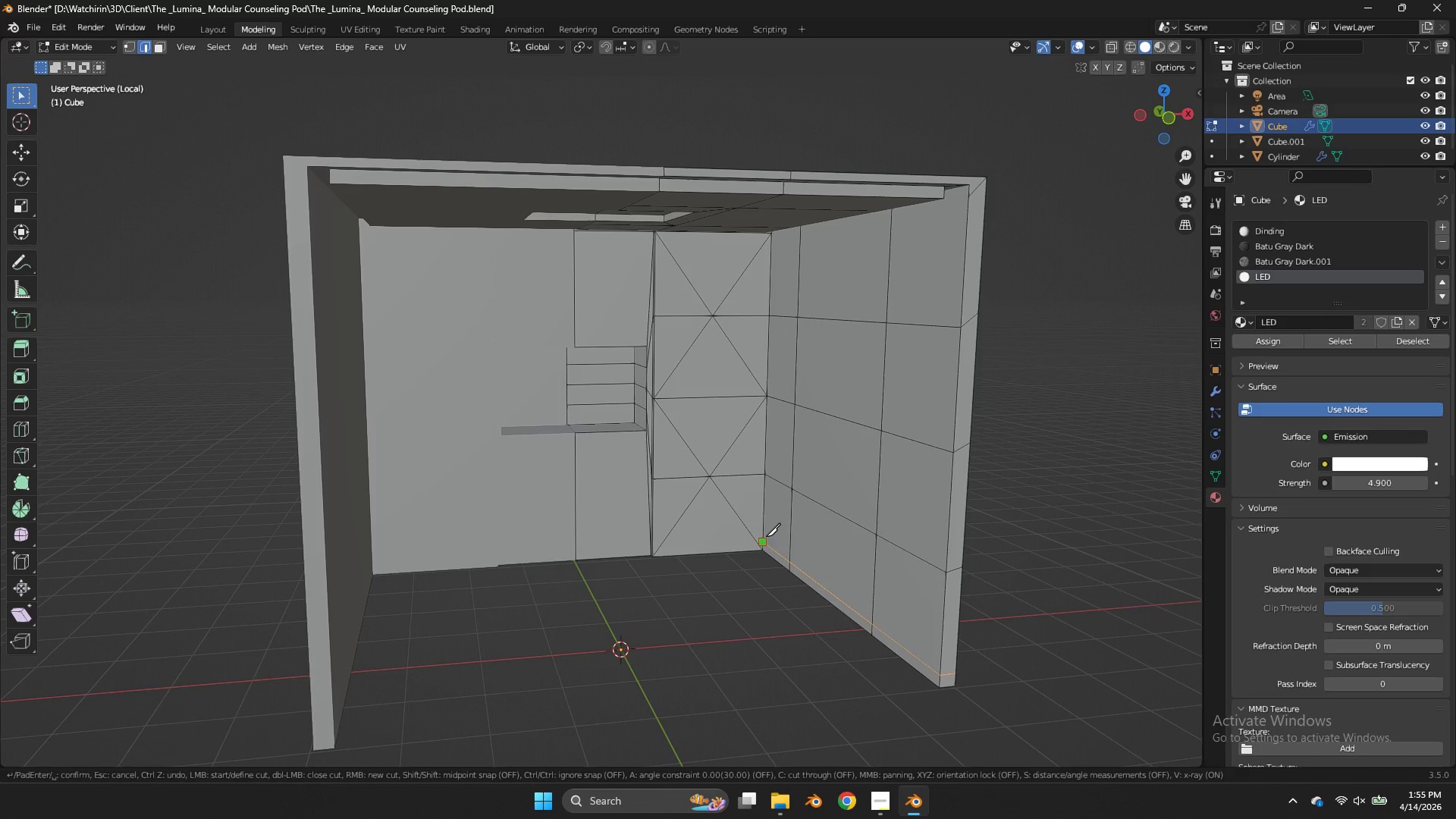 
left_click([764, 536])
 